 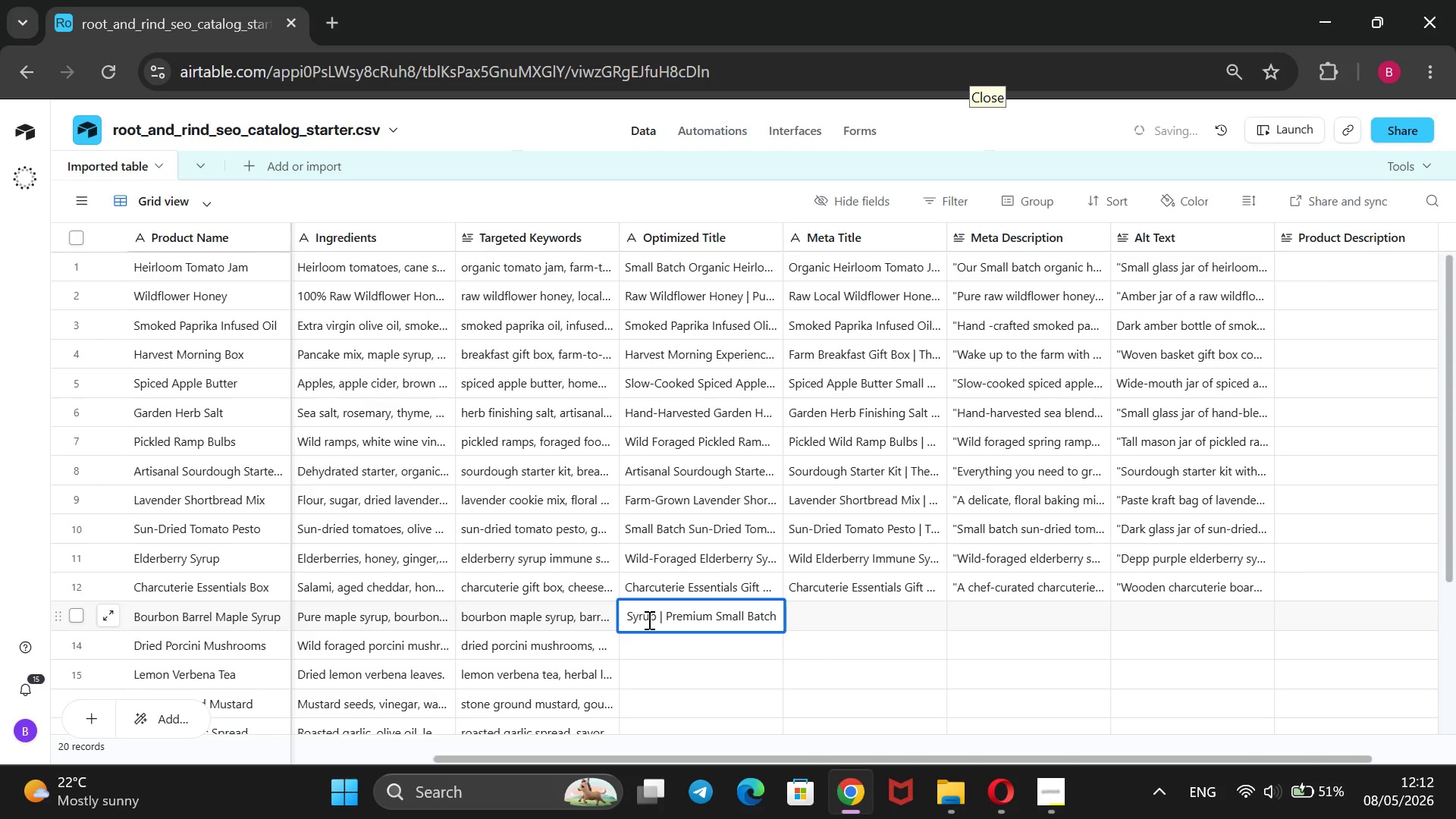 
hold_key(key=ShiftRight, duration=0.33)
 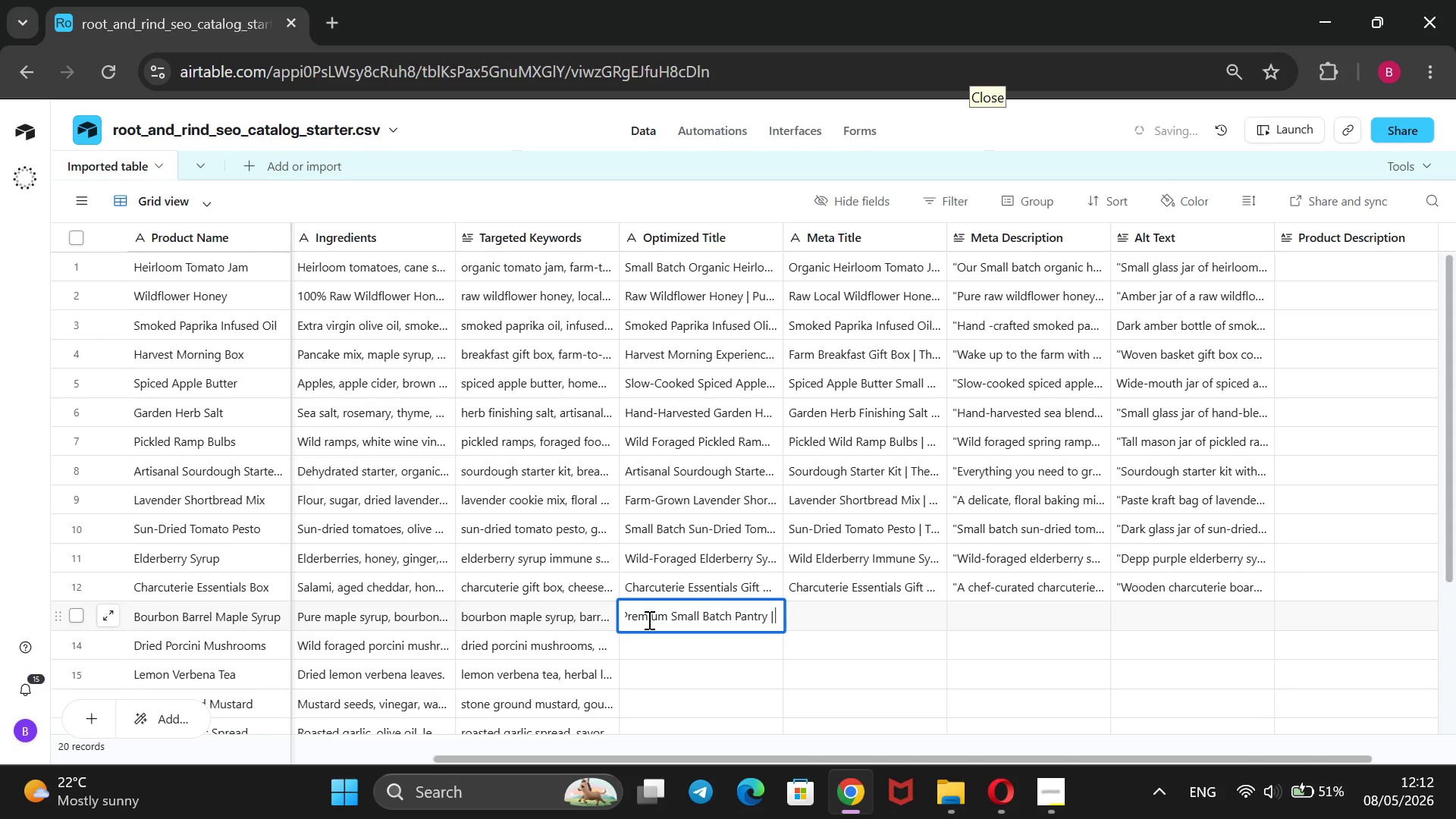 
key(Control+V)
 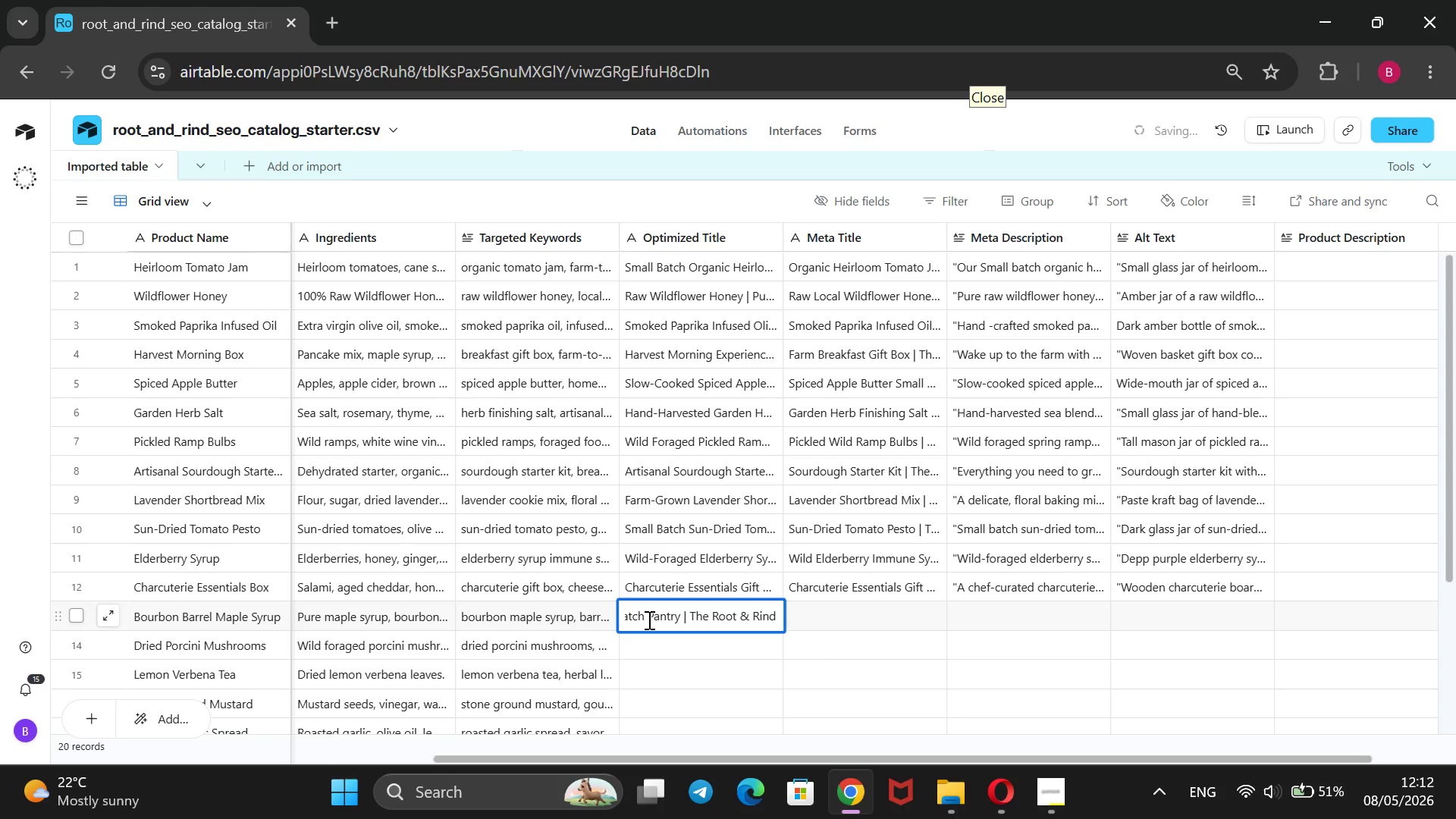 
key(Enter)
 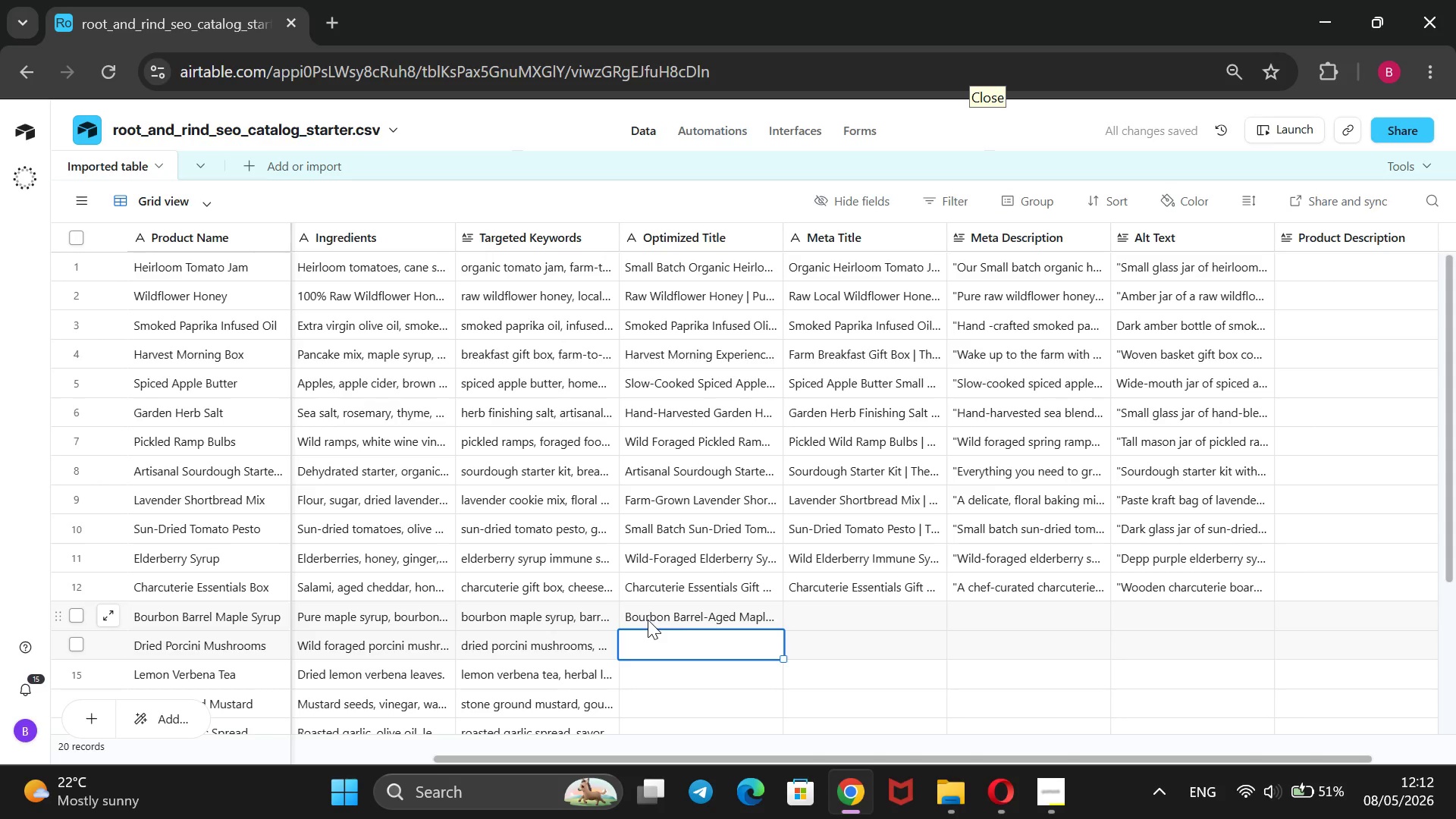 
type(Wild Foraged Dried Porcini Mushrooms | )
 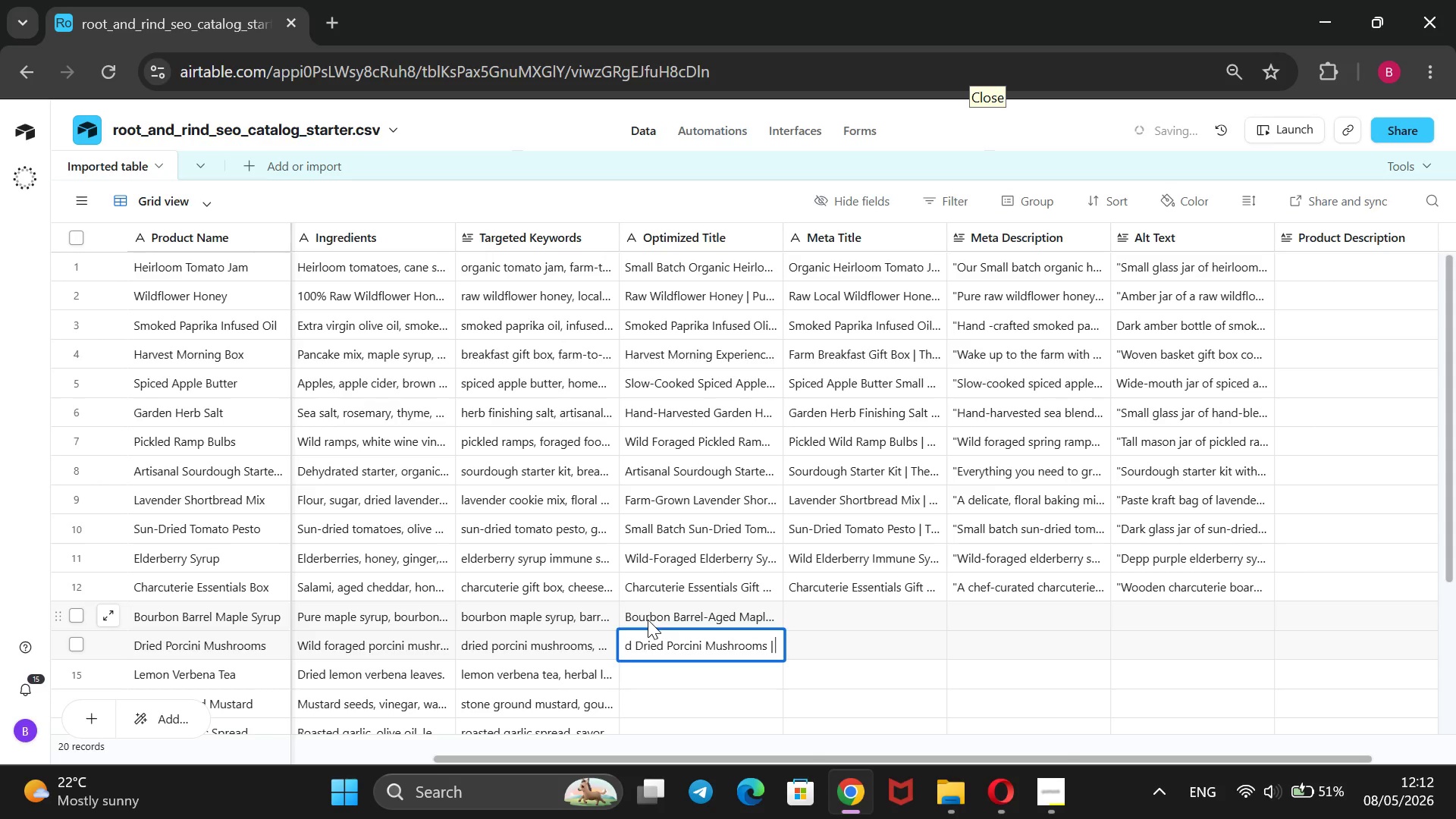 
hold_key(key=ControlLeft, duration=3.19)
 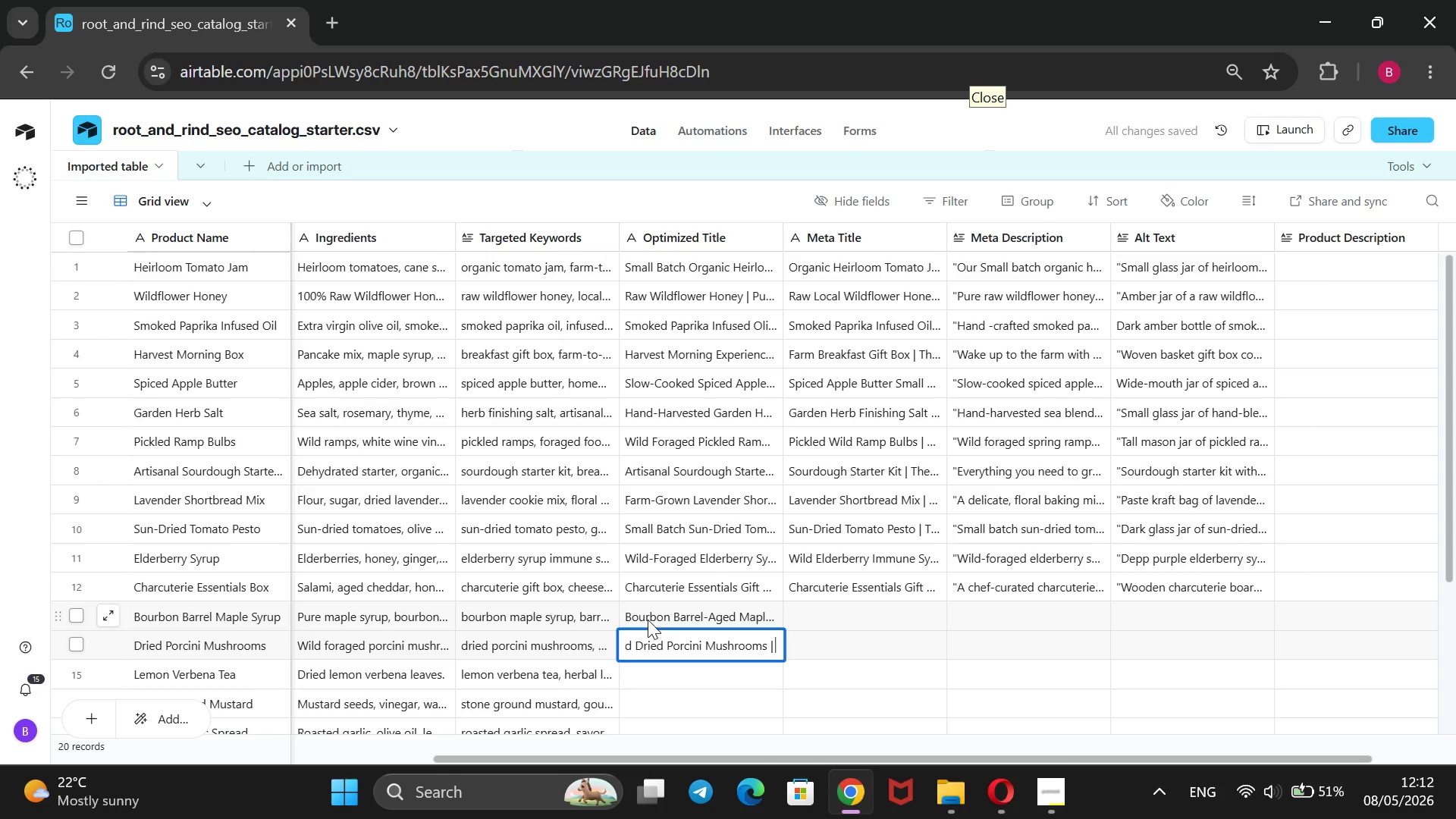 
type(Gourne)
key(Backspace)
key(Backspace)
type(met Umami Panry)
 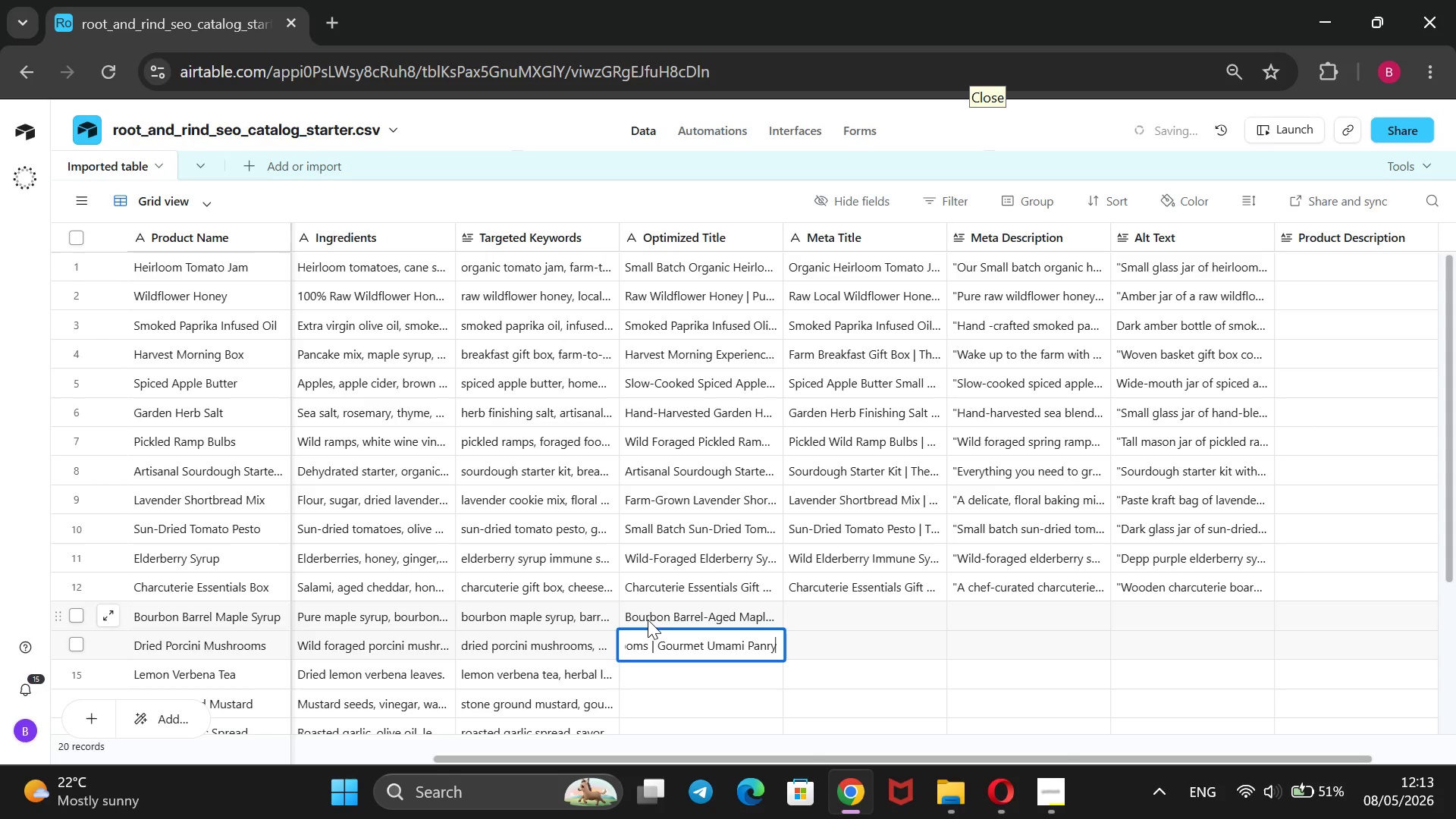 
key(ArrowLeft)
 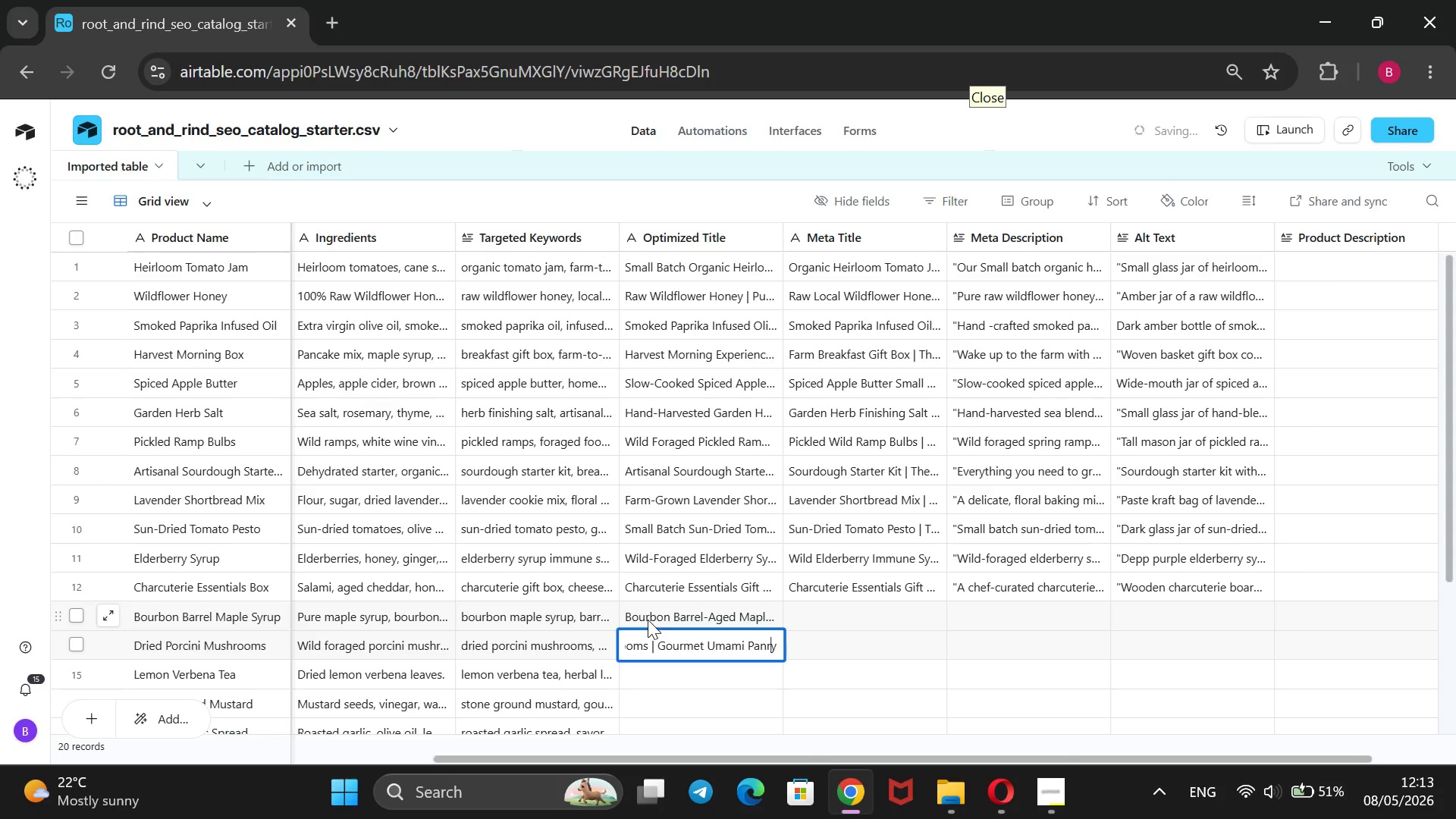 
key(ArrowLeft)
 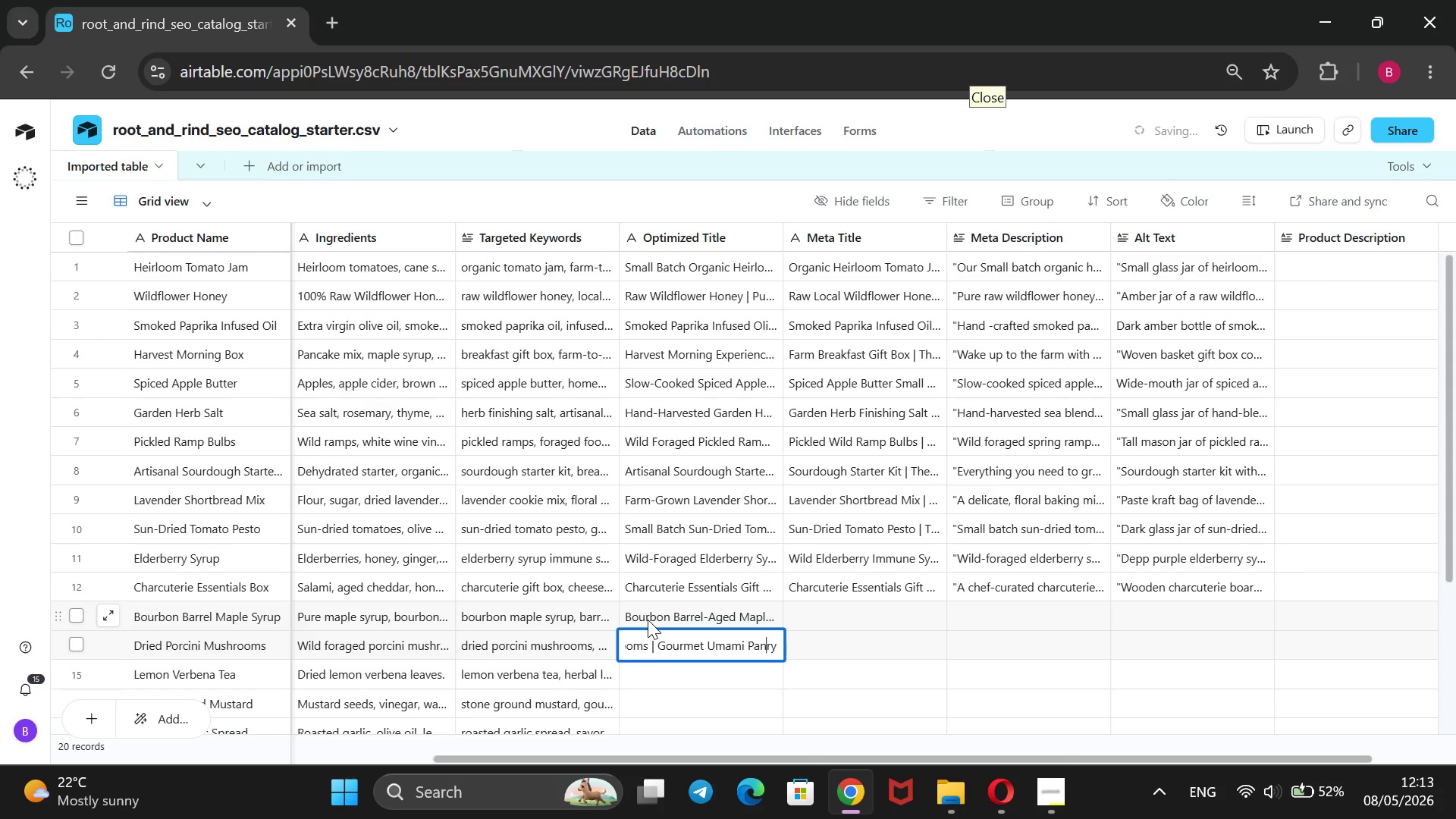 
key(T)
 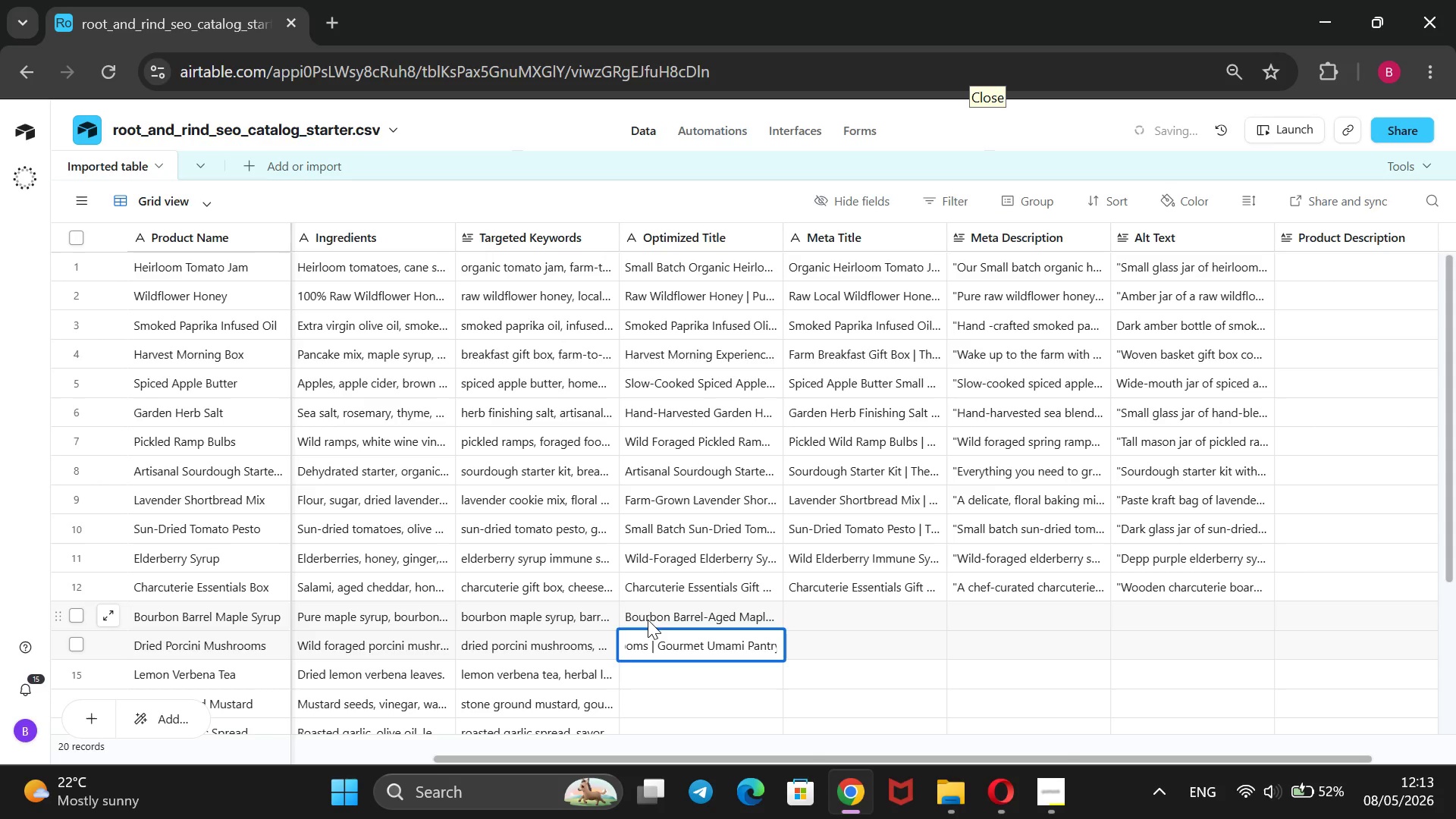 
key(Enter)
 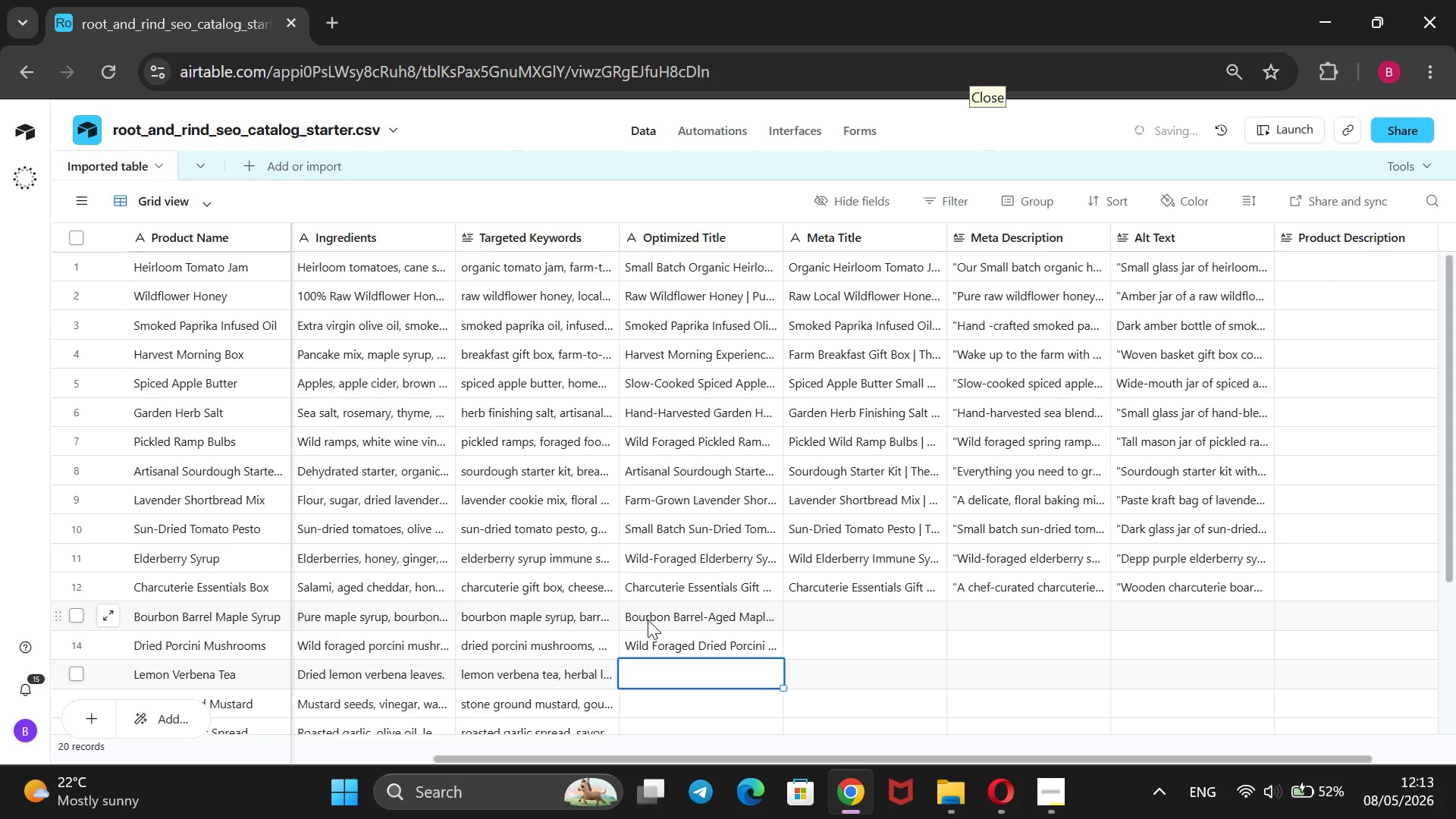 
key(ArrowRight)
 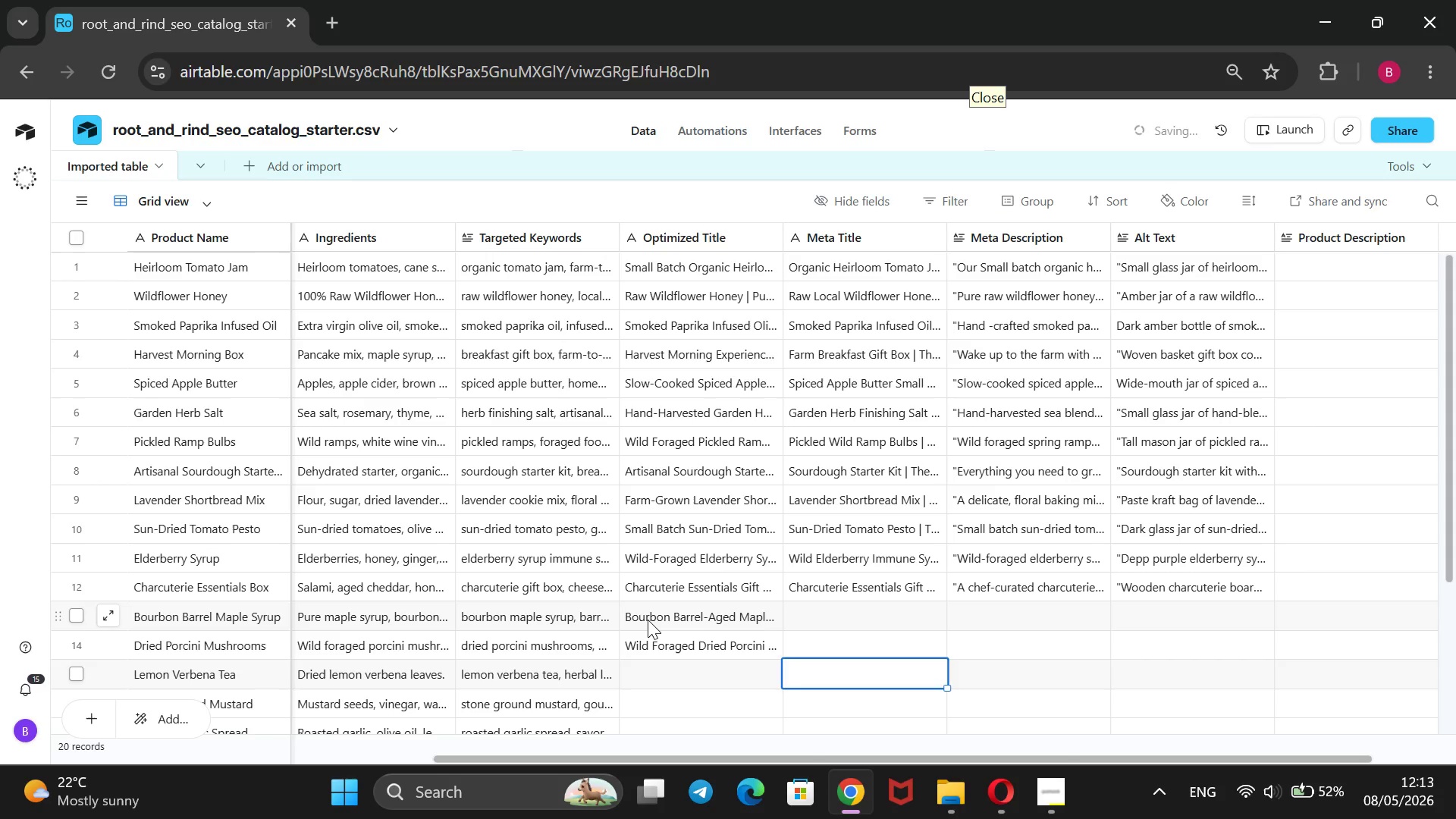 
key(ArrowUp)
 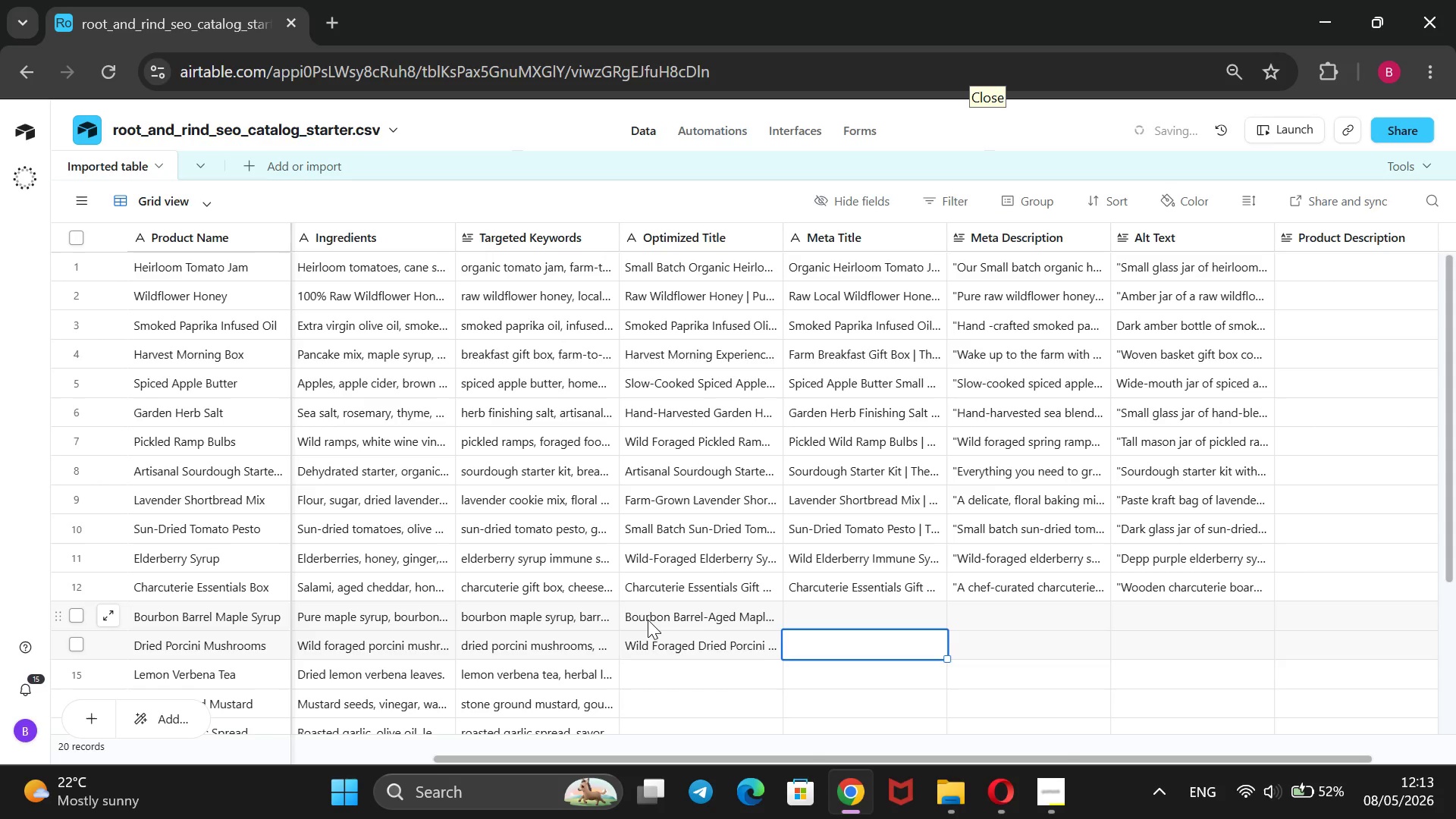 
key(ArrowUp)
 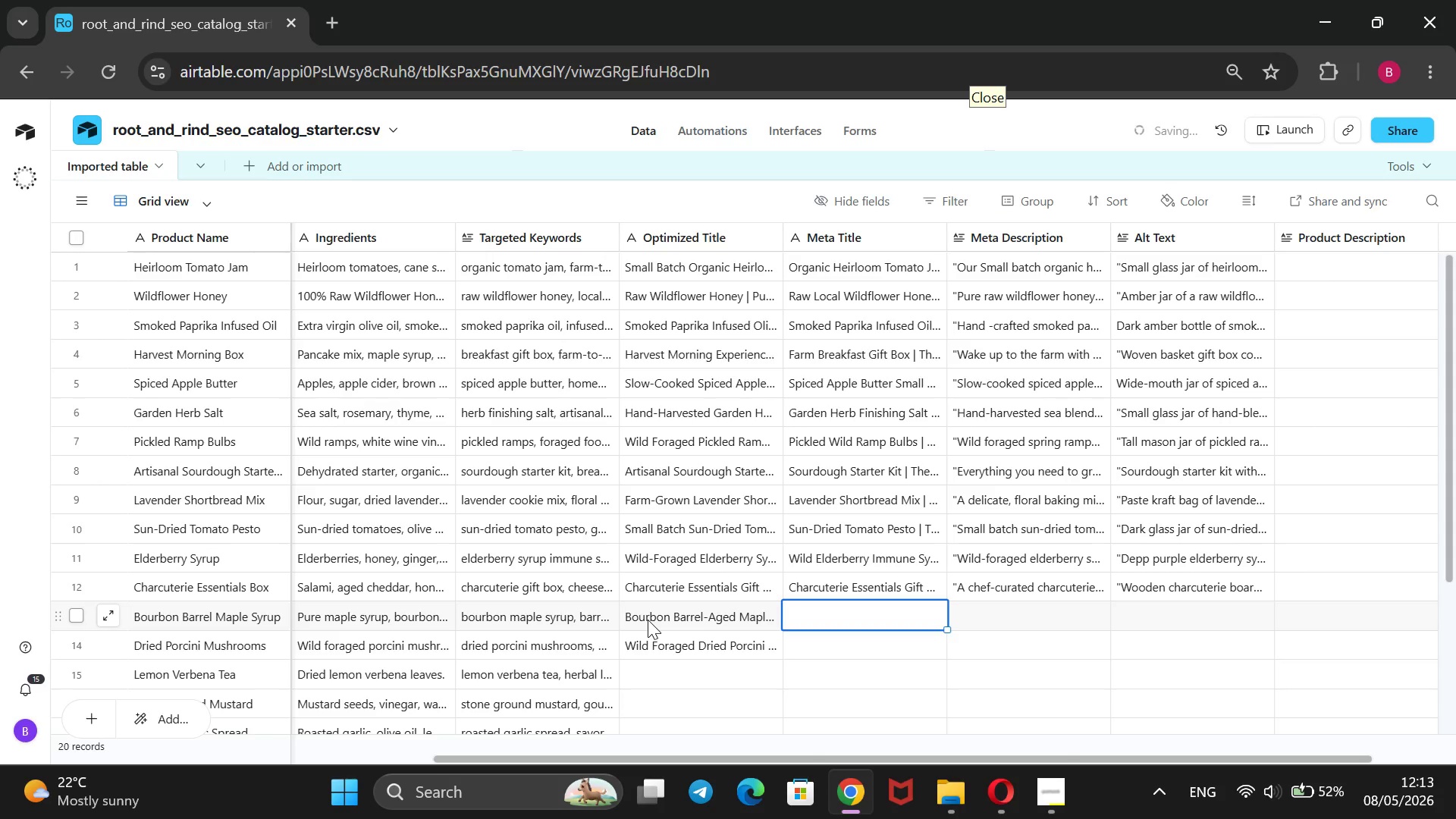 
type(Bourboun)
 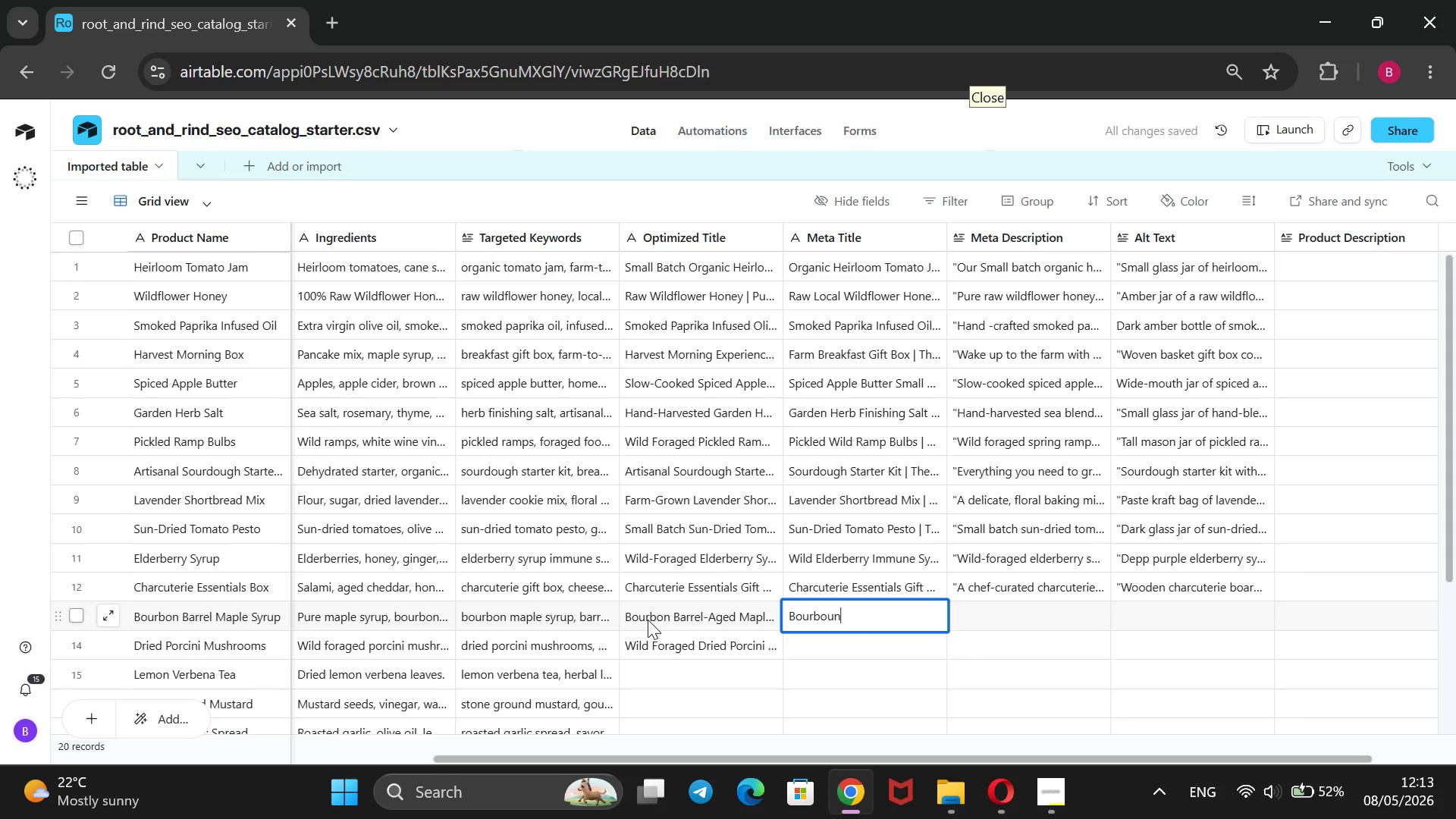 
type( BAREL)
key(Backspace)
key(Backspace)
key(Backspace)
key(Backspace)
key(Backspace)
key(Backspace)
key(Backspace)
key(Backspace)
type(n BARE)
key(Backspace)
key(Backspace)
key(Backspace)
type(arrel A)
key(Backspace)
type(Maple Sr)
key(Backspace)
type(yrup | Root & Rind)
 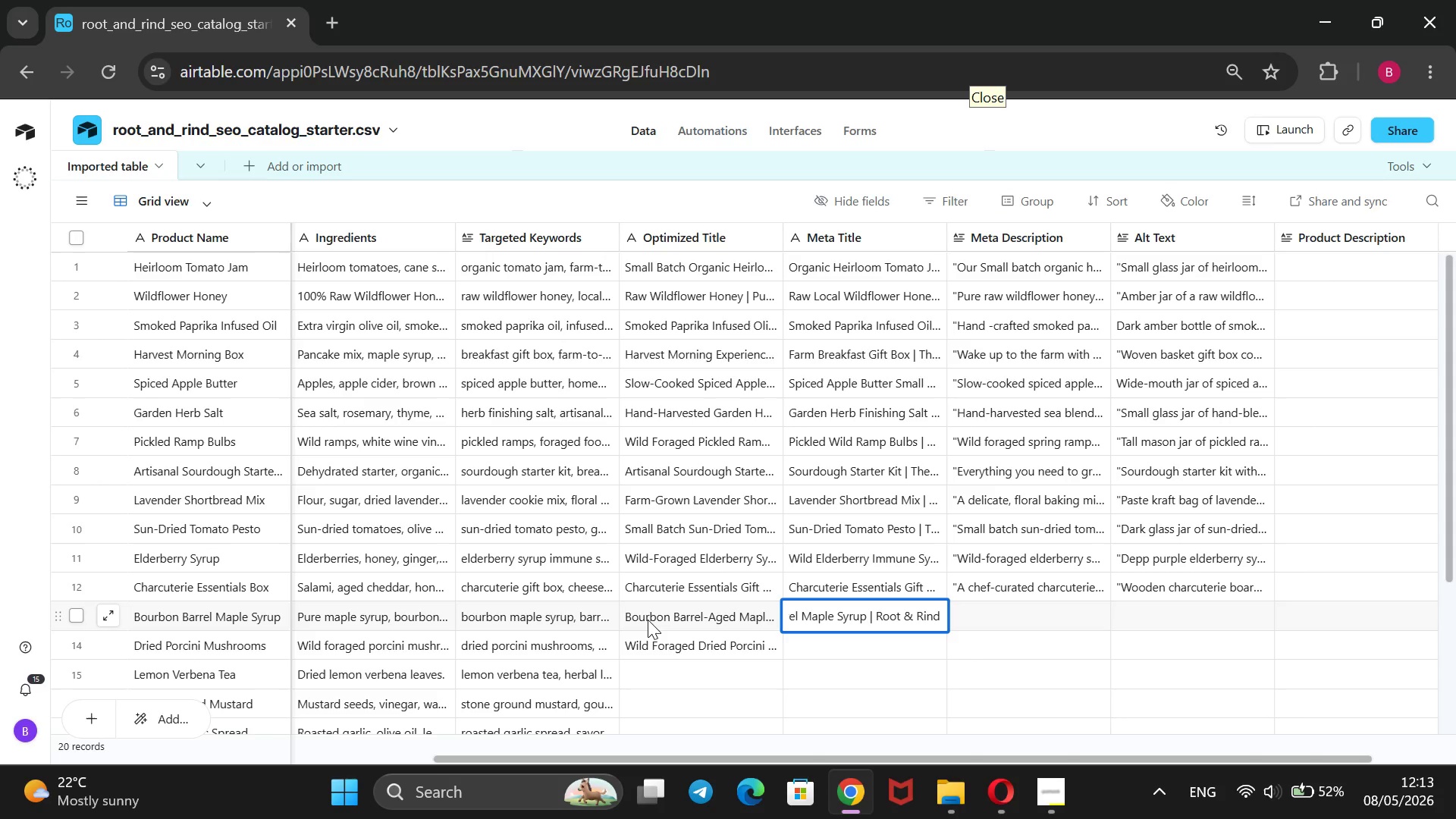 
key(Enter)
 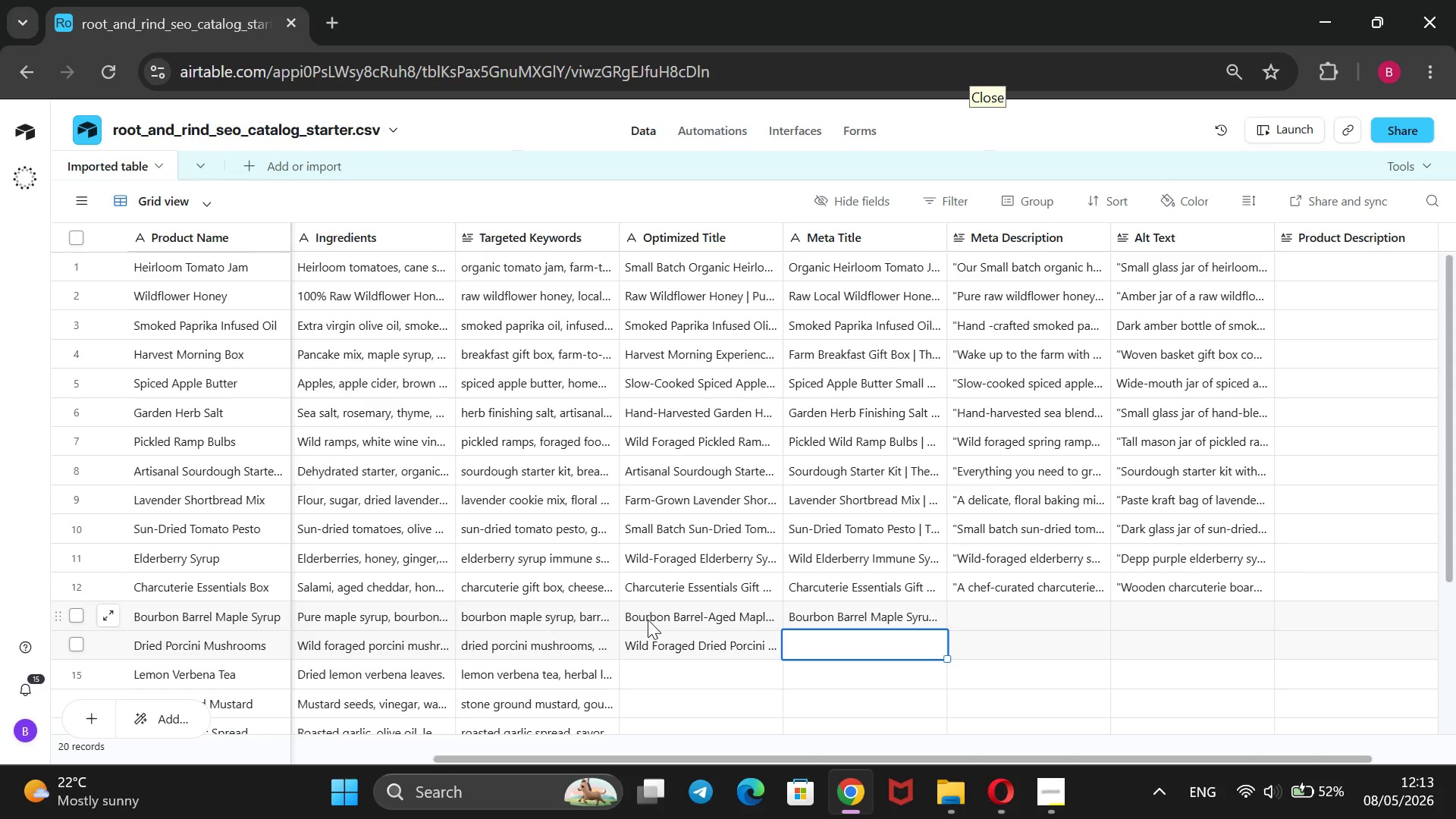 
type(Dries )
key(Backspace)
key(Backspace)
type(d Porcini Mushrooms | Thr)
key(Backspace)
type(e Root & Rind)
 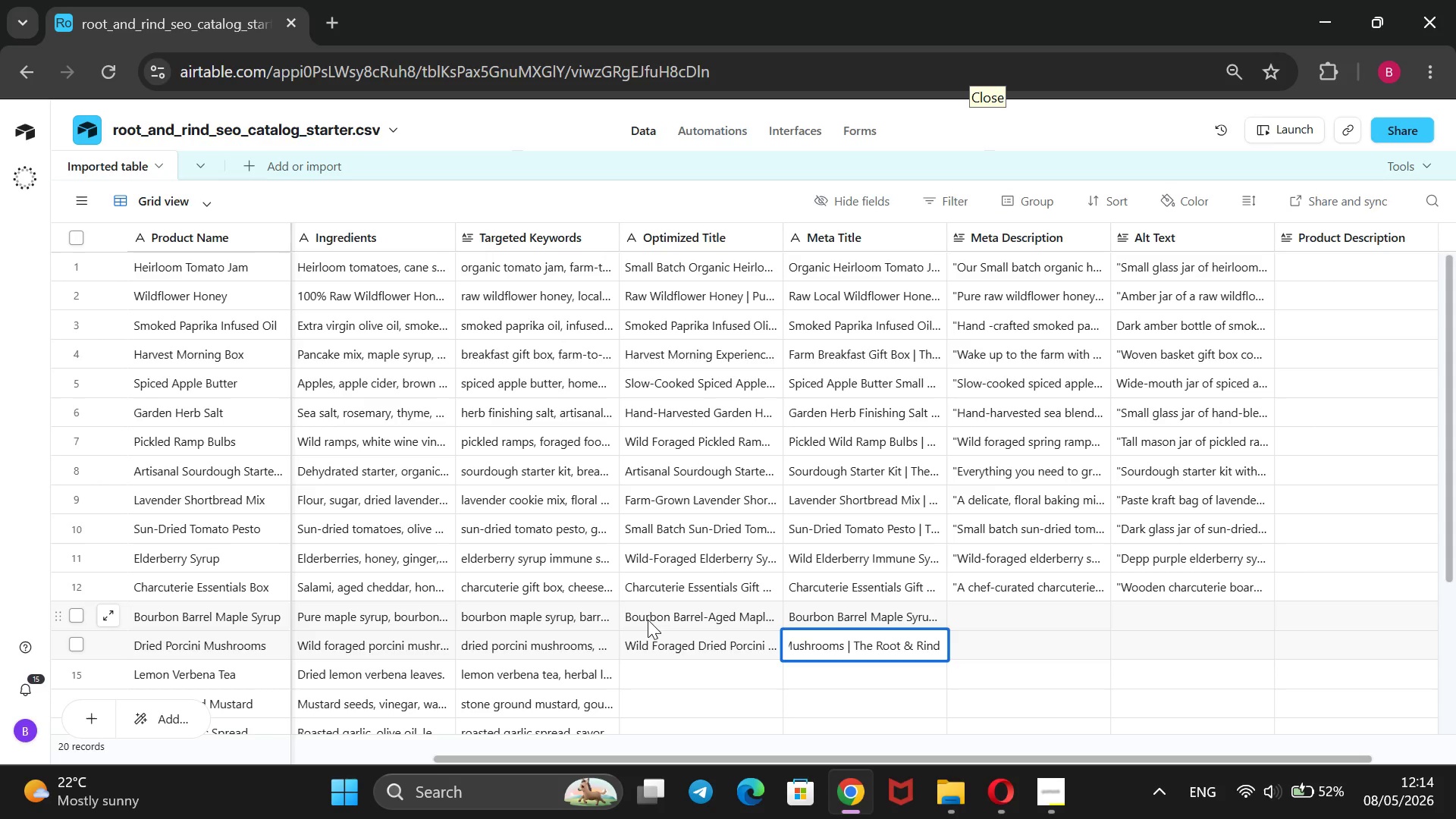 
key(Enter)
 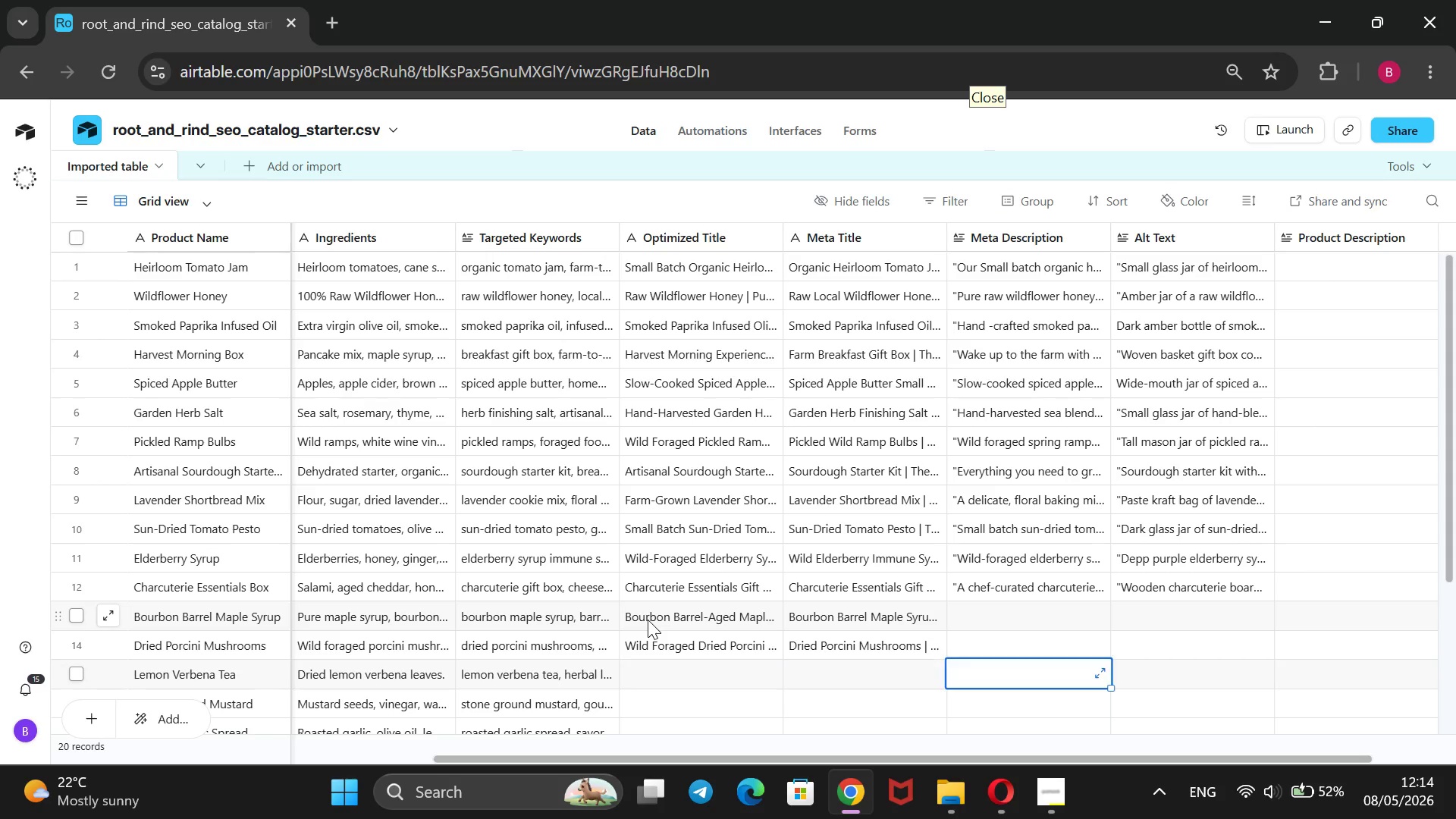 
key(ArrowRight)
 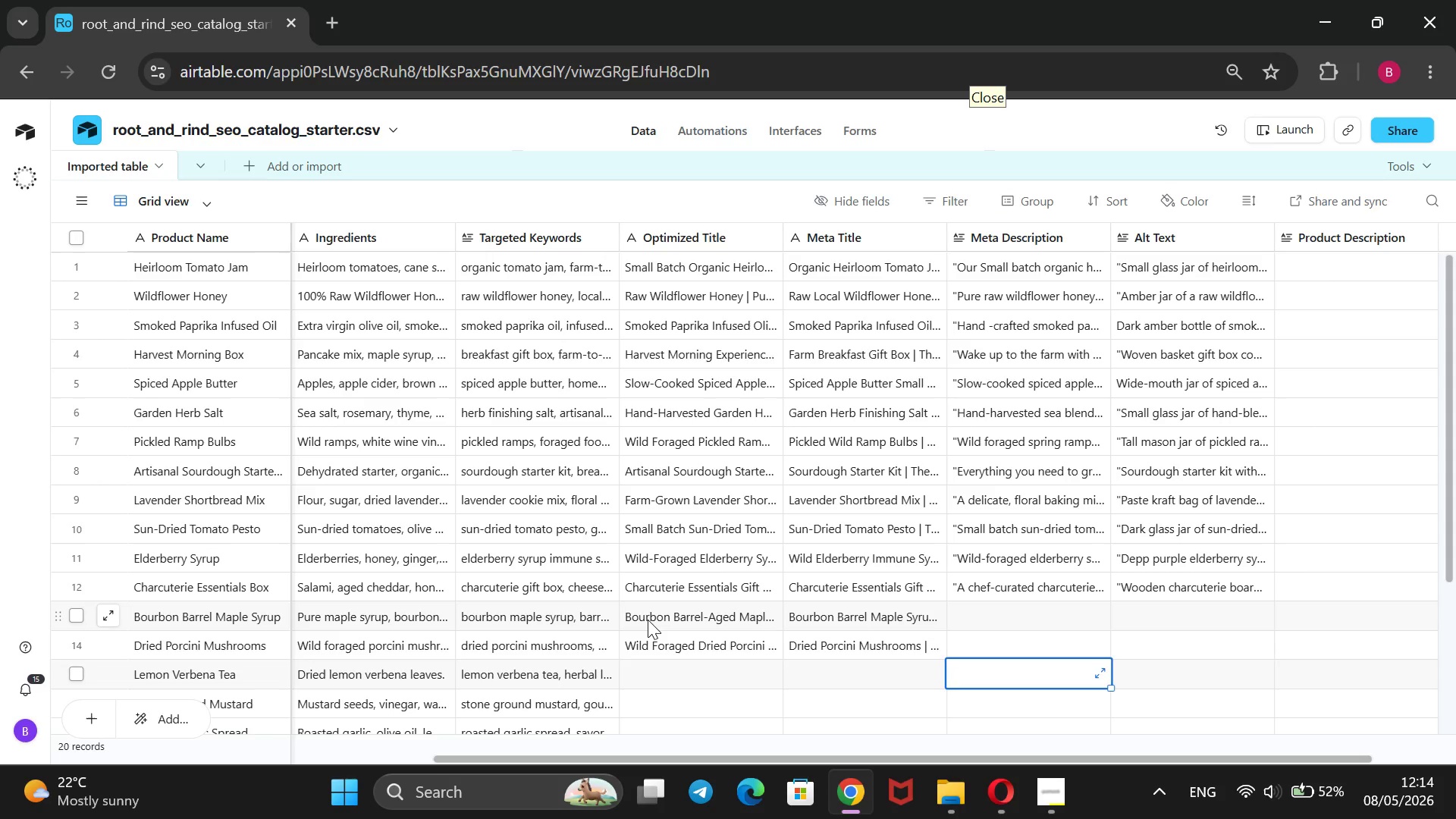 
key(ArrowUp)
 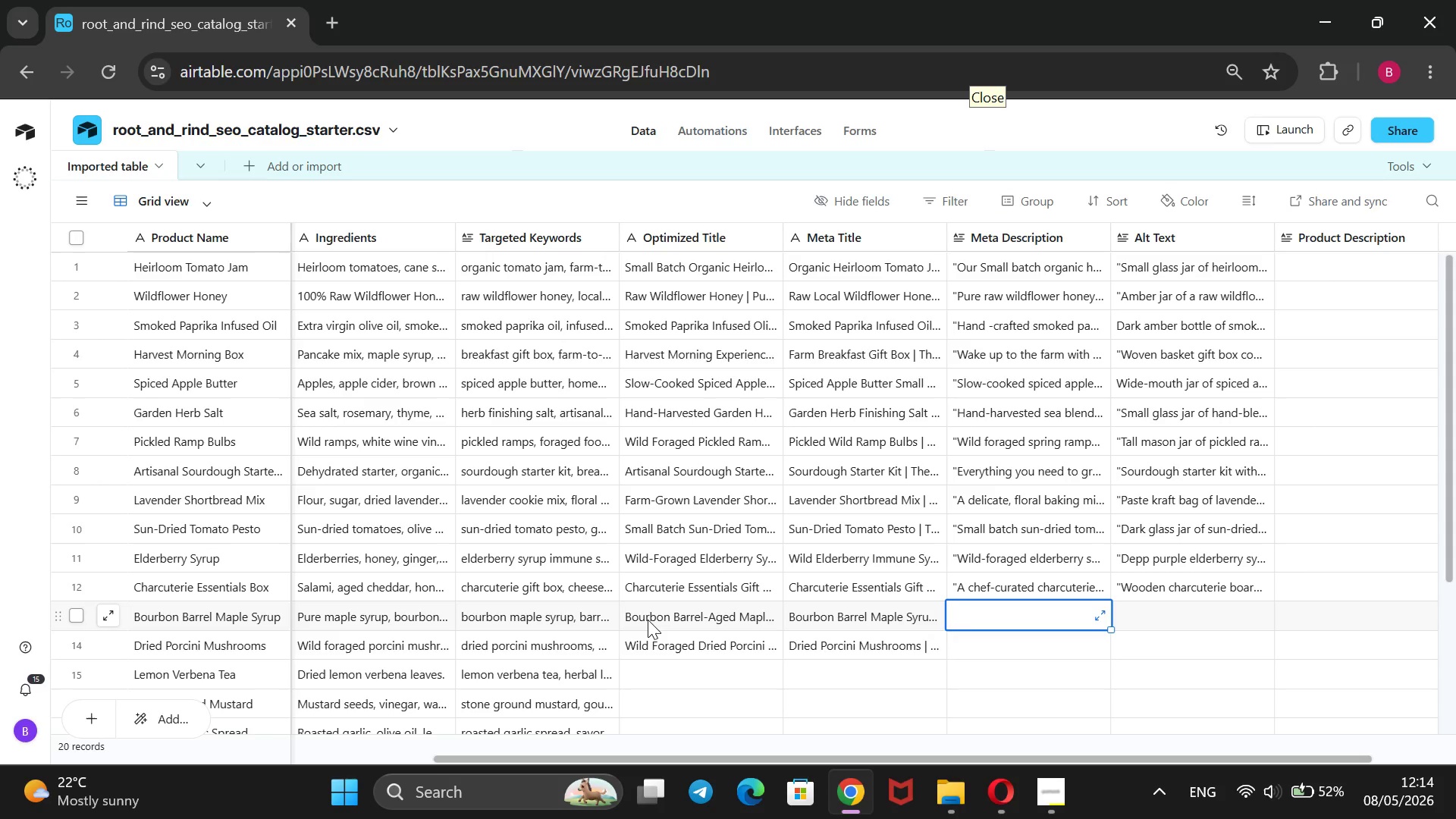 
key(ArrowUp)
 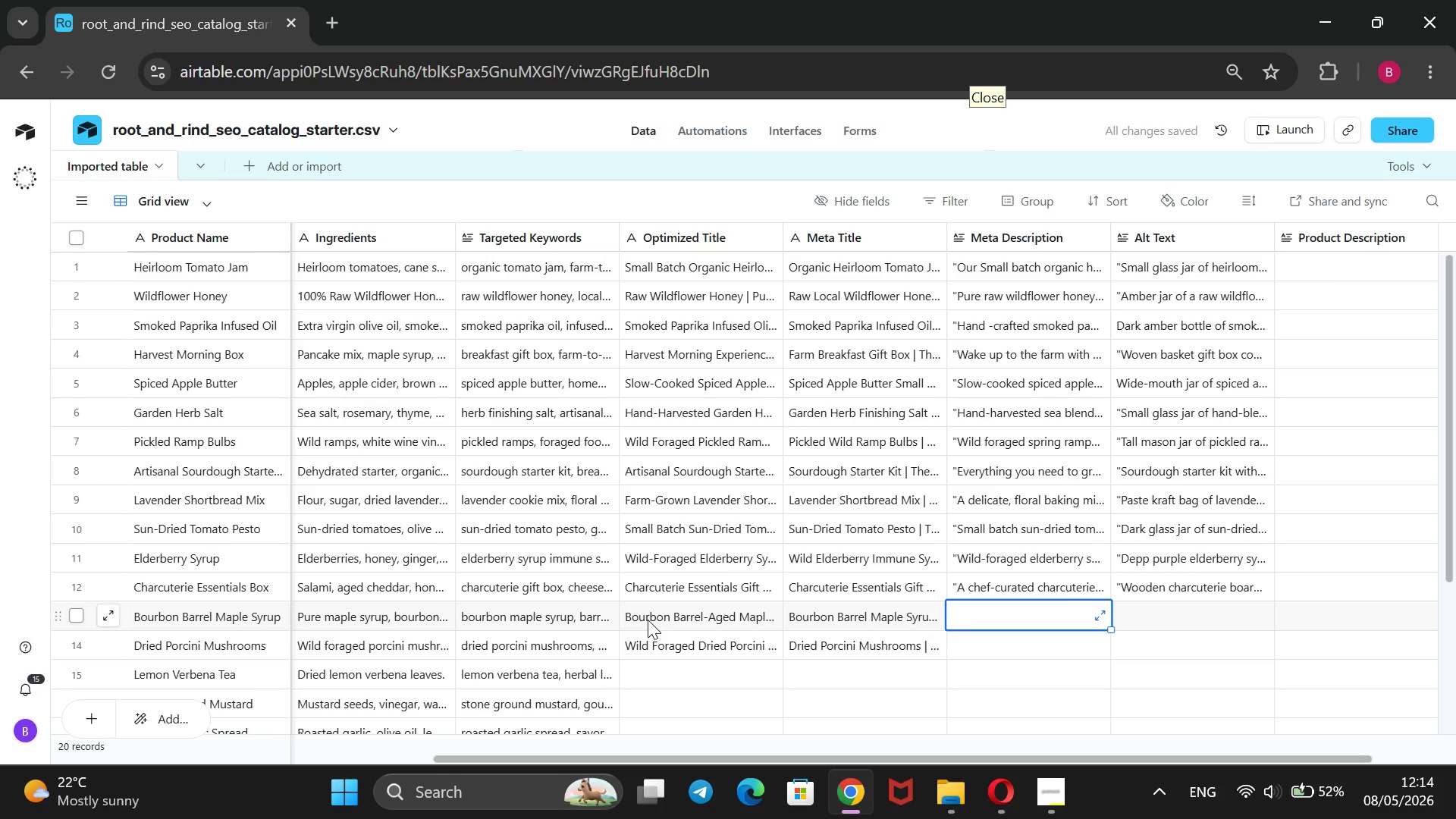 
type(@@)
 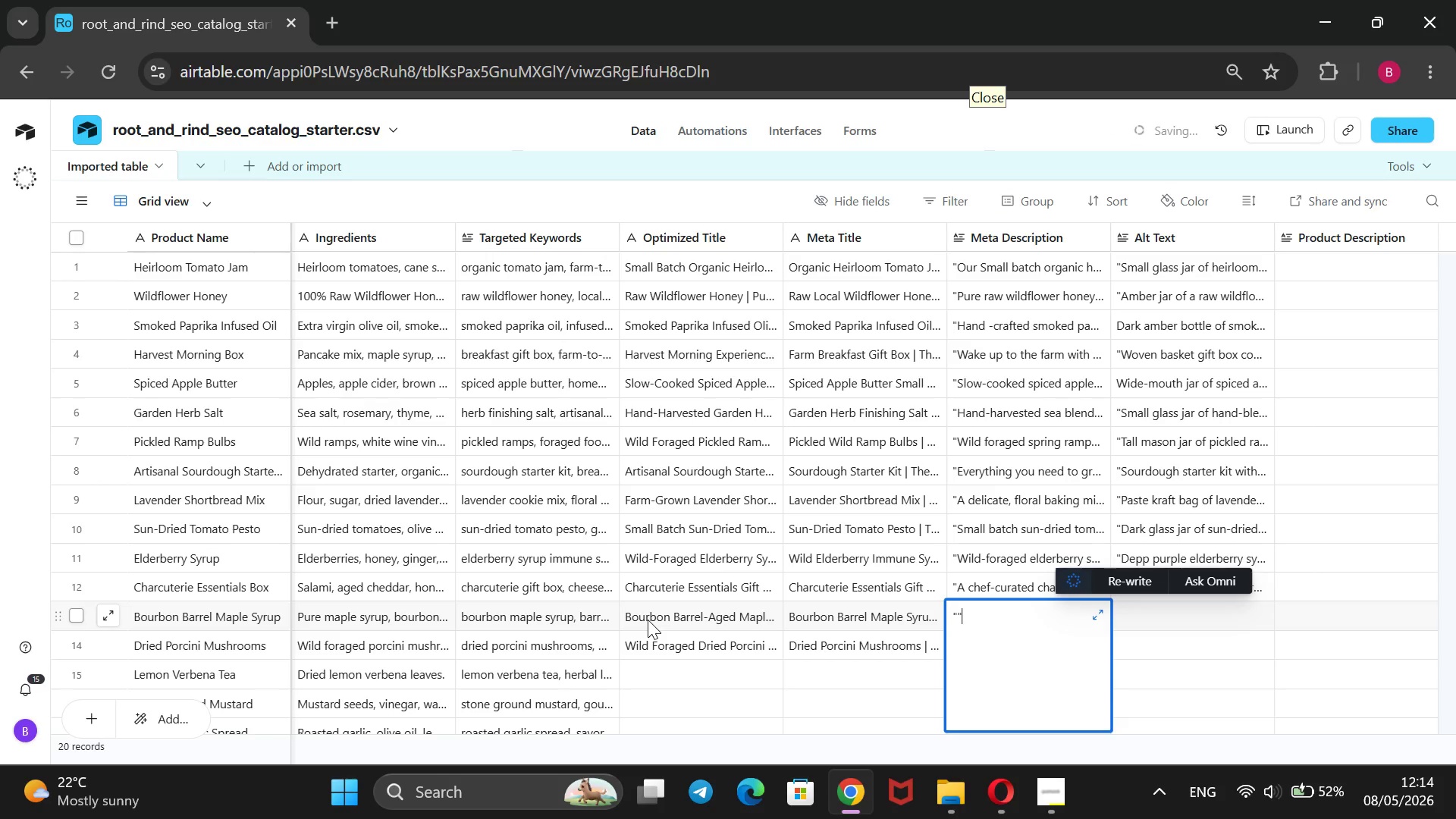 
key(ArrowLeft)
 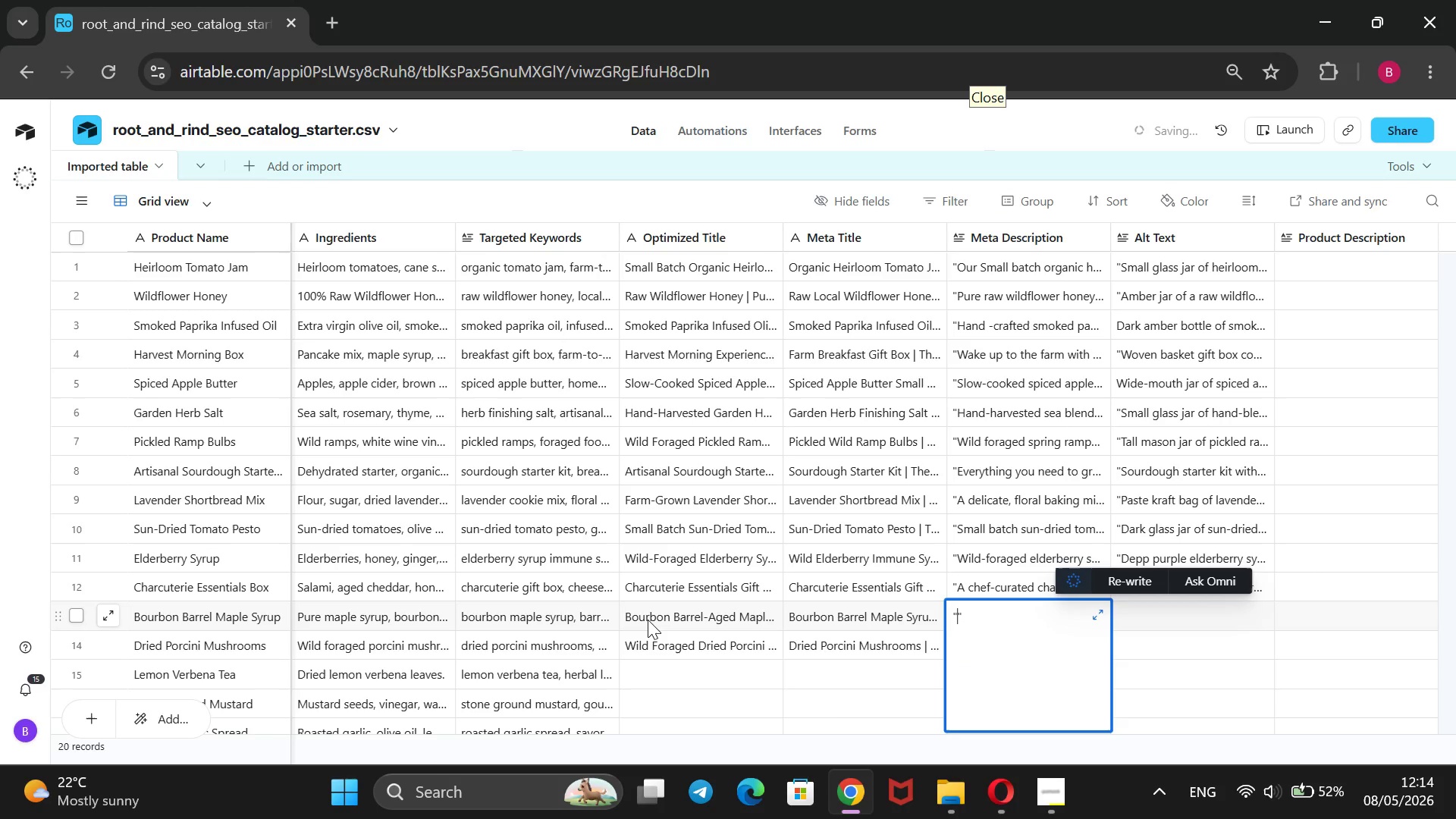 
type(Pure maple syrup aged in boutbo)
key(Backspace)
key(Backspace)
key(Backspace)
type(tbon)
 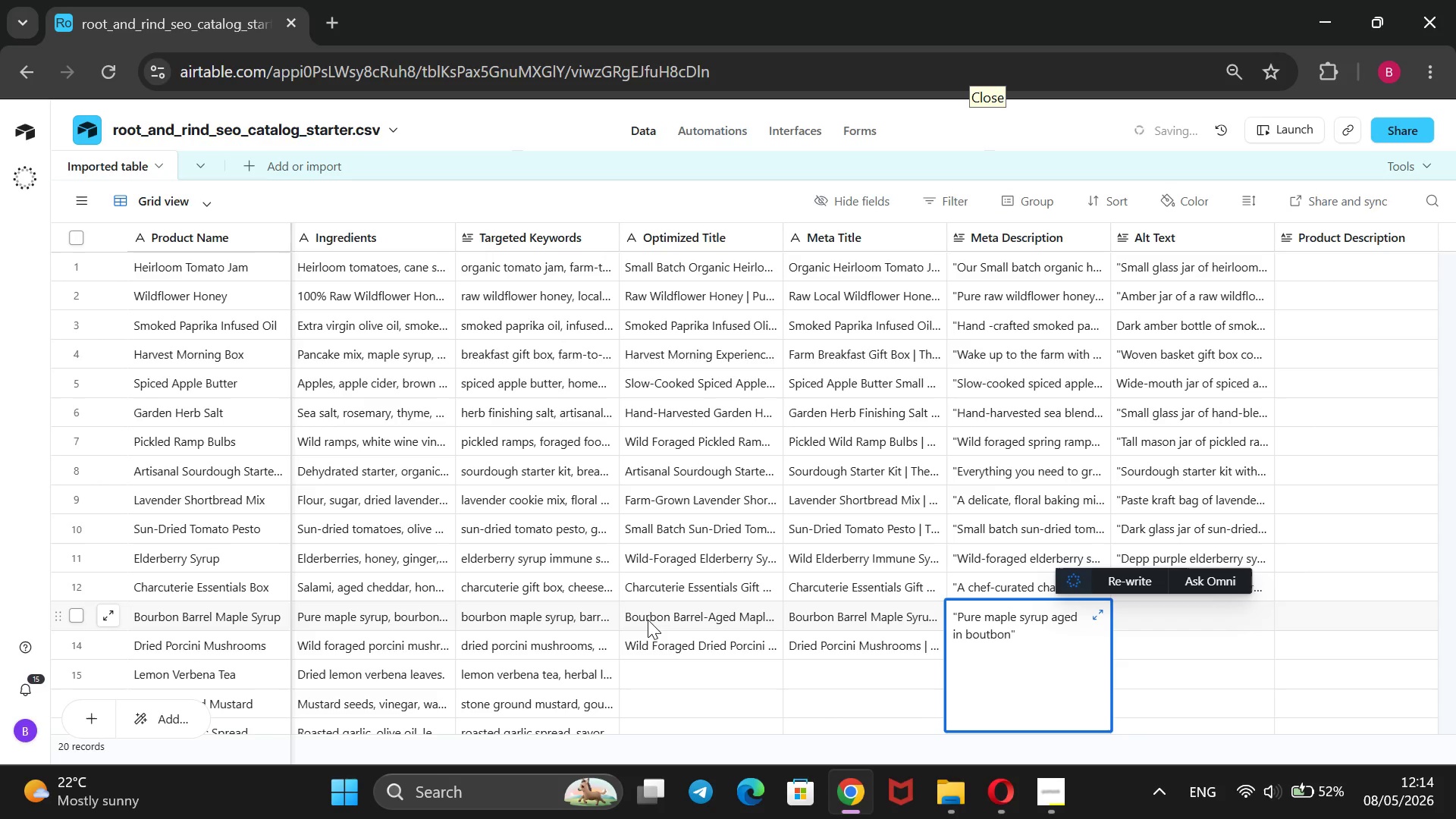 
key(ArrowLeft)
 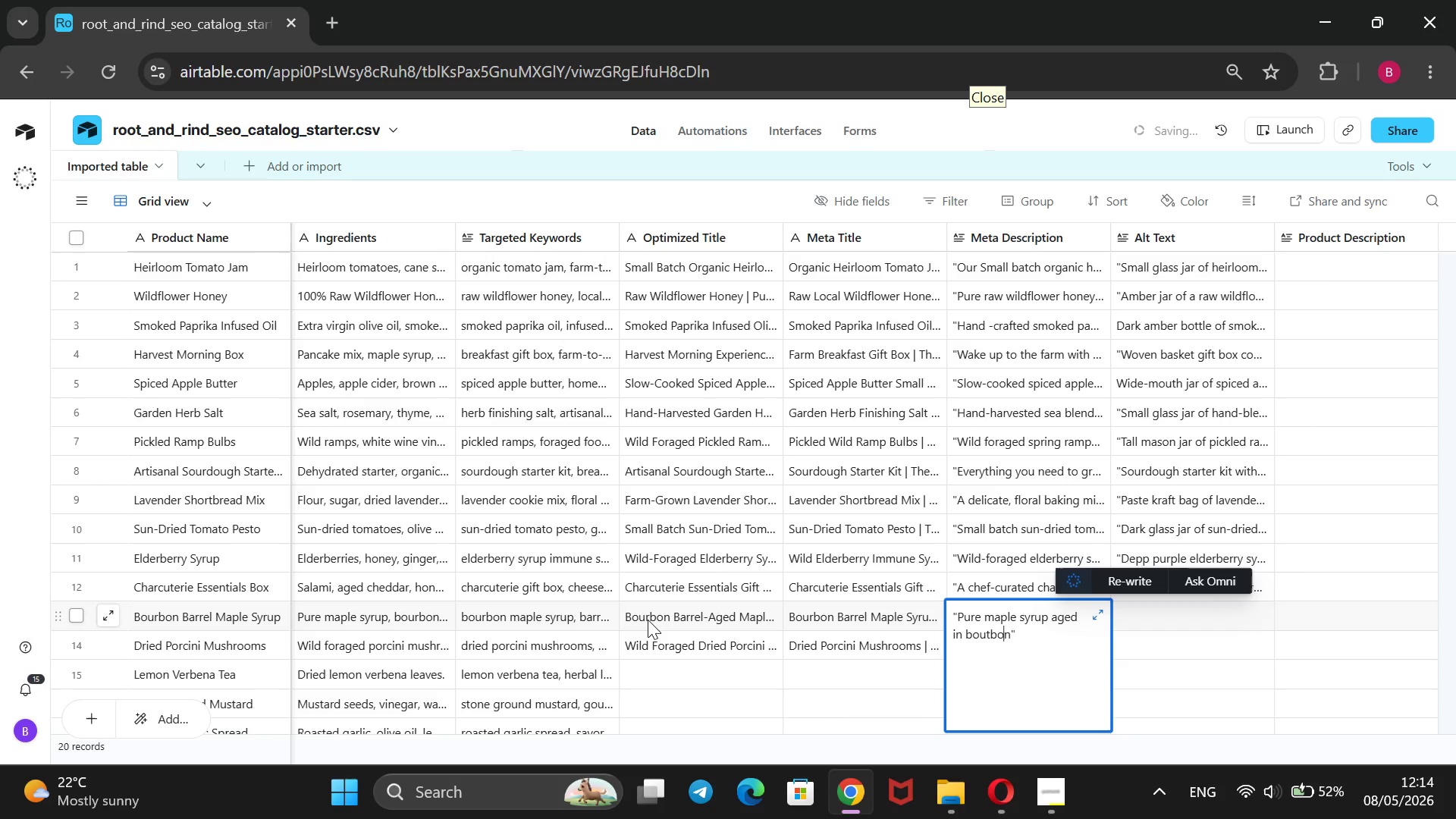 
key(ArrowLeft)
 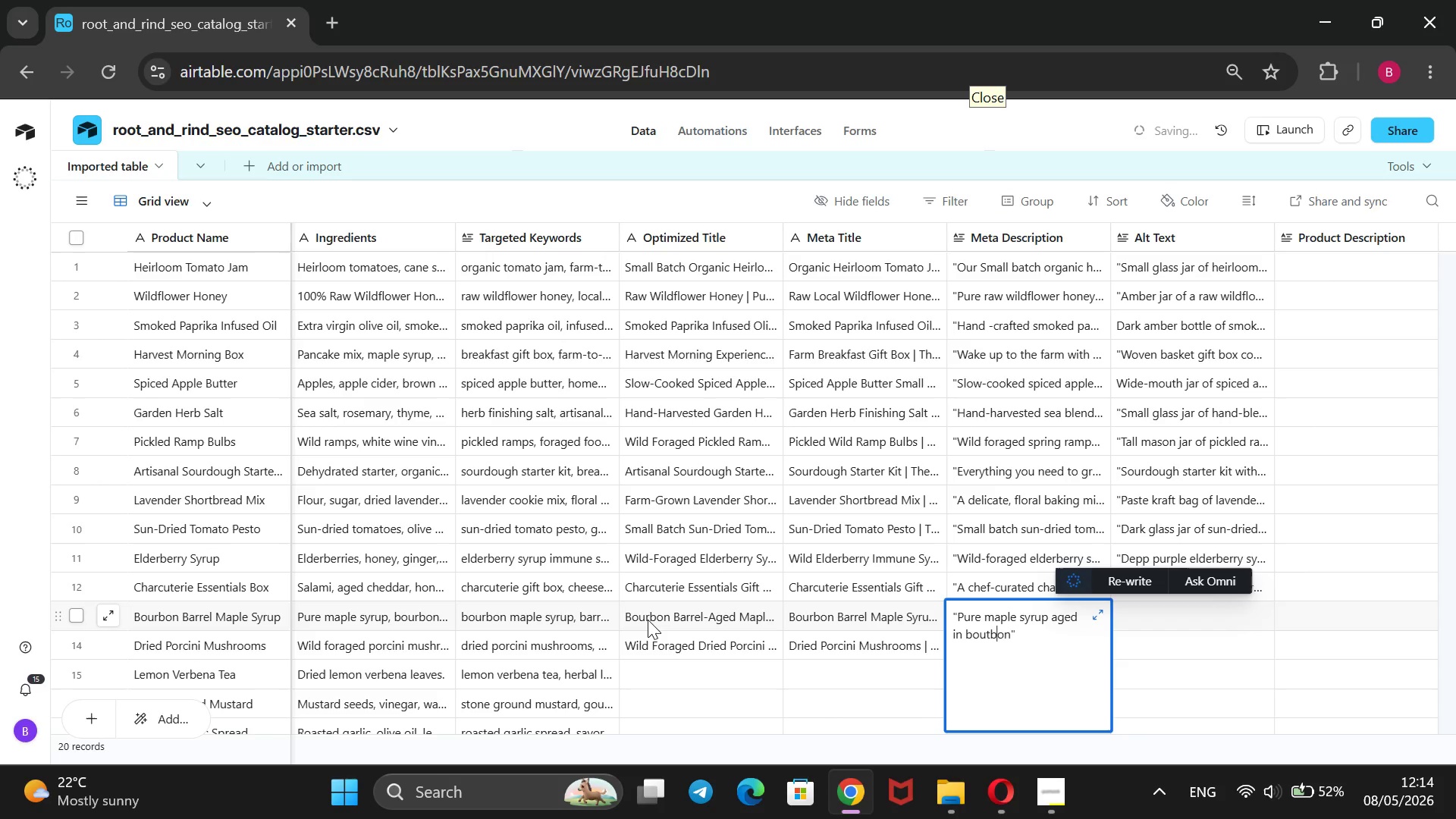 
key(ArrowLeft)
 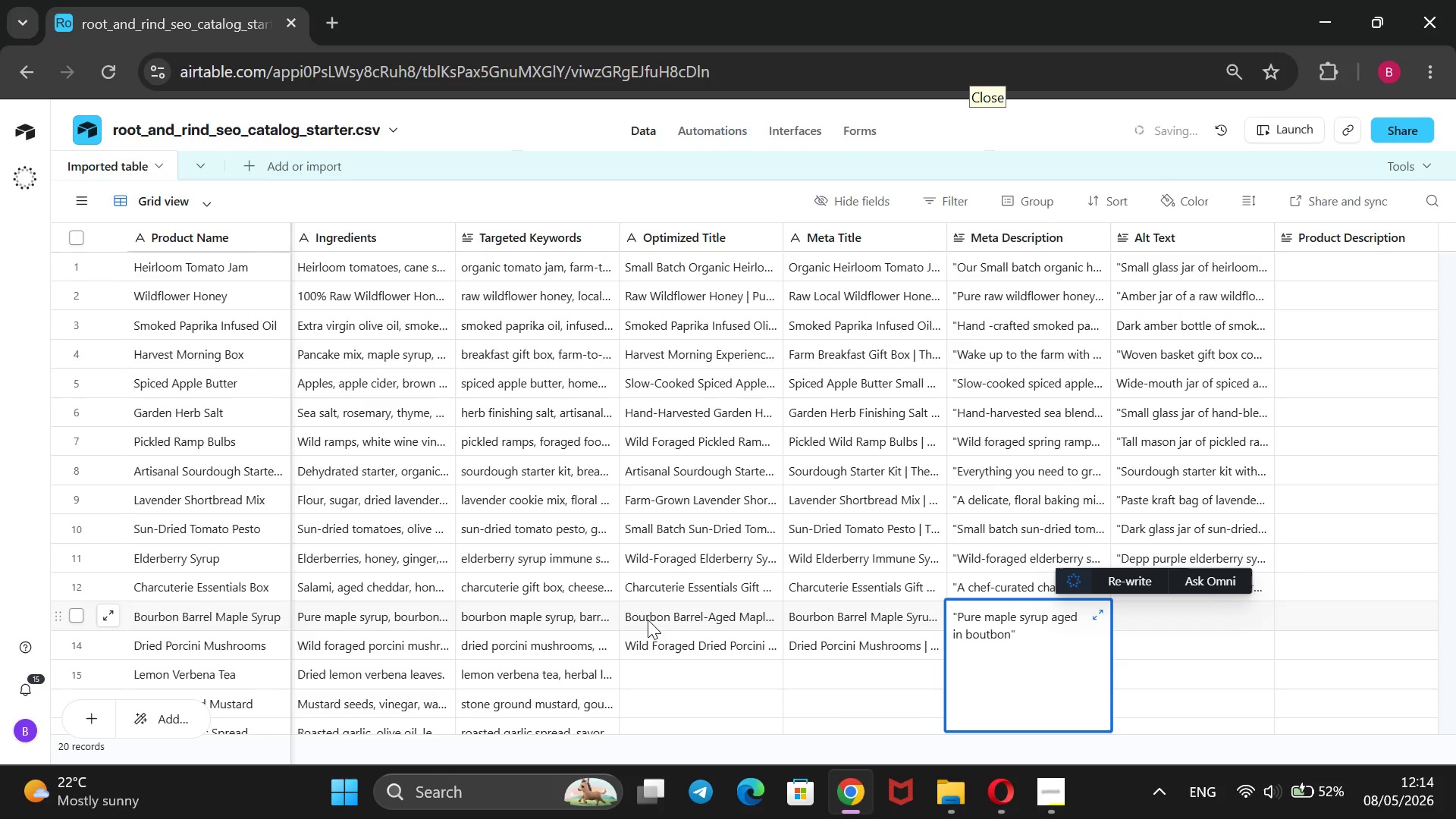 
key(Backspace)
 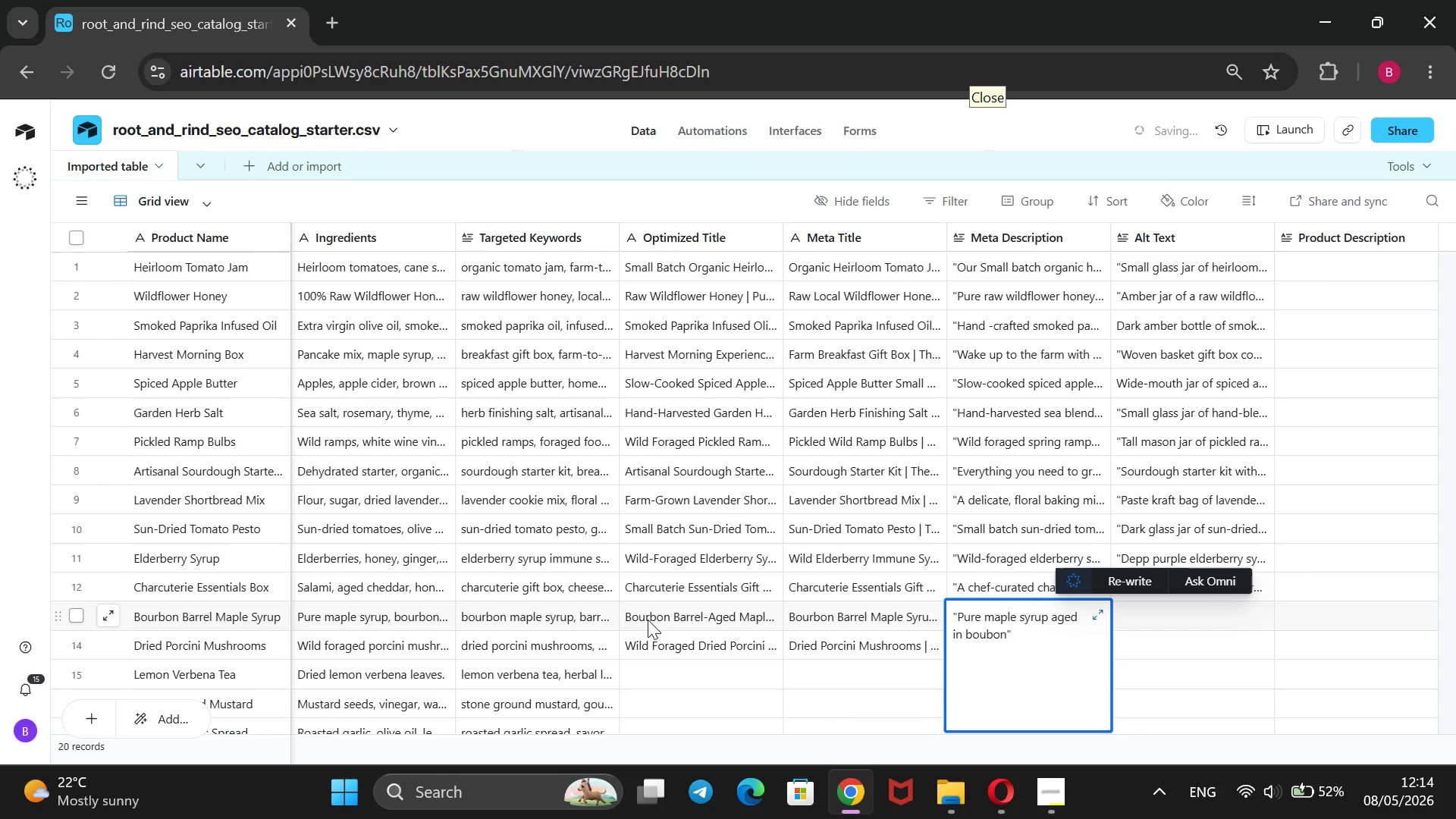 
key(T)
 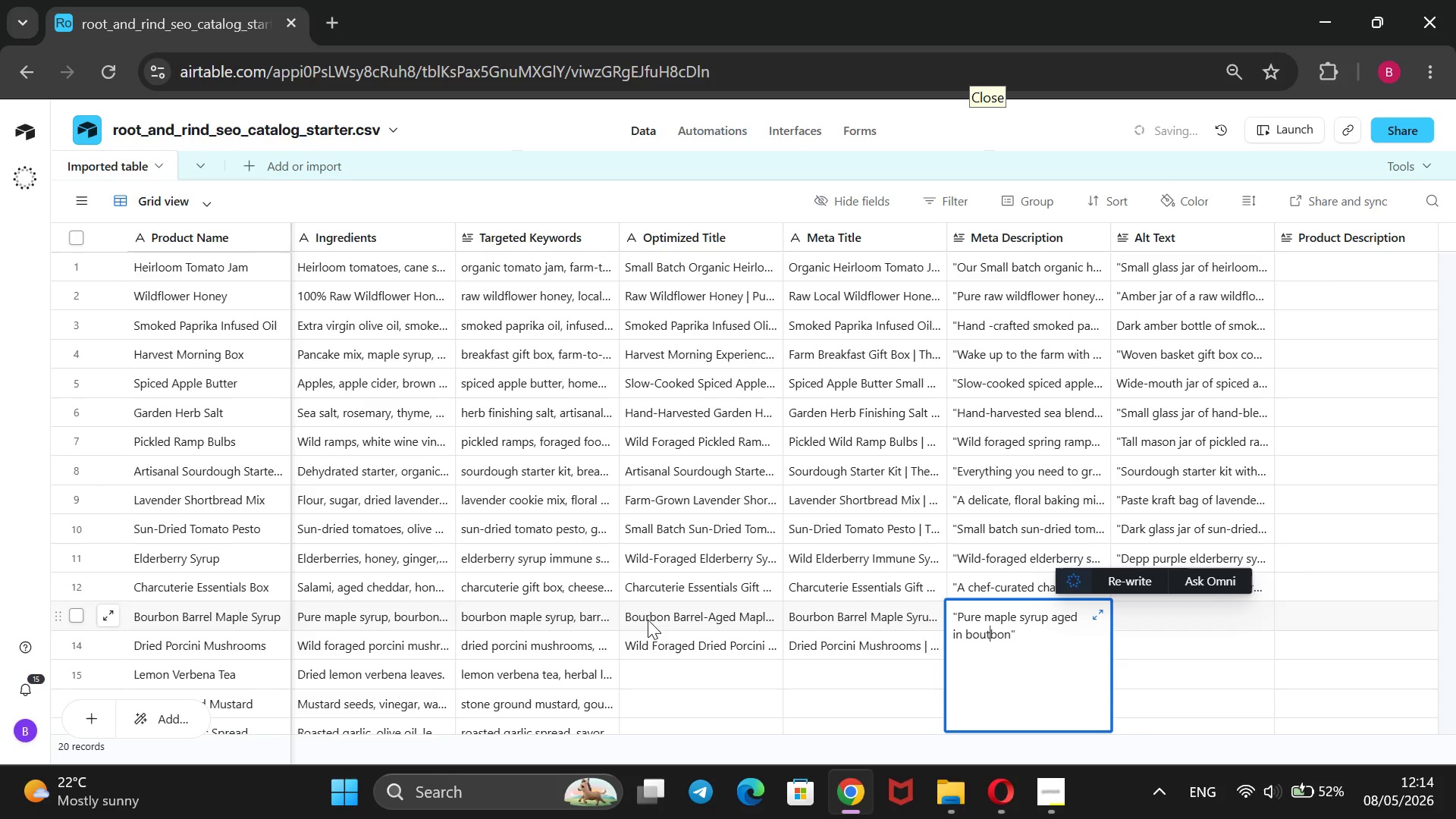 
key(Backspace)
 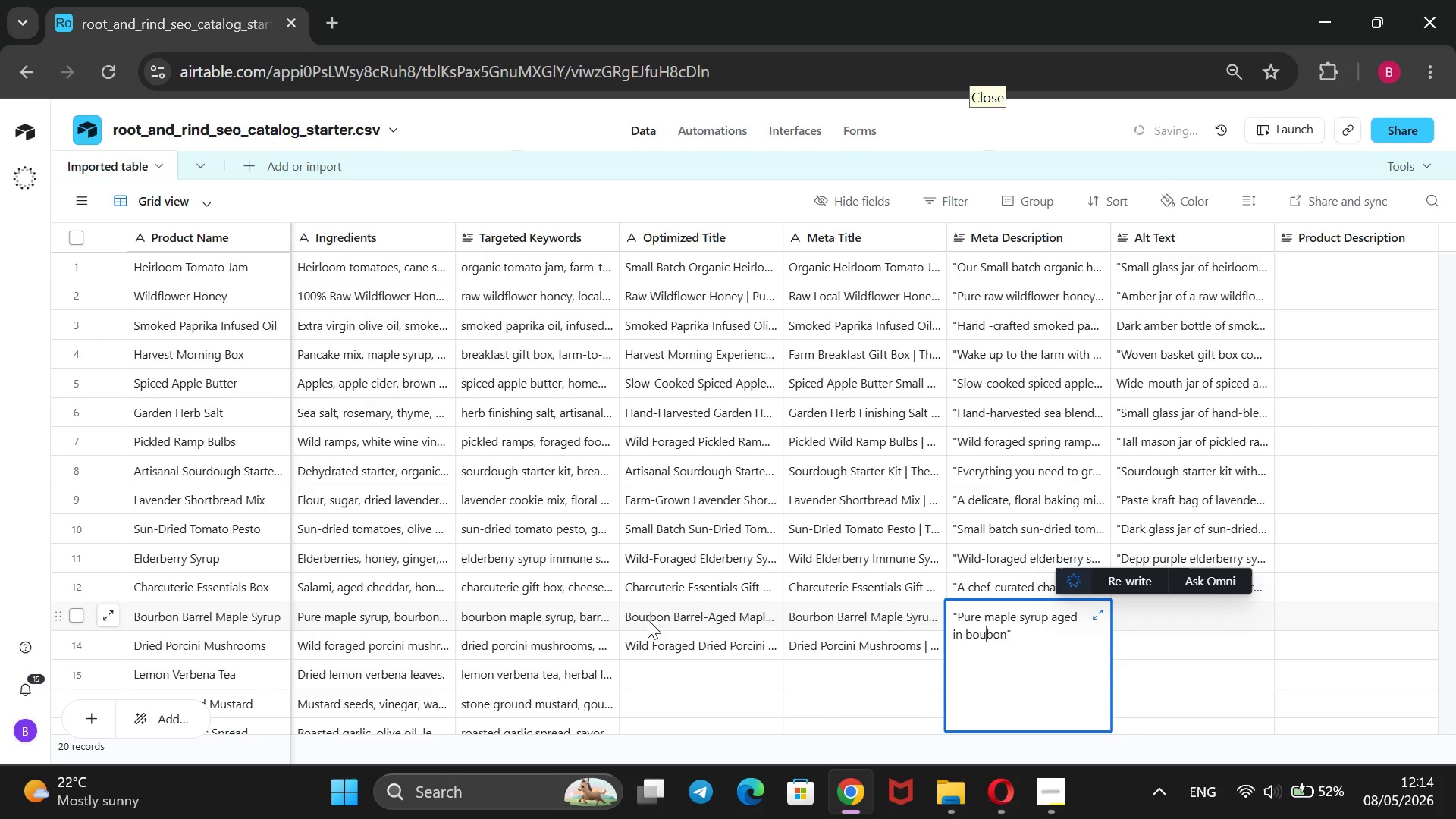 
key(R)
 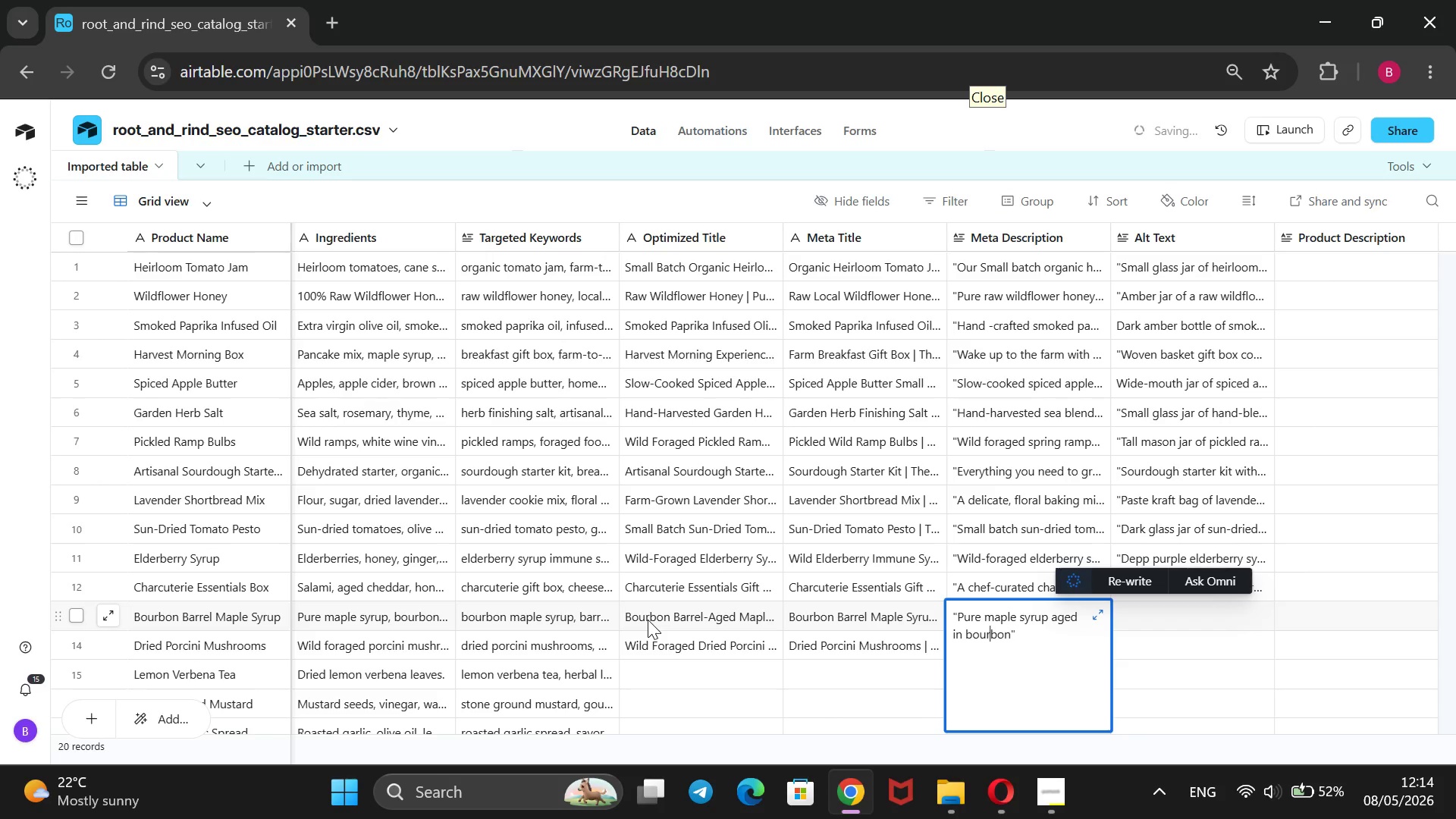 
key(ArrowRight)
 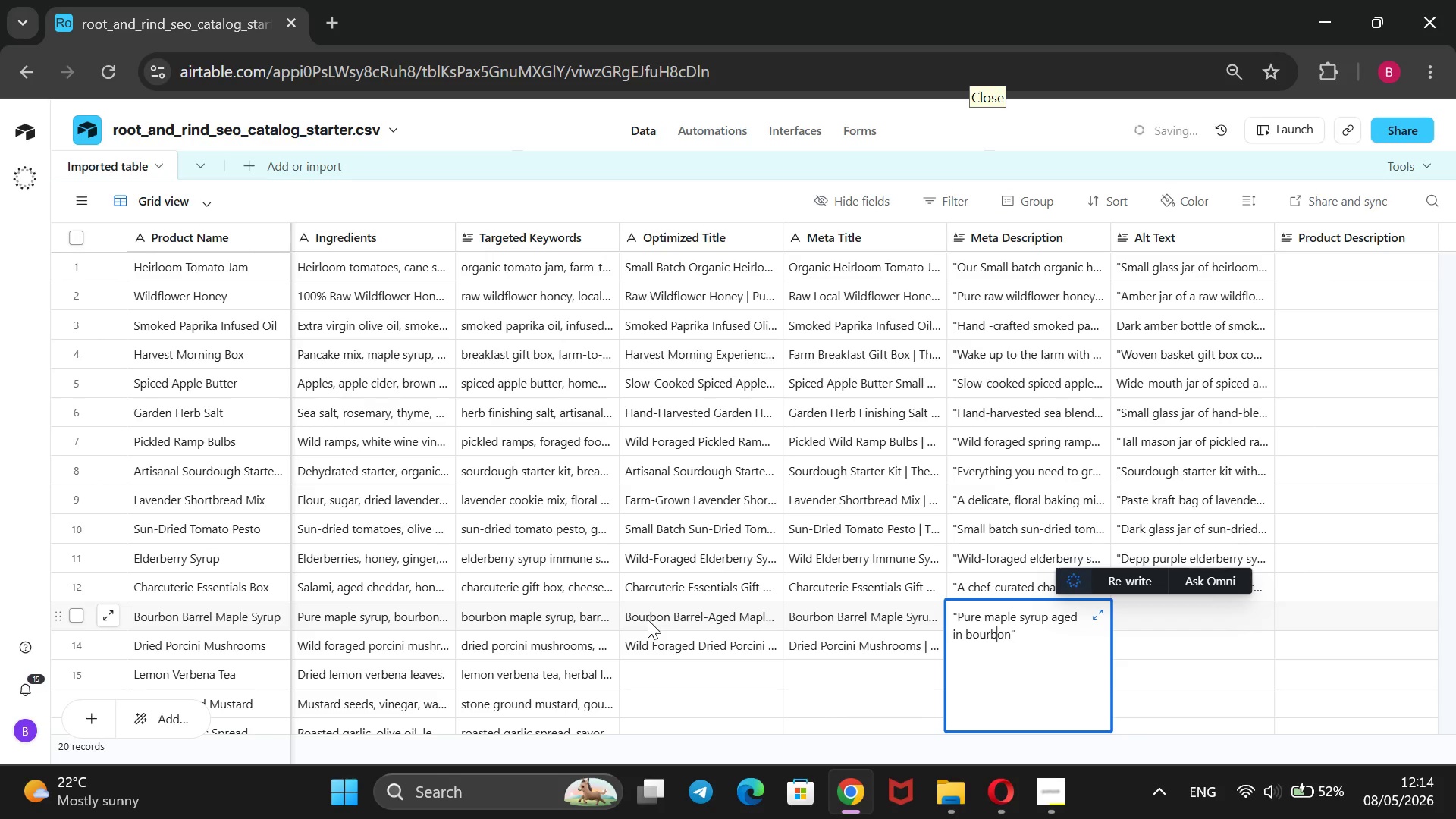 
key(ArrowRight)
 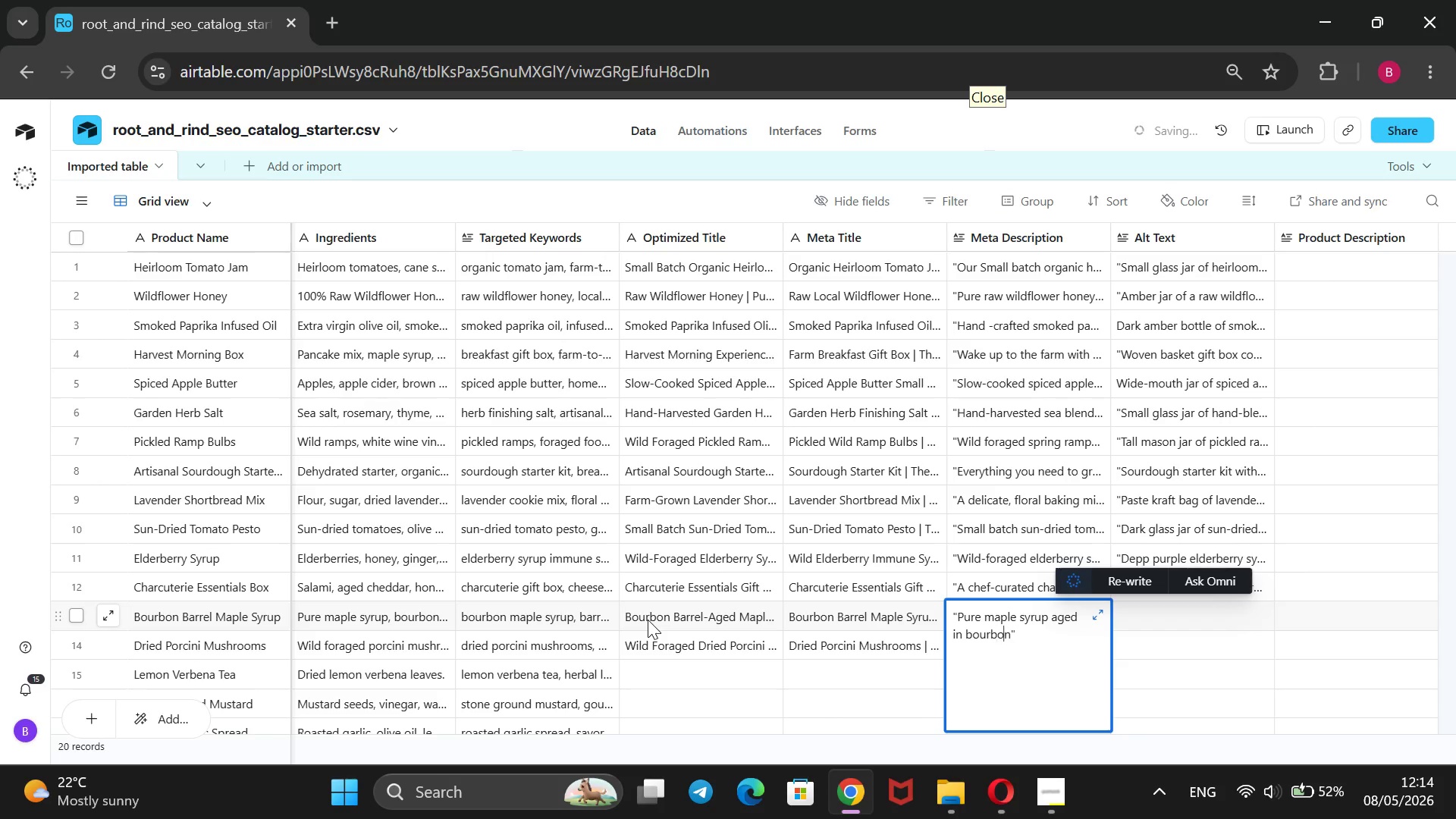 
key(ArrowRight)
 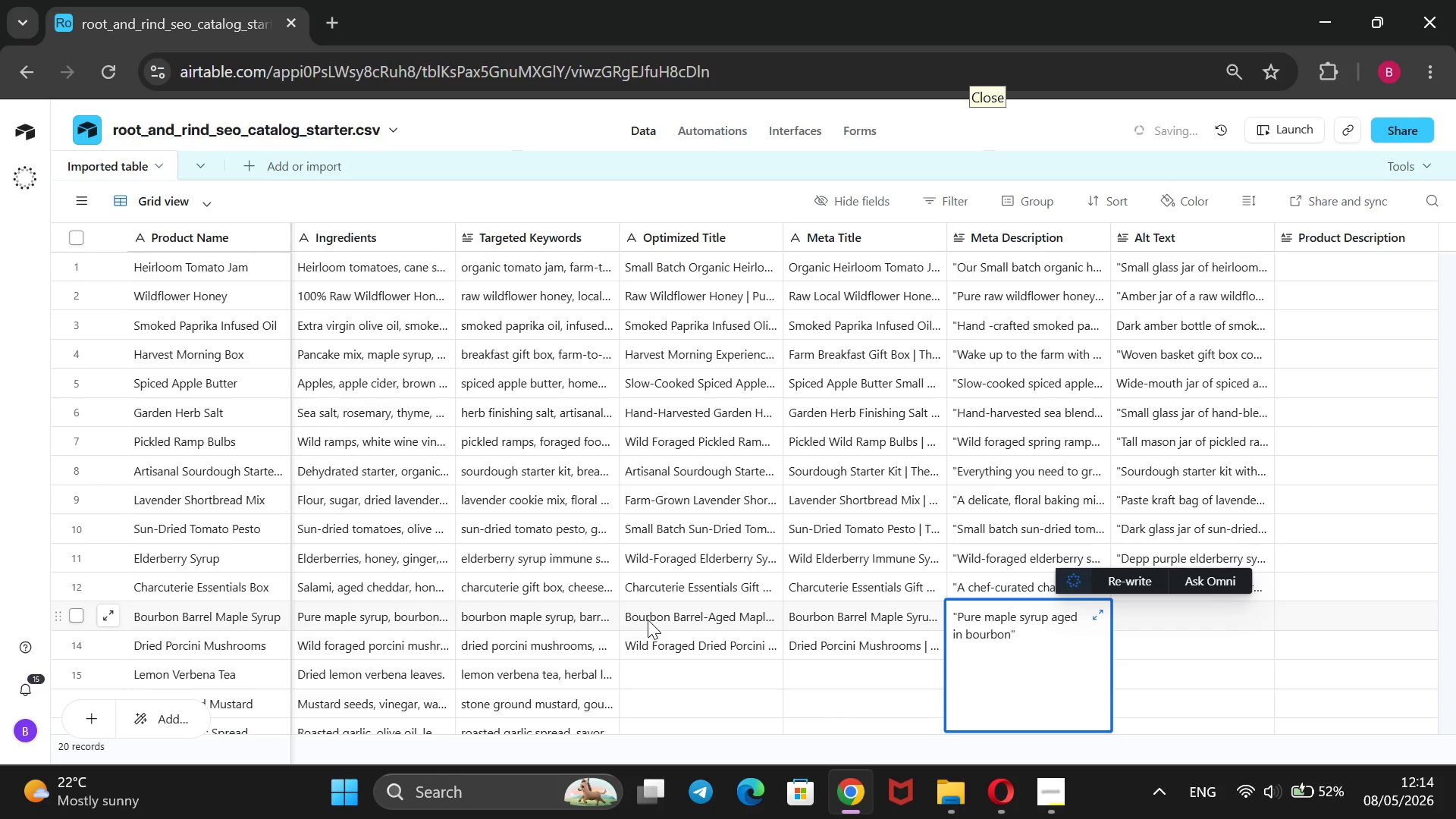 
type( bare)
key(Backspace)
type(rels for a depp)
key(Backspace)
key(Backspace)
type(ep, smoke)
key(Backspace)
type(y-sweer)
key(Backspace)
type(t complexity. A premium smal )
key(Backspace)
type(l batch farm pantlry staple)
 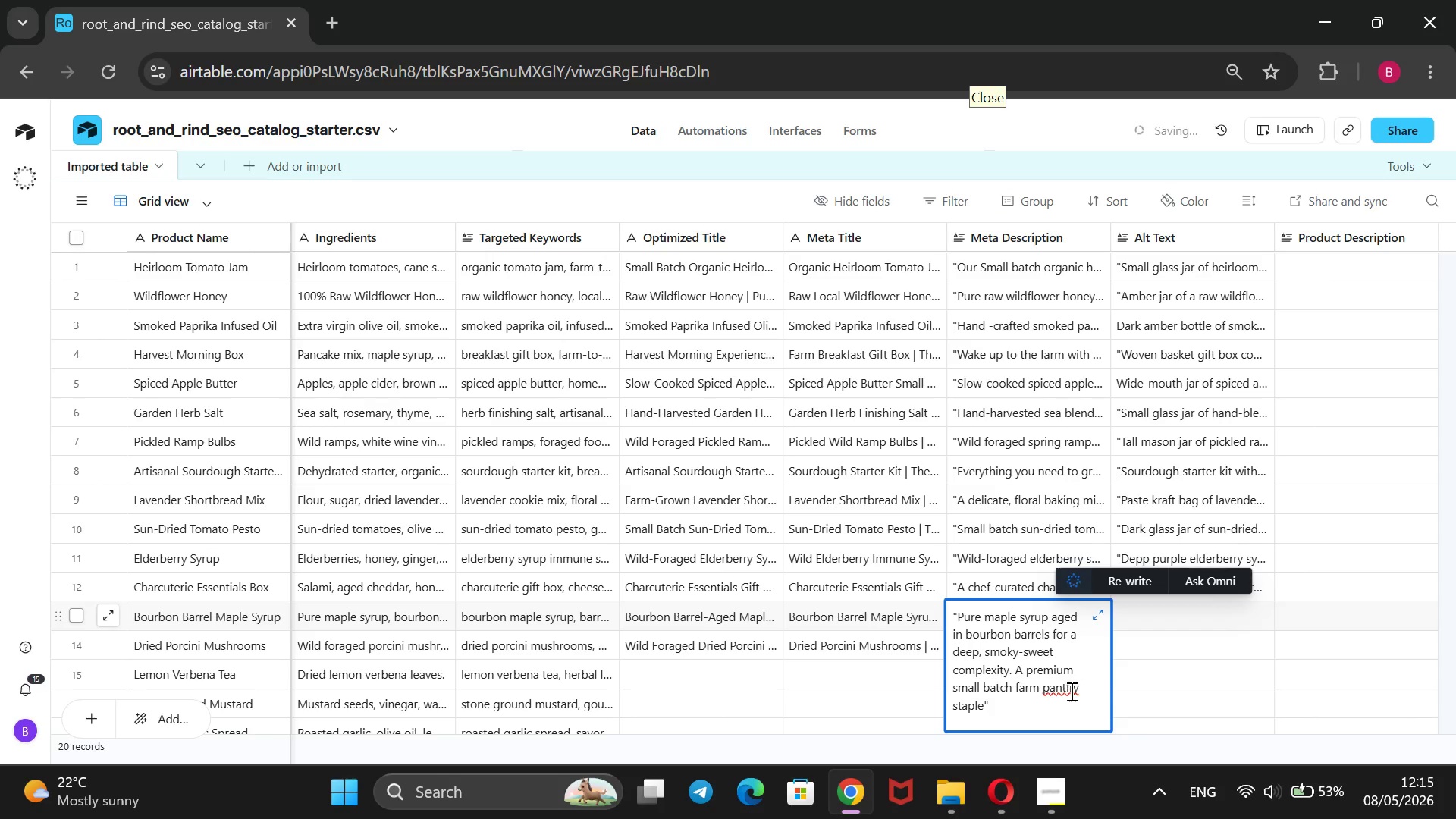 
left_click([1075, 686])
 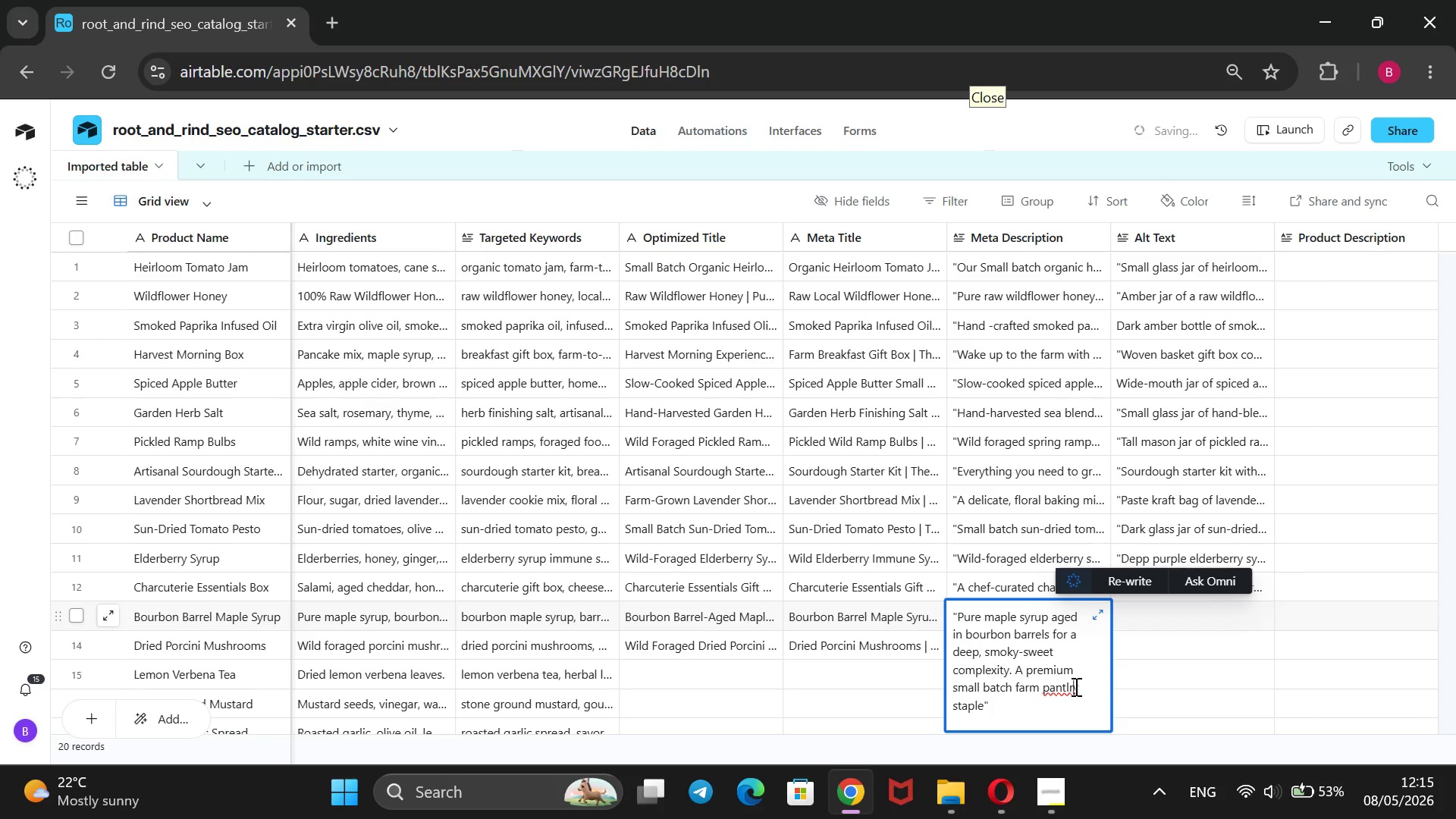 
key(ArrowLeft)
 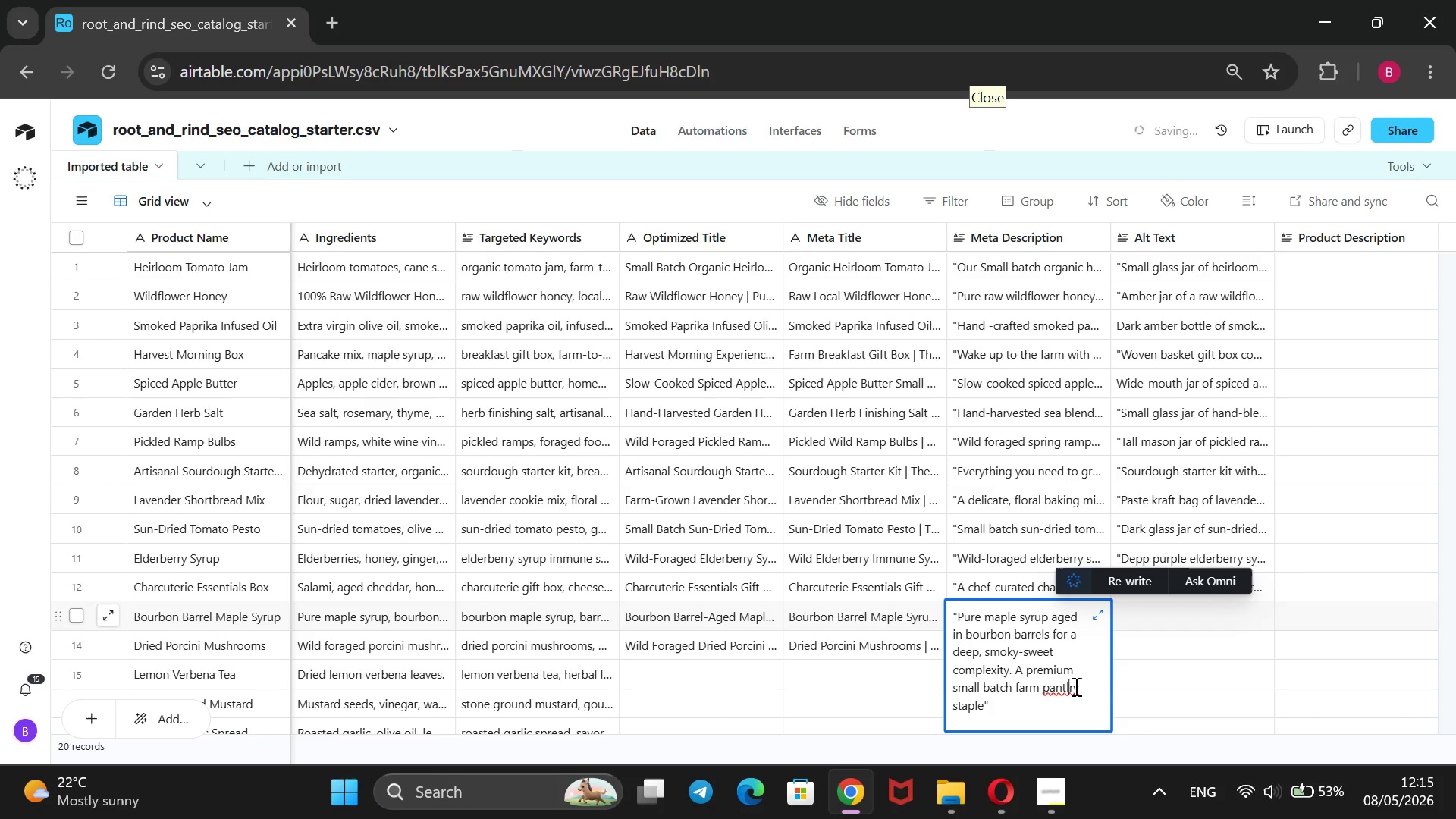 
key(Backspace)
 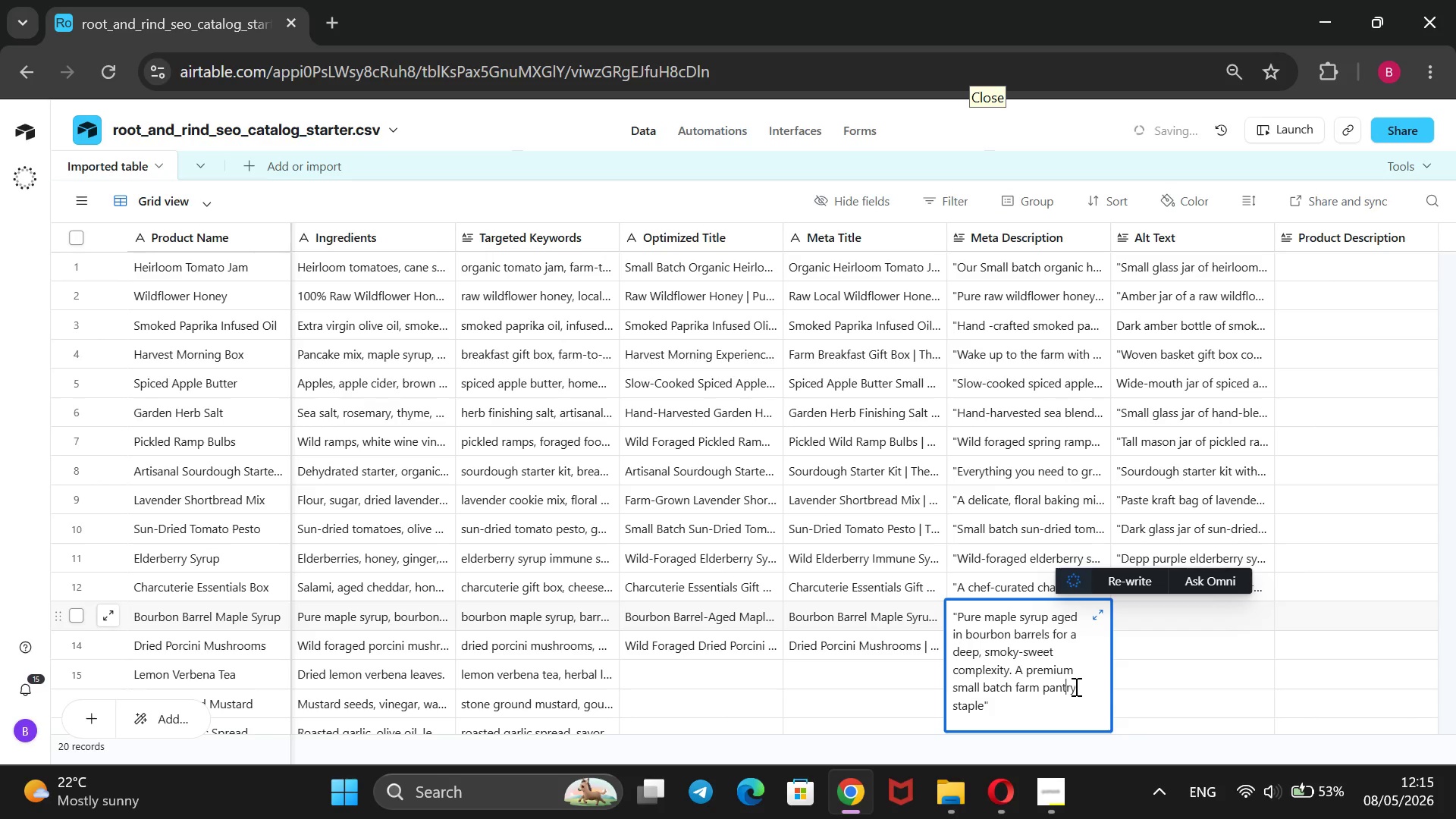 
key(ArrowDown)
 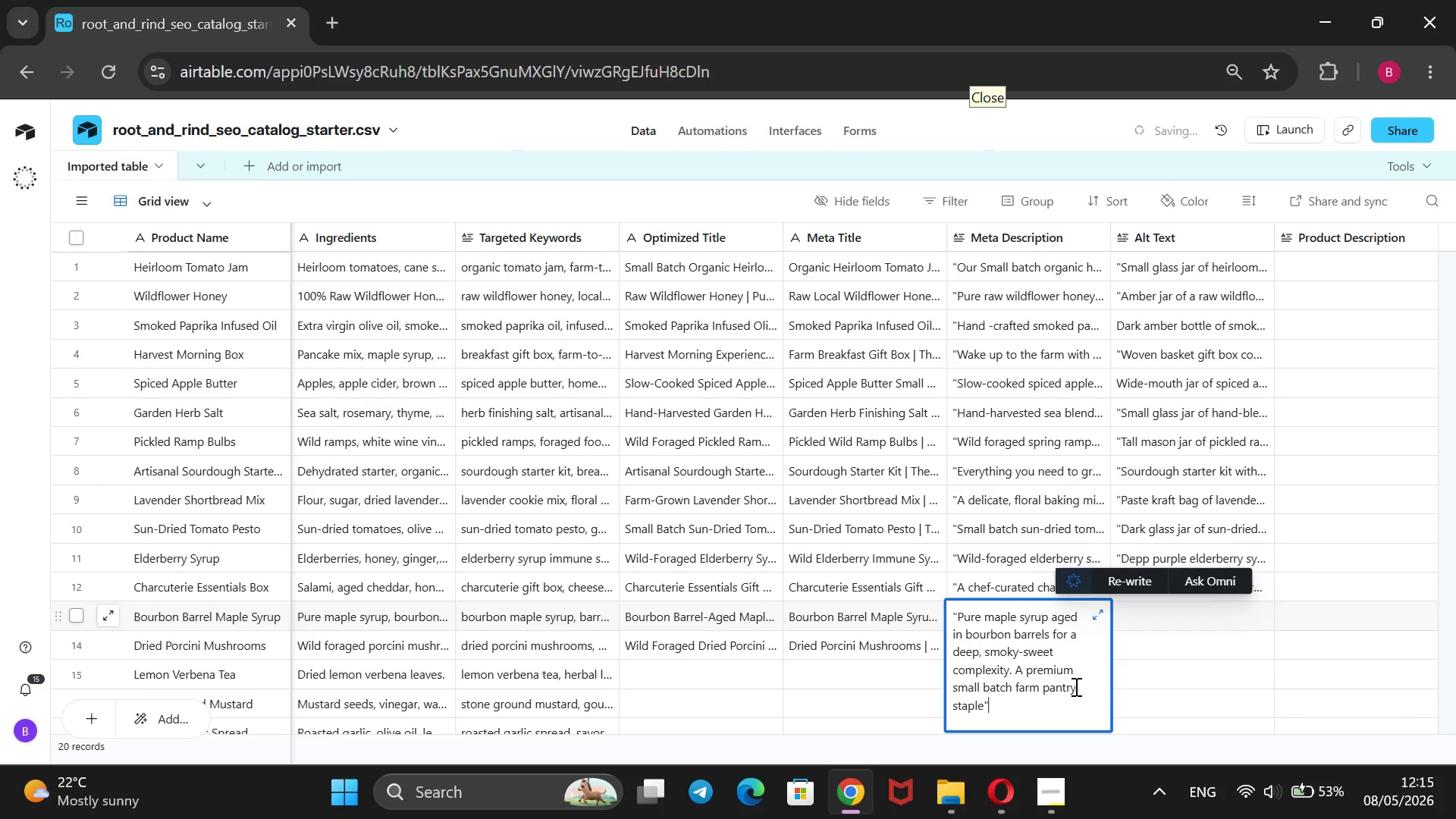 
key(ArrowLeft)
 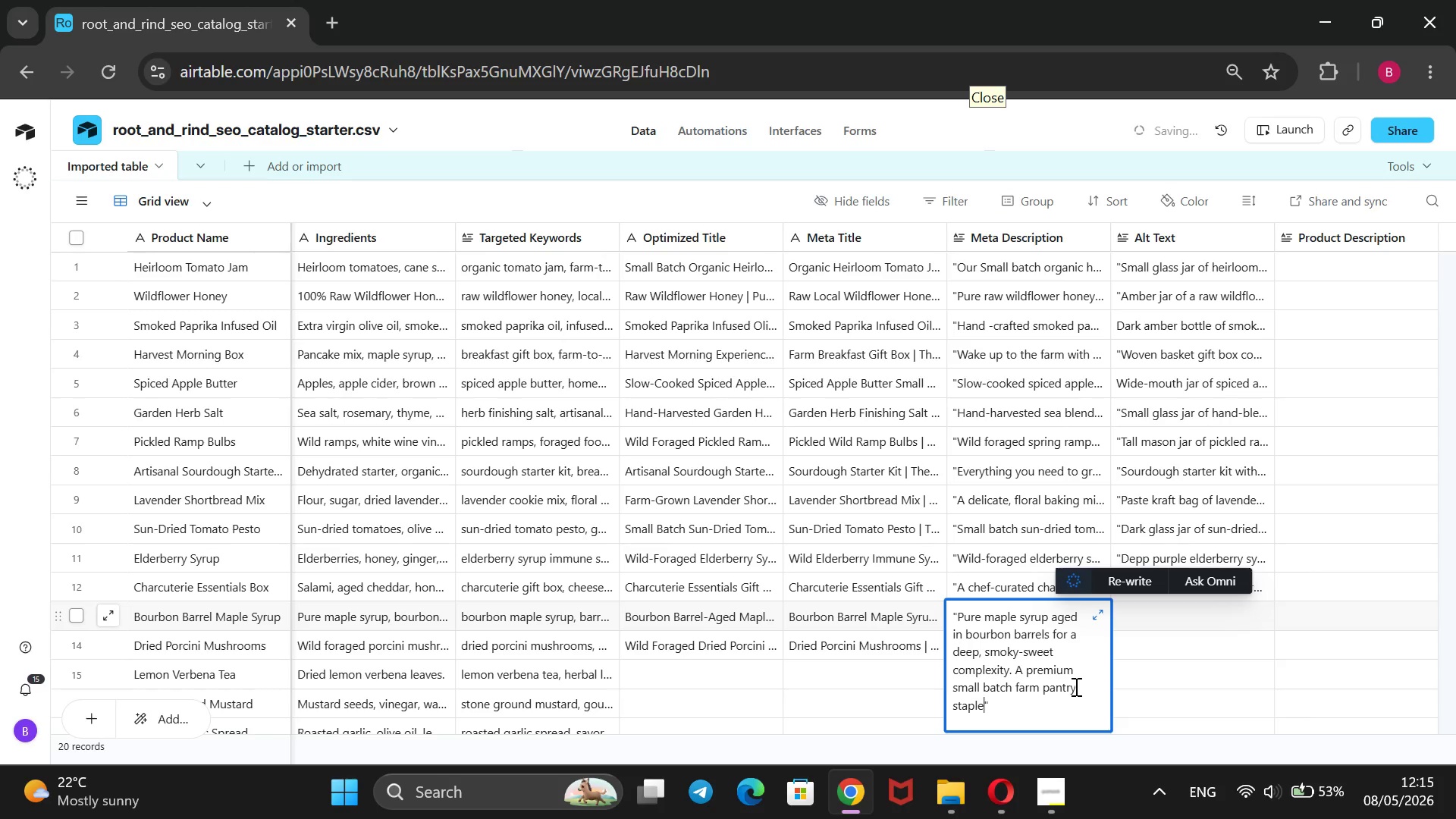 
type( unlike anty)
key(Backspace)
key(Backspace)
type(t)
key(Backspace)
type(yhrin)
key(Backspace)
key(Backspace)
key(Backspace)
key(Backspace)
type(h)
key(Backspace)
type(thing found on store shelves)
 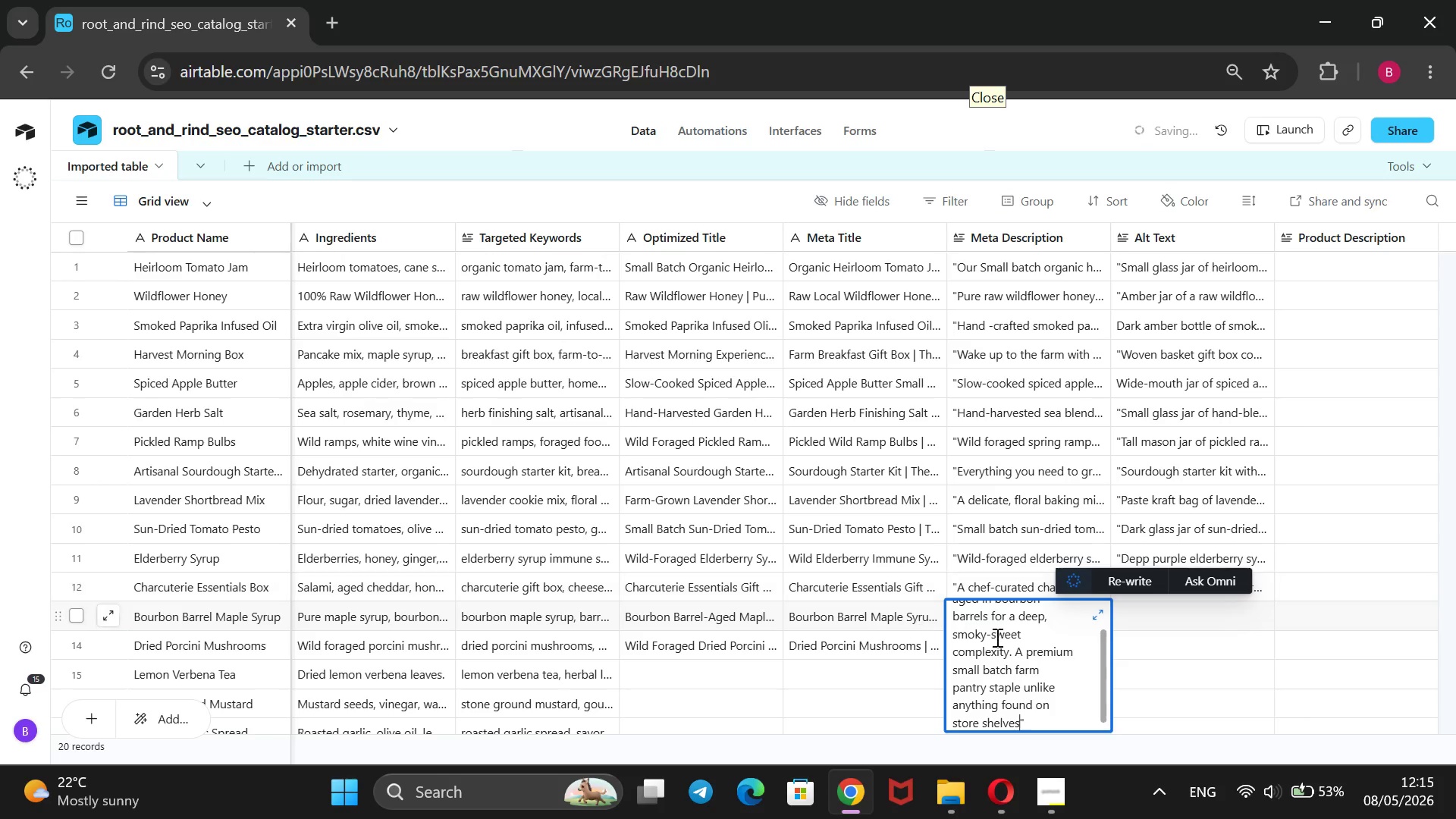 
left_click([1144, 620])
 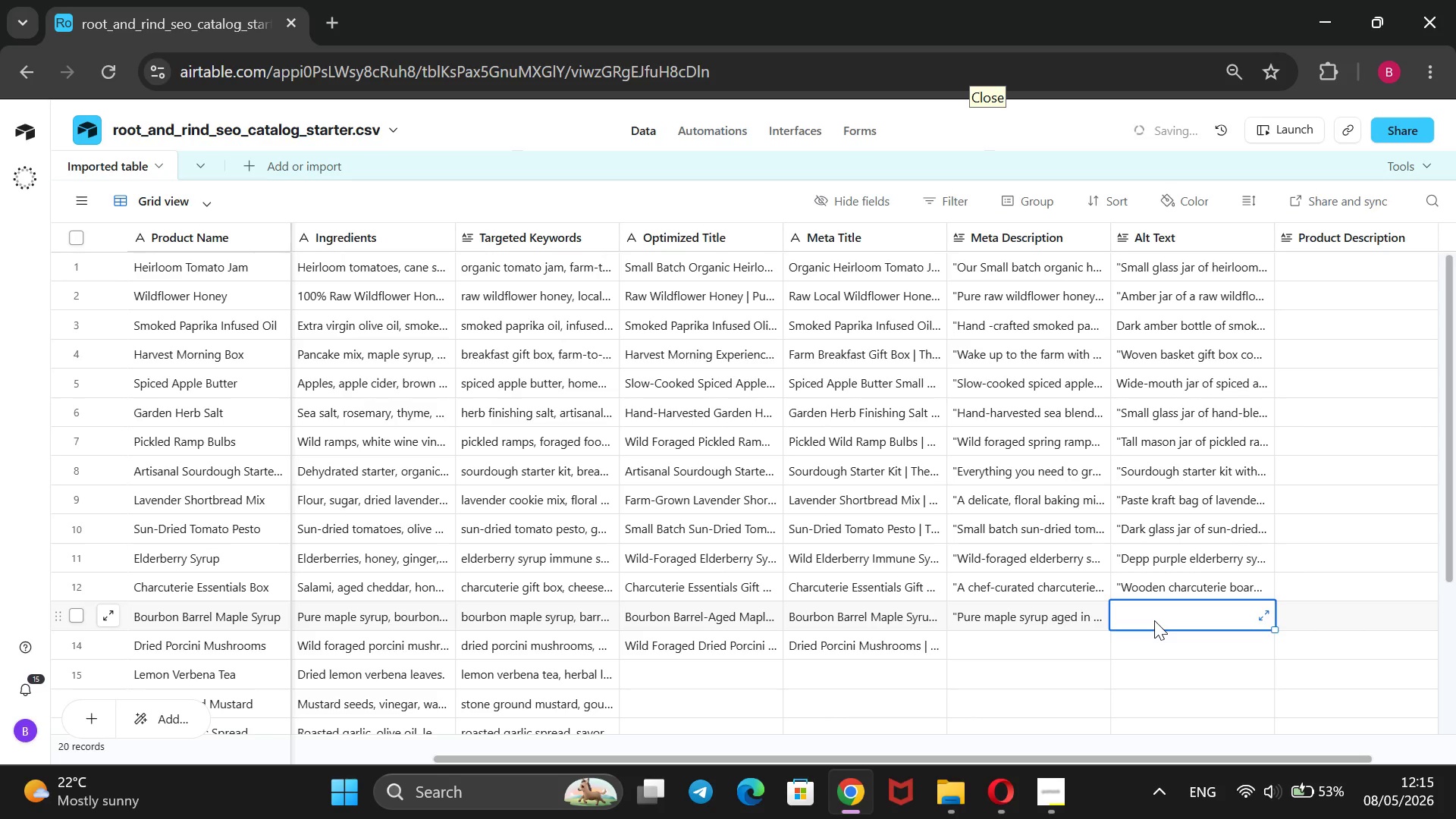 
type(@@)
 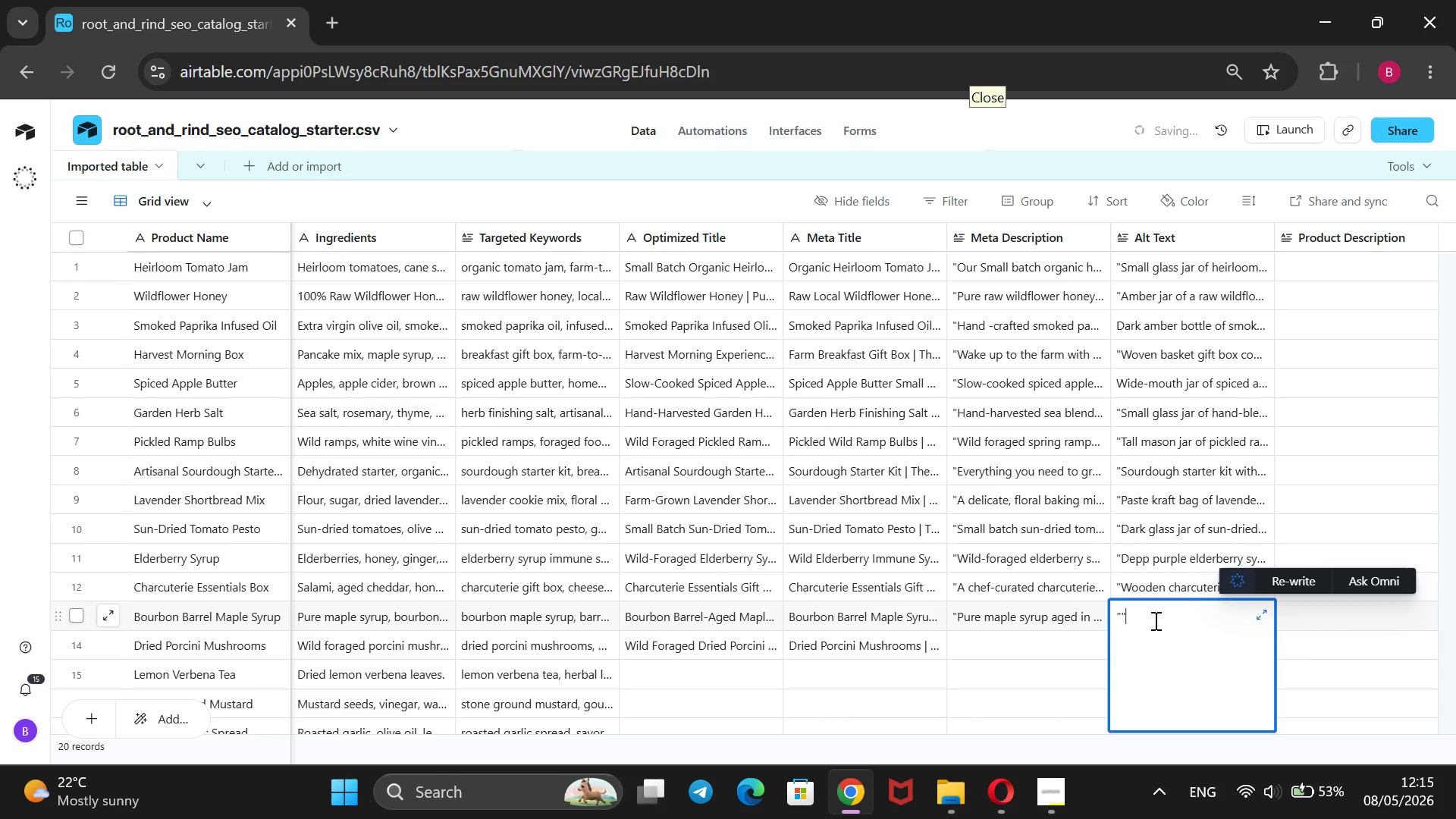 
key(ArrowLeft)
 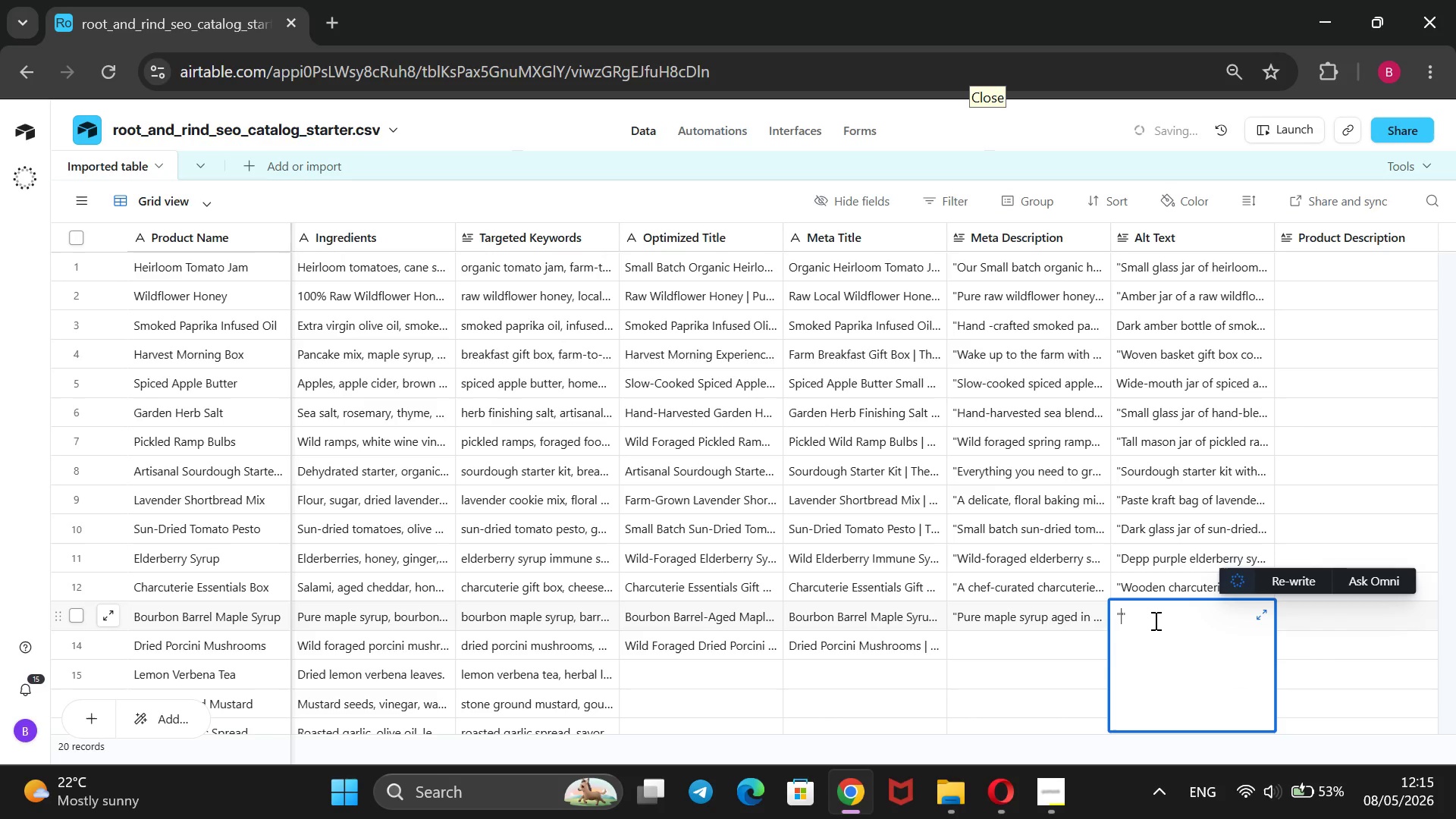 
type(Wild foraged dried porciini)
key(Backspace)
key(Backspace)
key(Backspace)
type(ni mushrooms wih intende)
 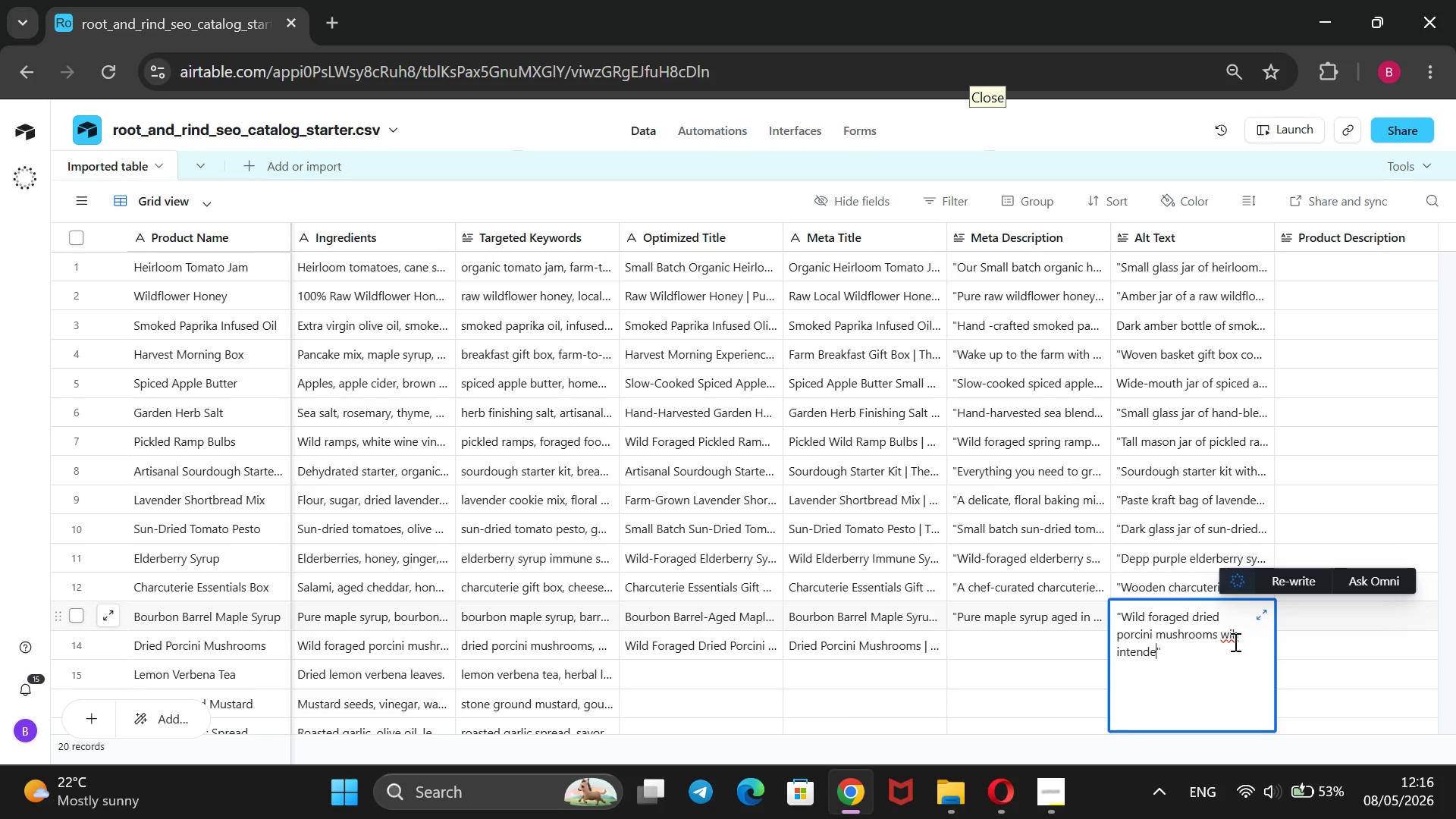 
left_click([1231, 639])
 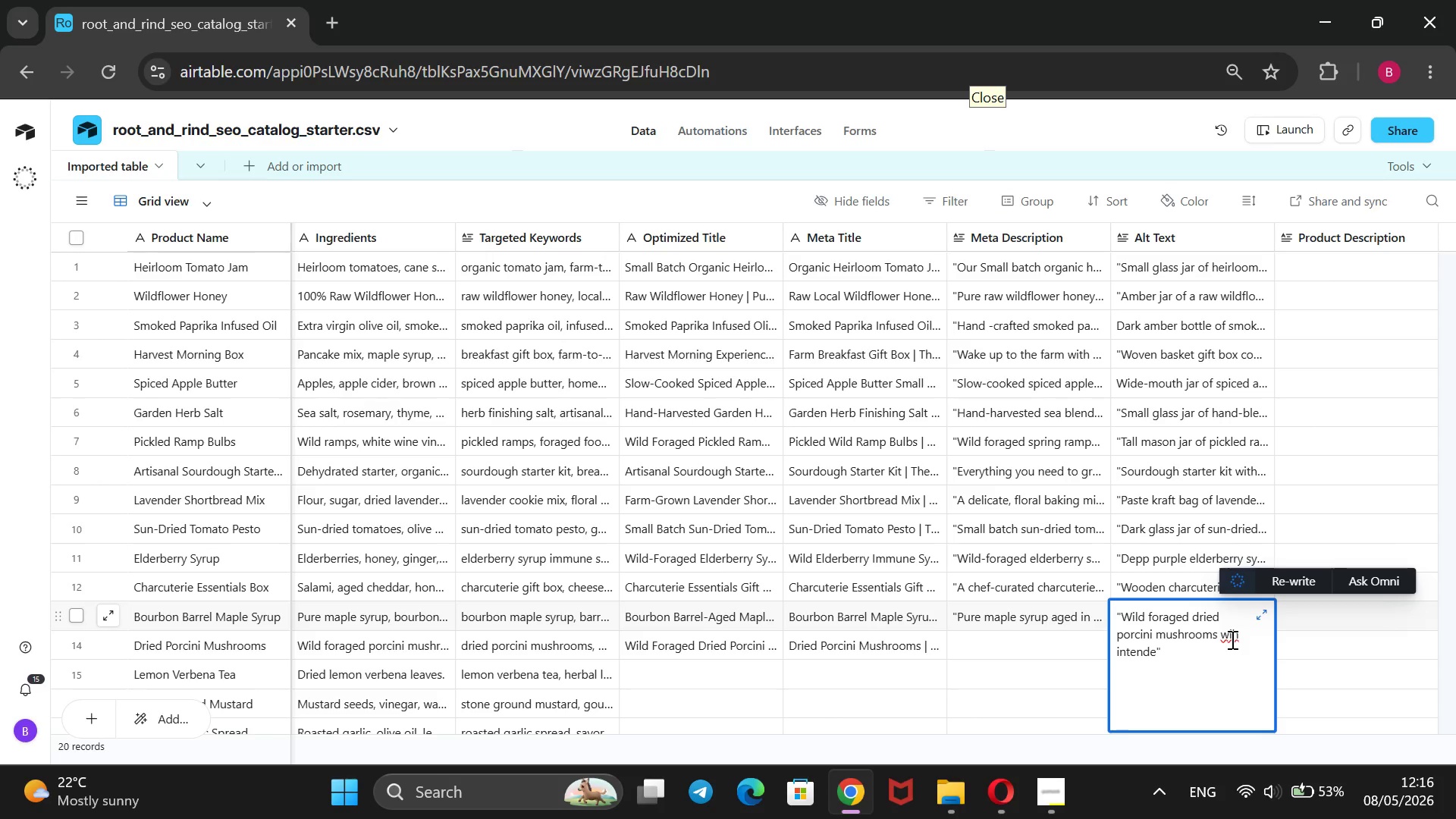 
key(T)
 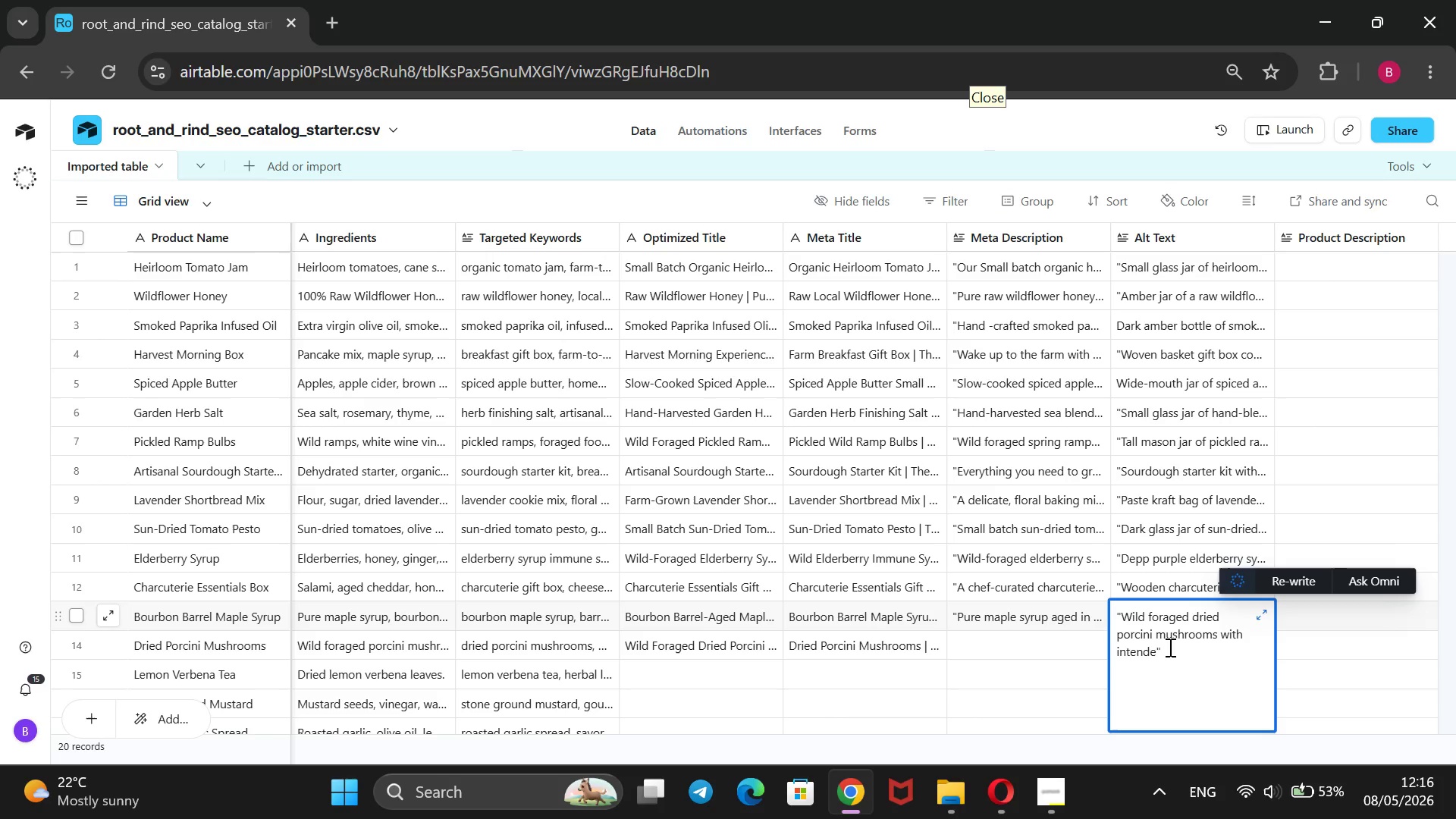 
left_click([1159, 649])
 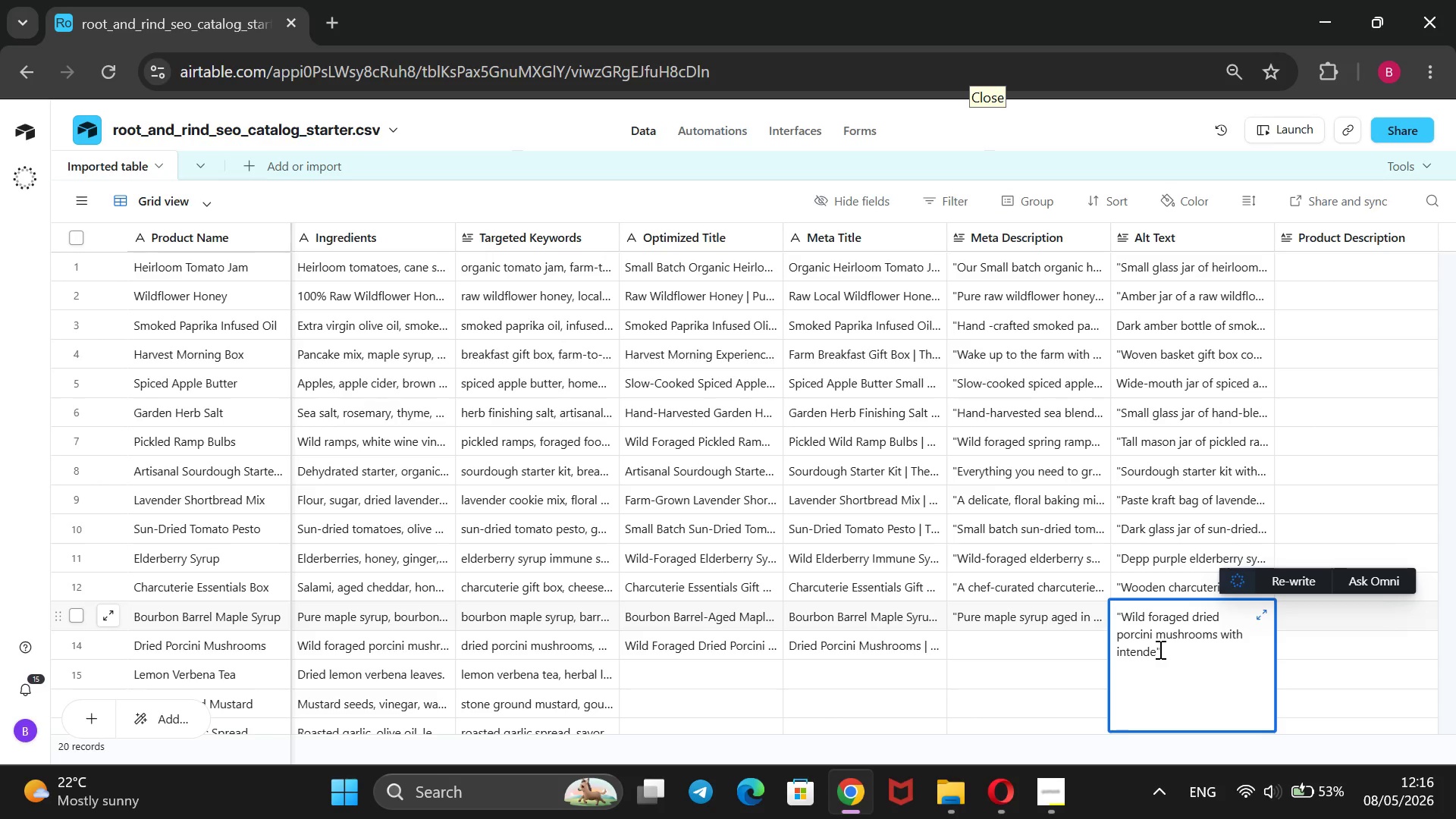 
key(ArrowLeft)
 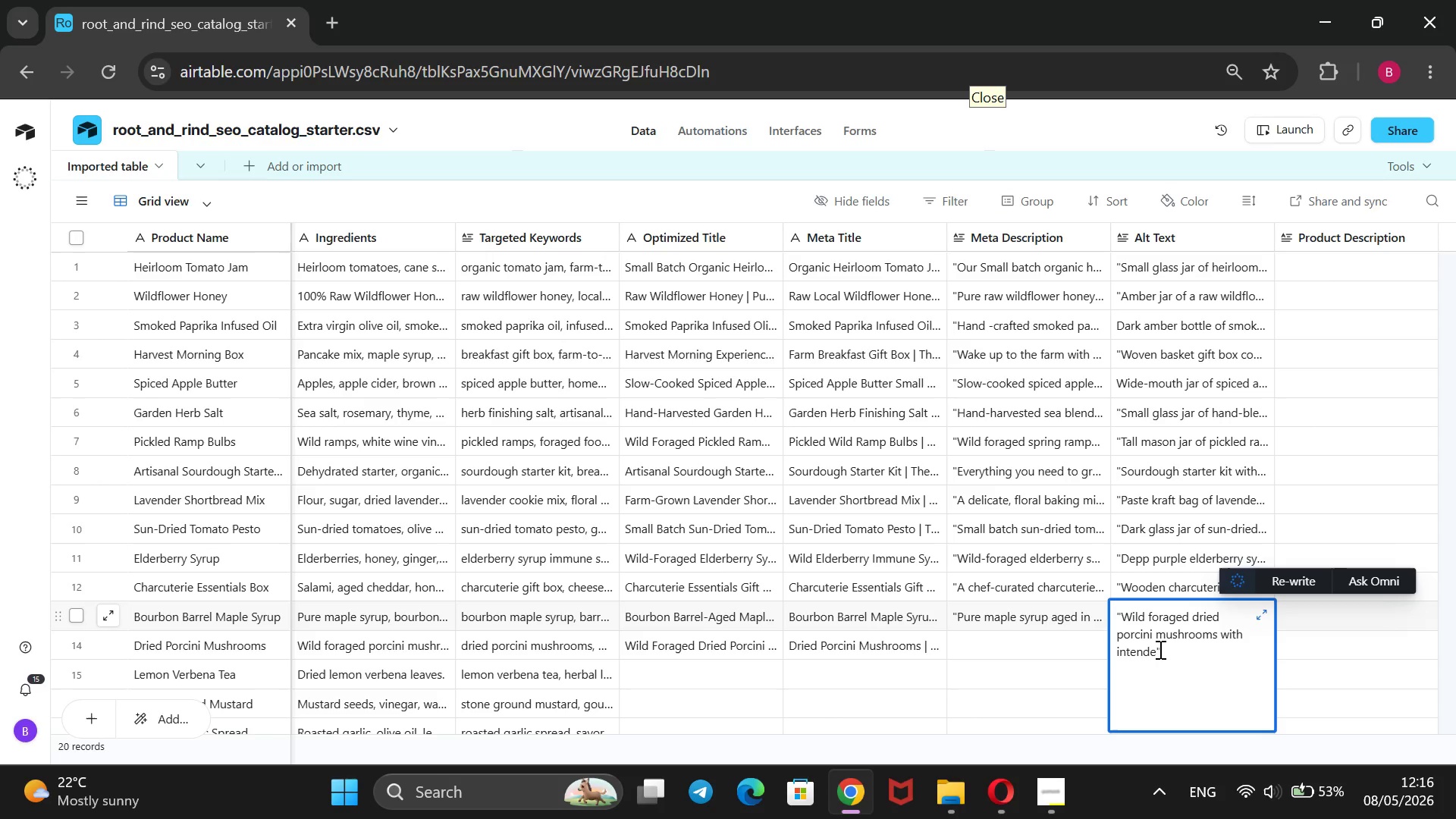 
key(ArrowLeft)
 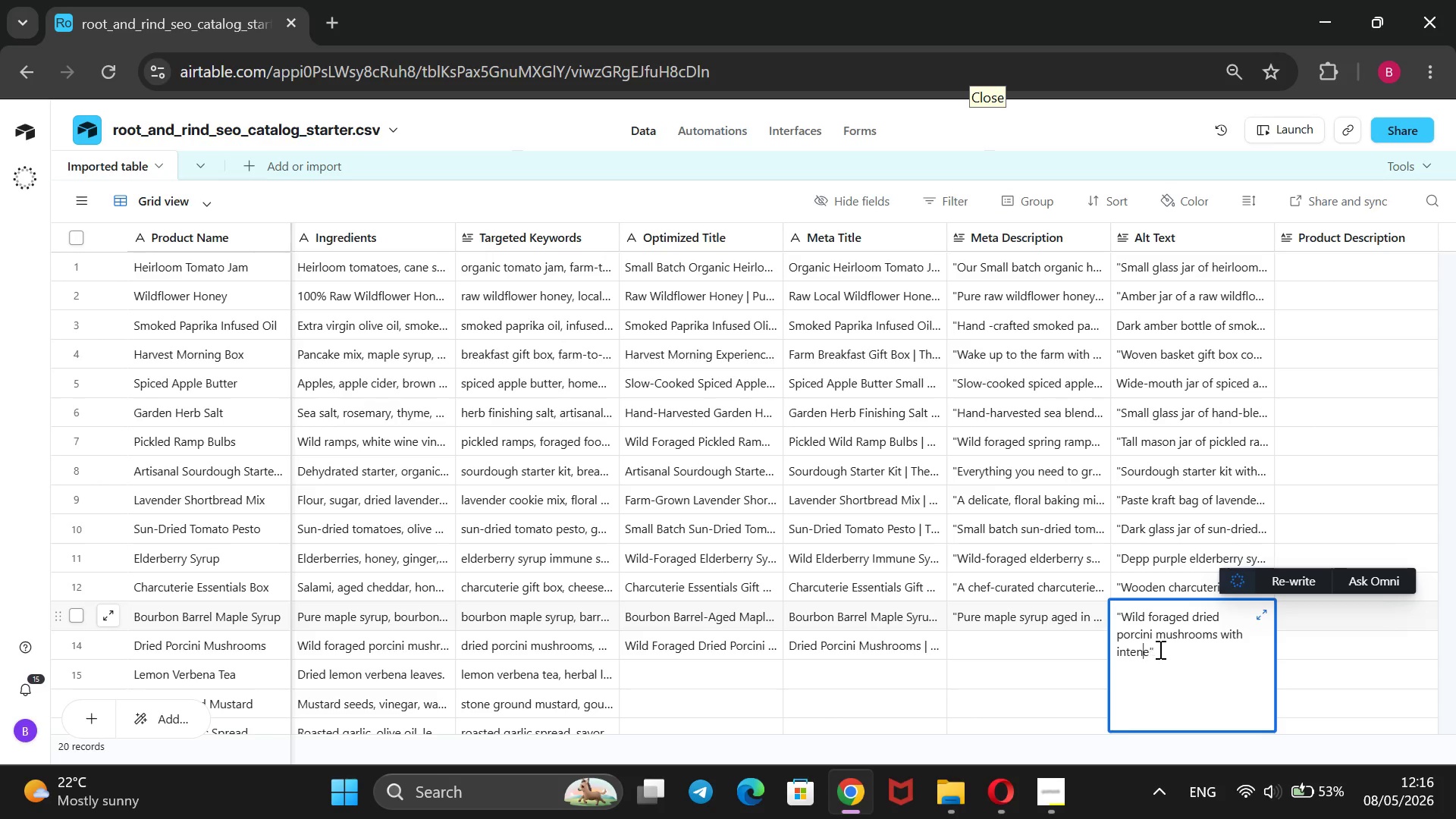 
key(Backspace)
 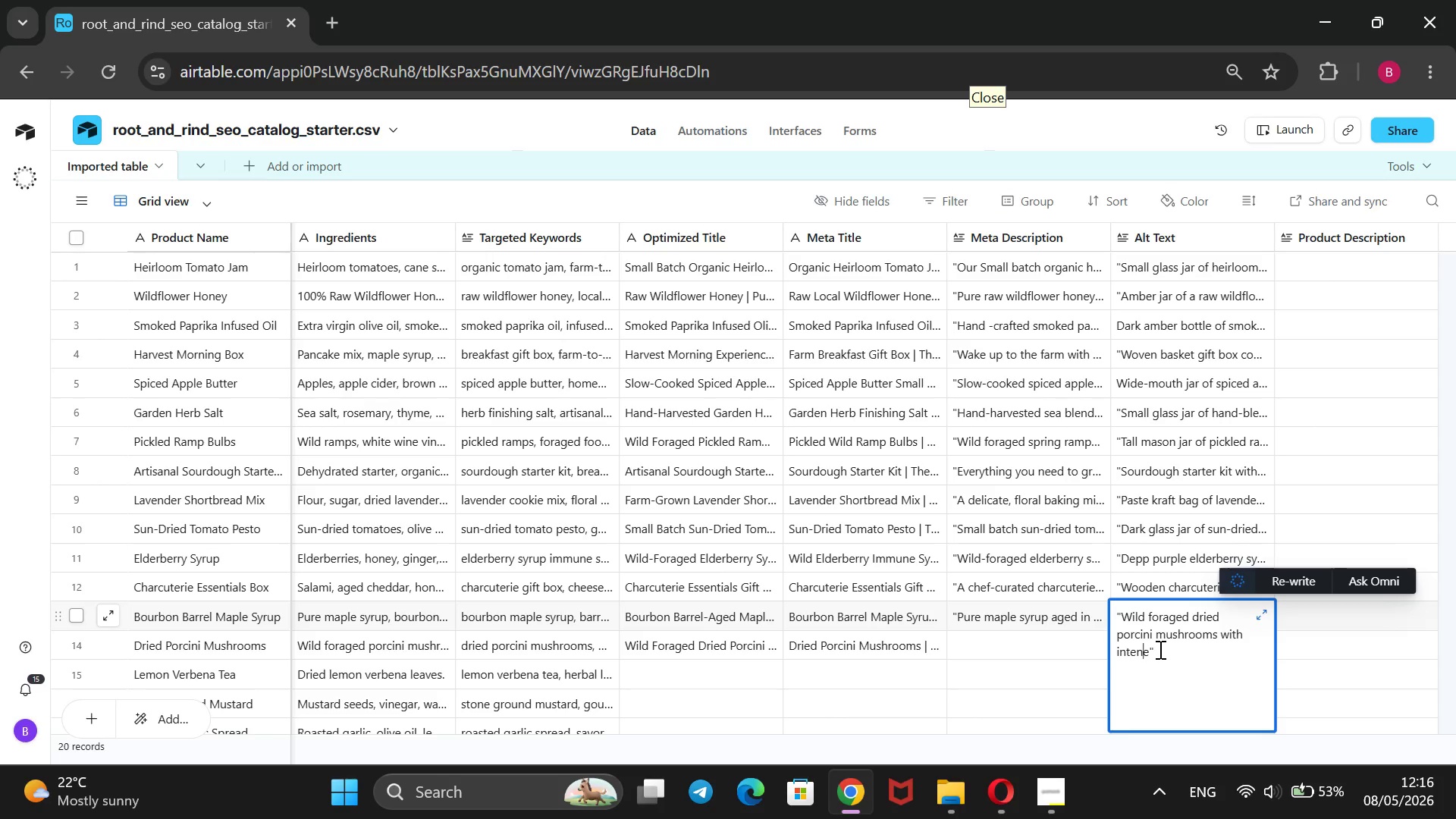 
key(S)
 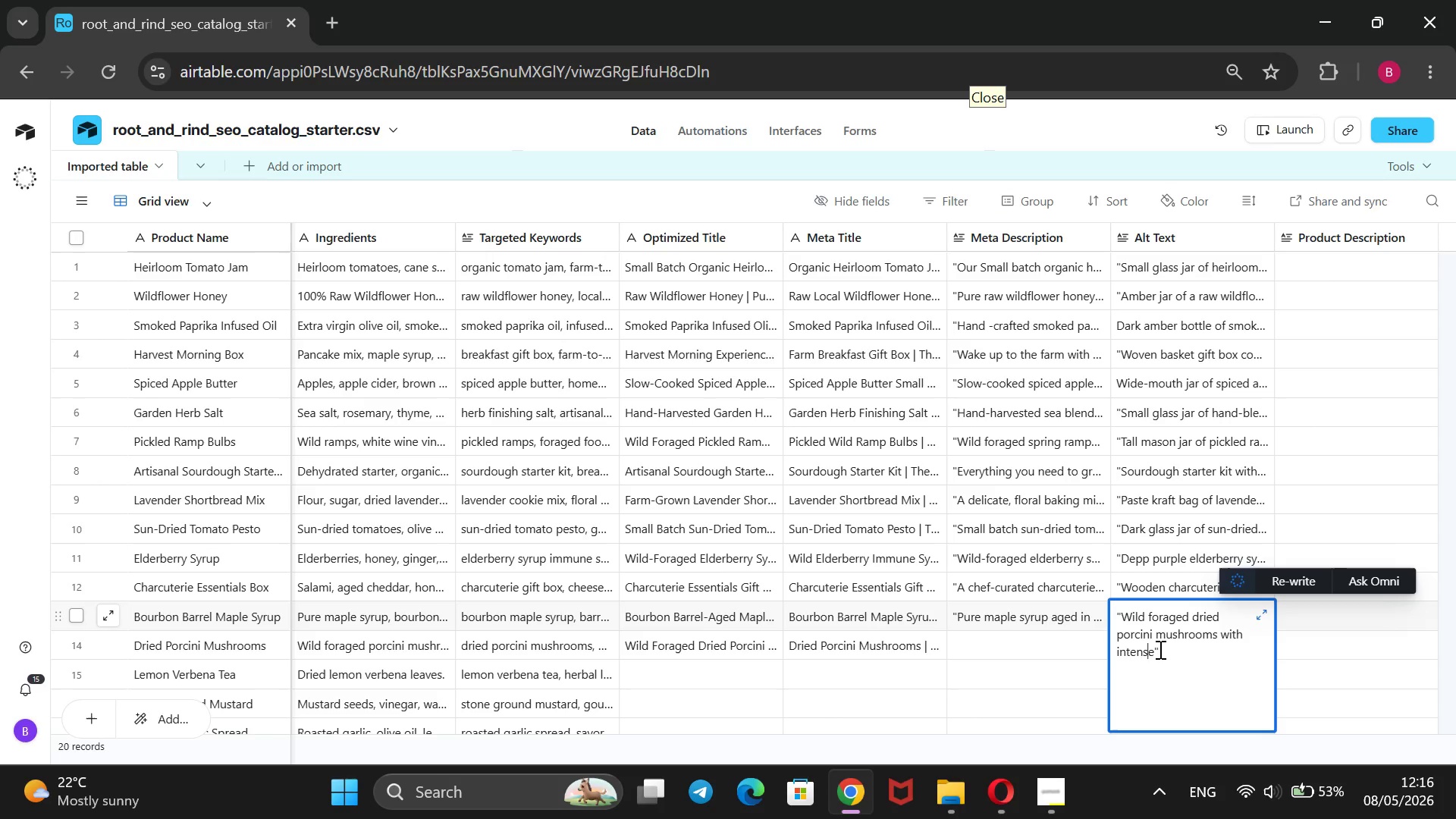 
key(ArrowRight)
 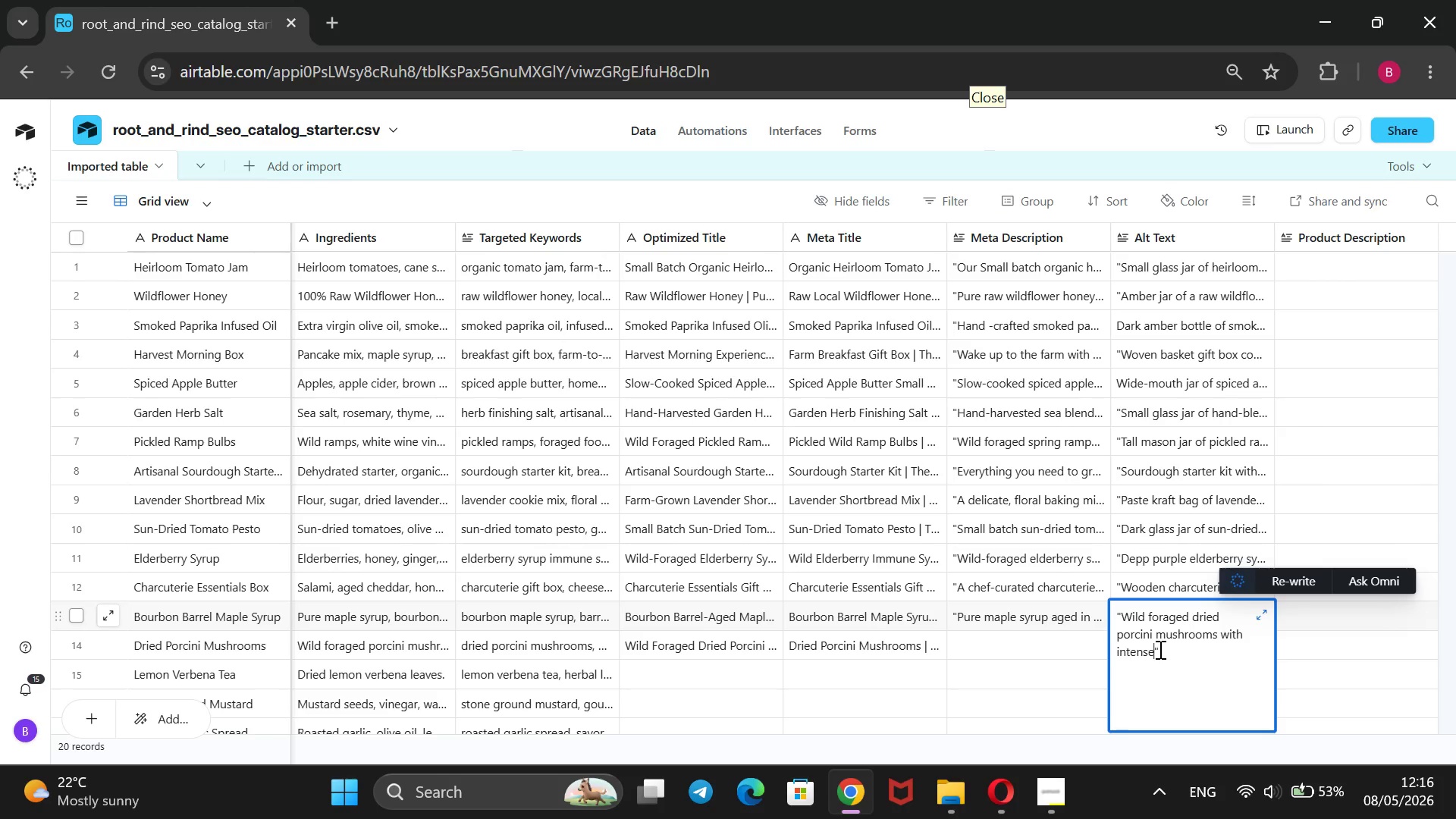 
type( earthy umami depth. Elevate your soups, risotos)
 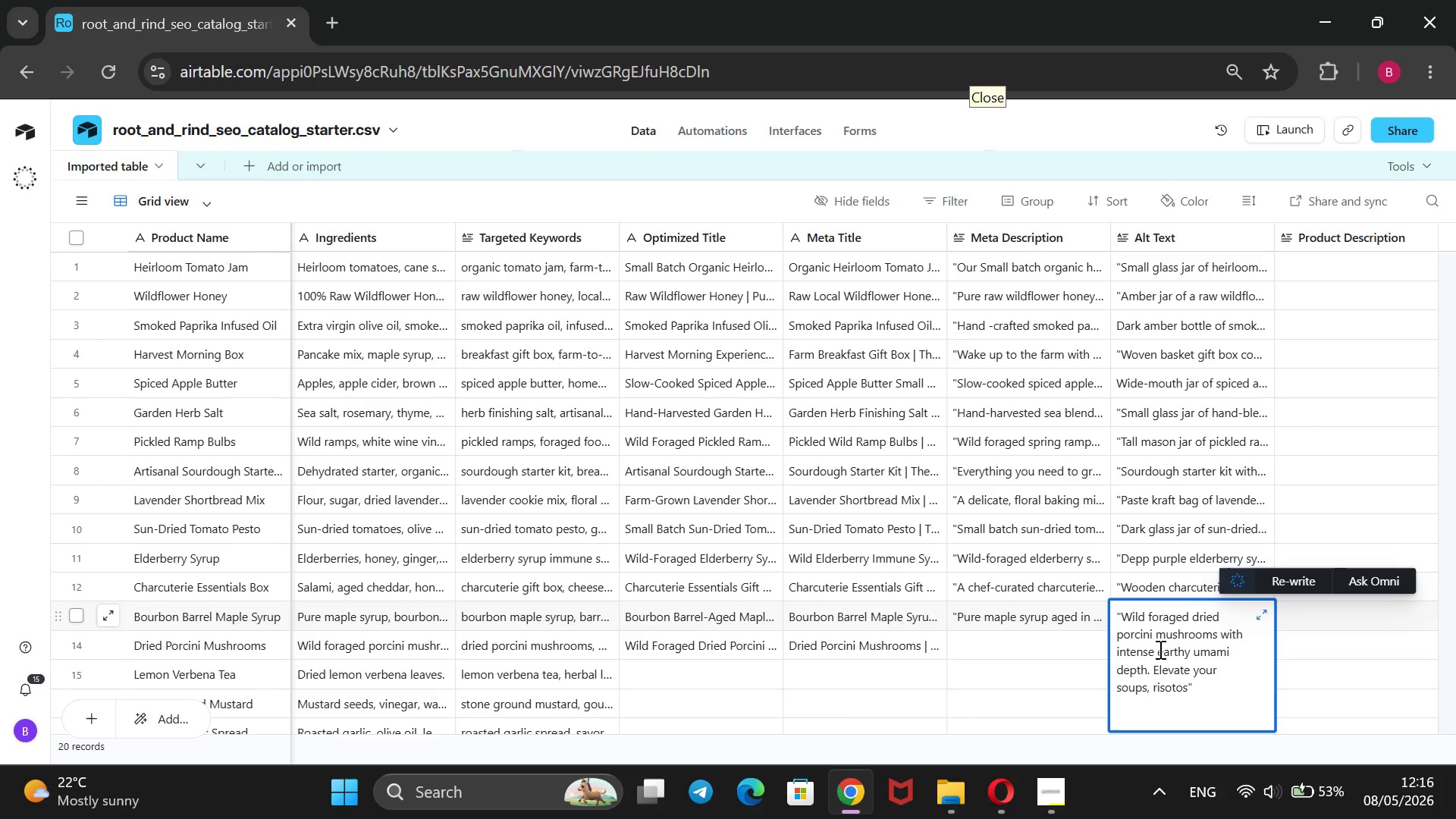 
key(ArrowLeft)
 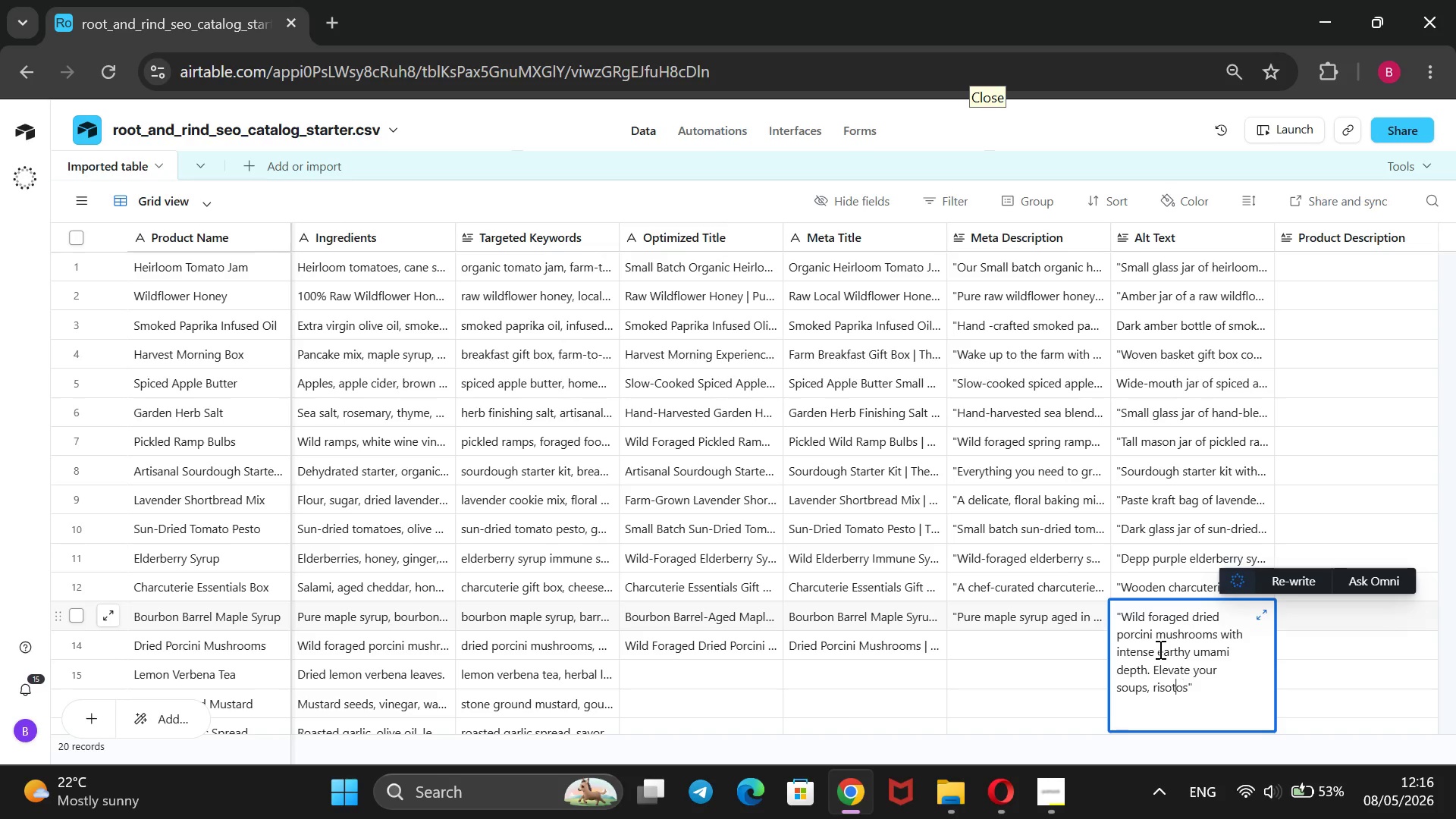 
key(ArrowLeft)
 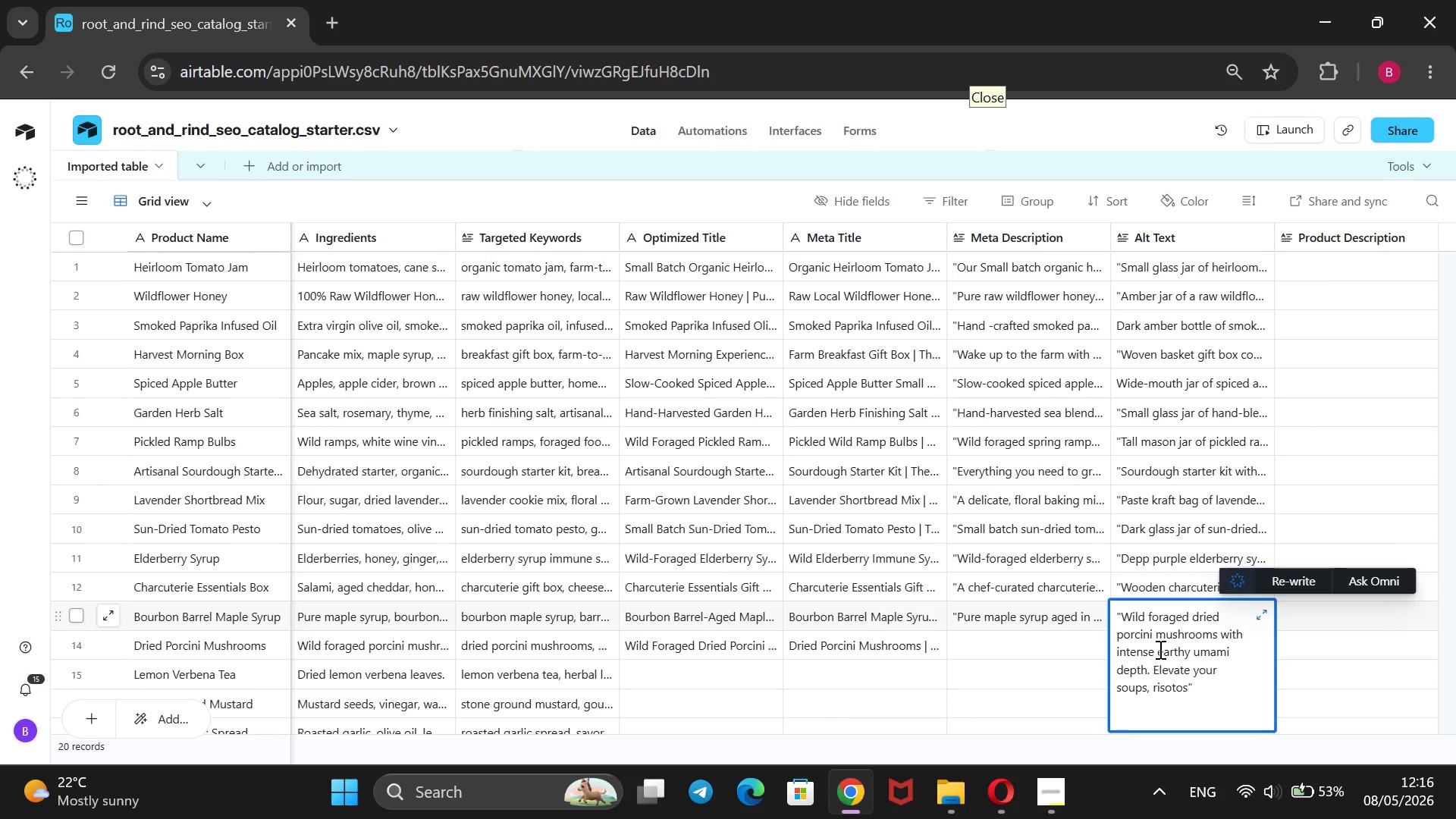 
key(T)
 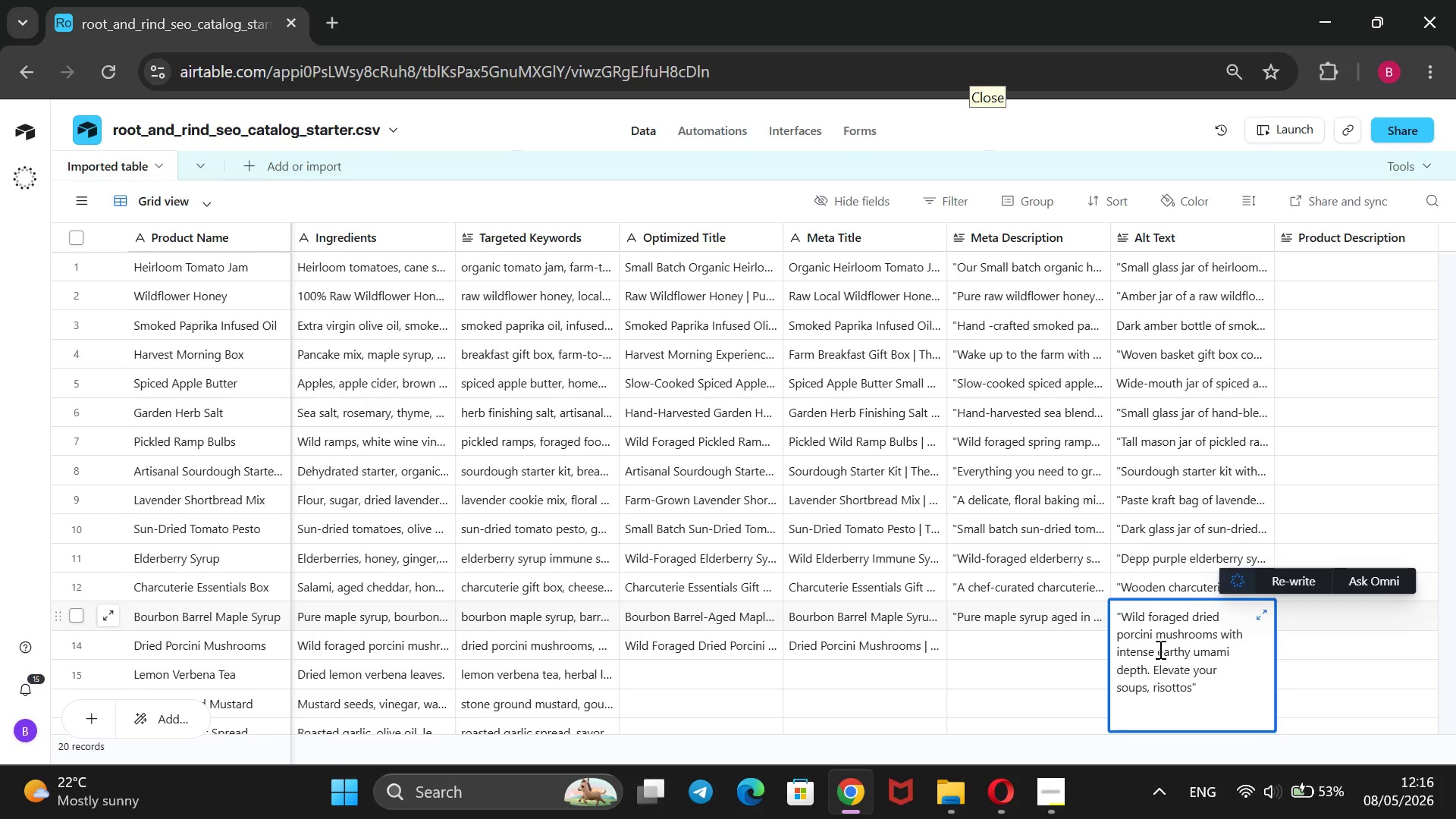 
key(ArrowRight)
 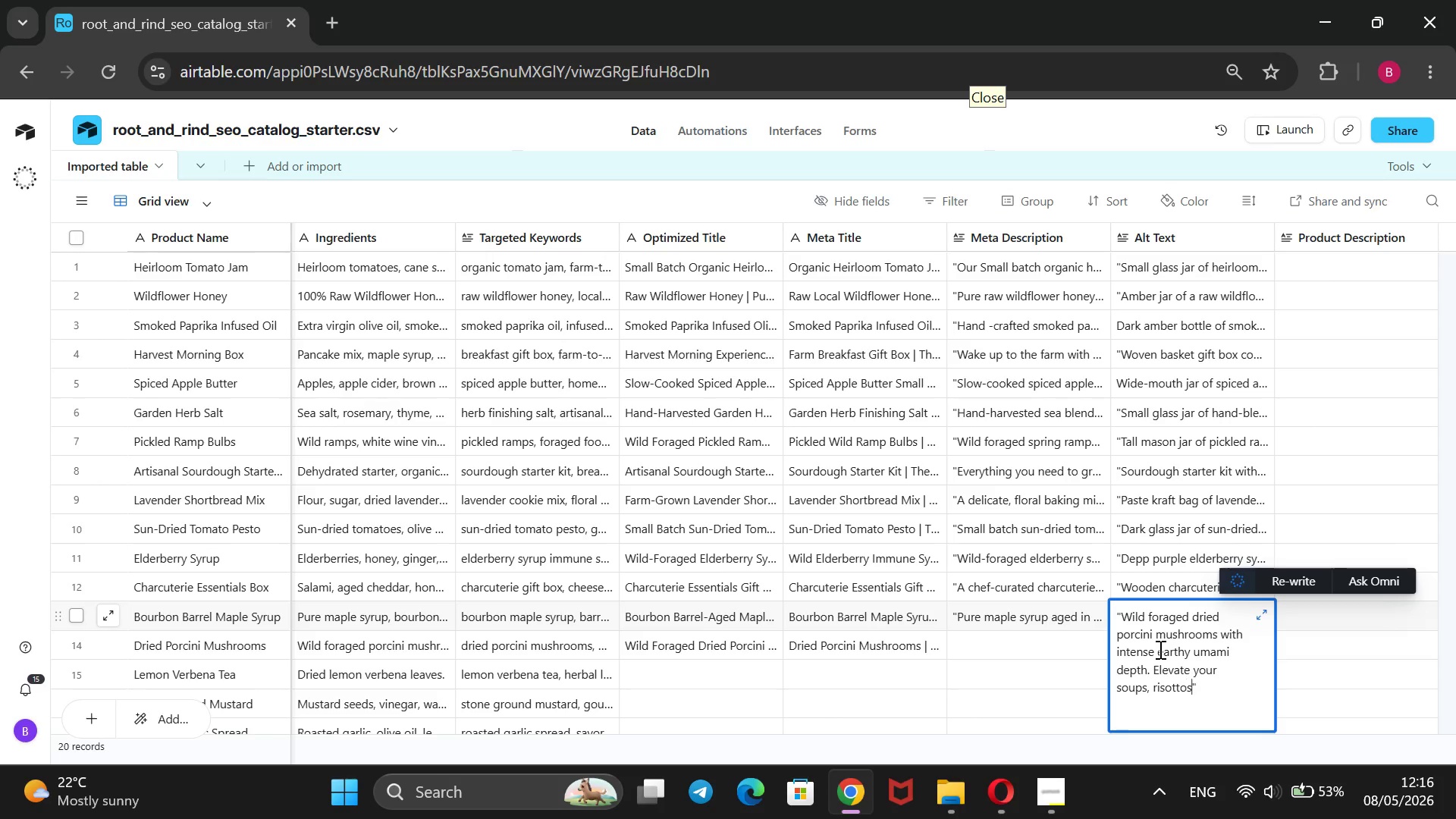 
key(ArrowRight)
 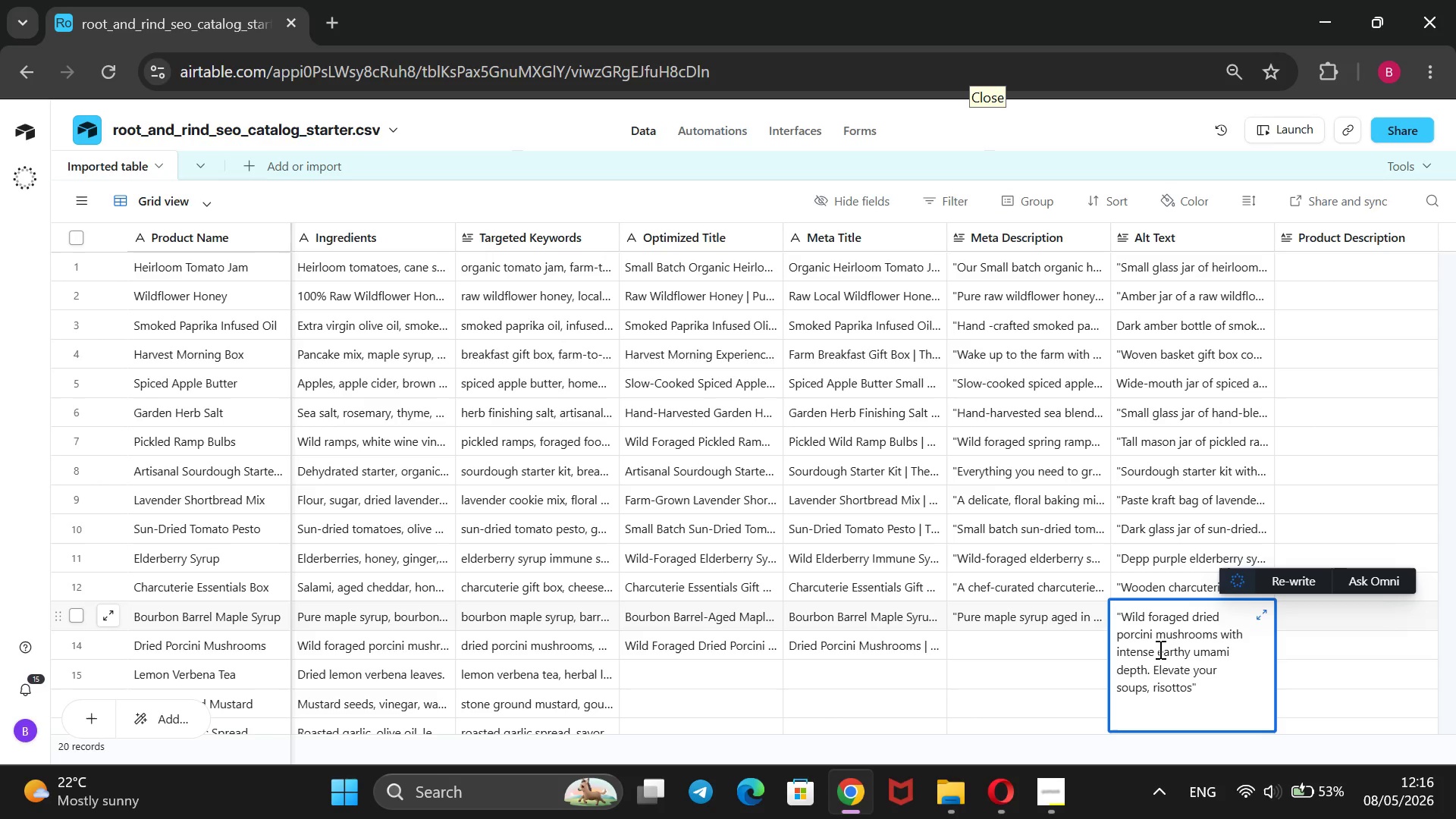 
type(, and pasta wt)
key(Backspace)
type(ith this treasured gourmet panry)
 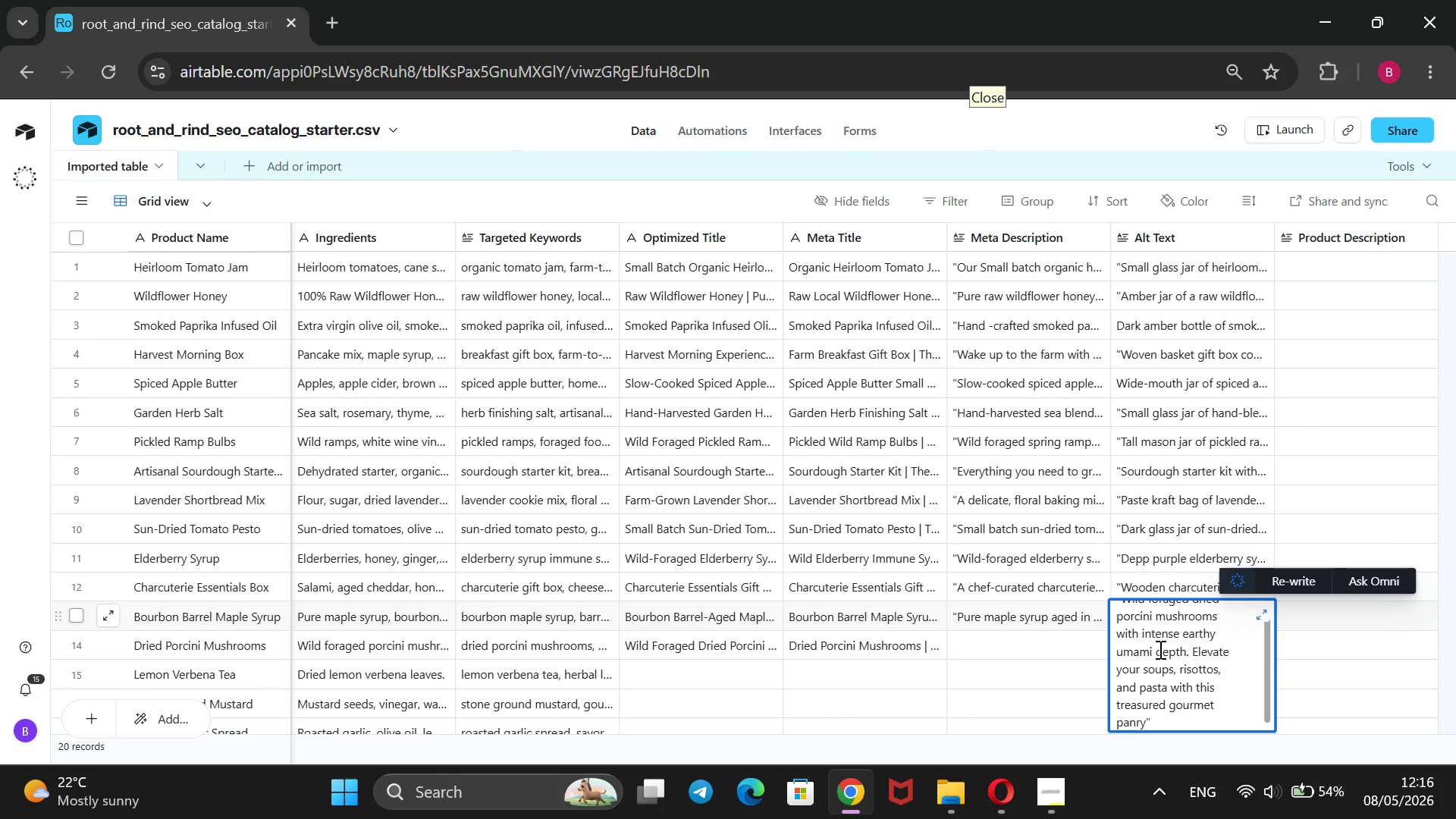 
key(ArrowLeft)
 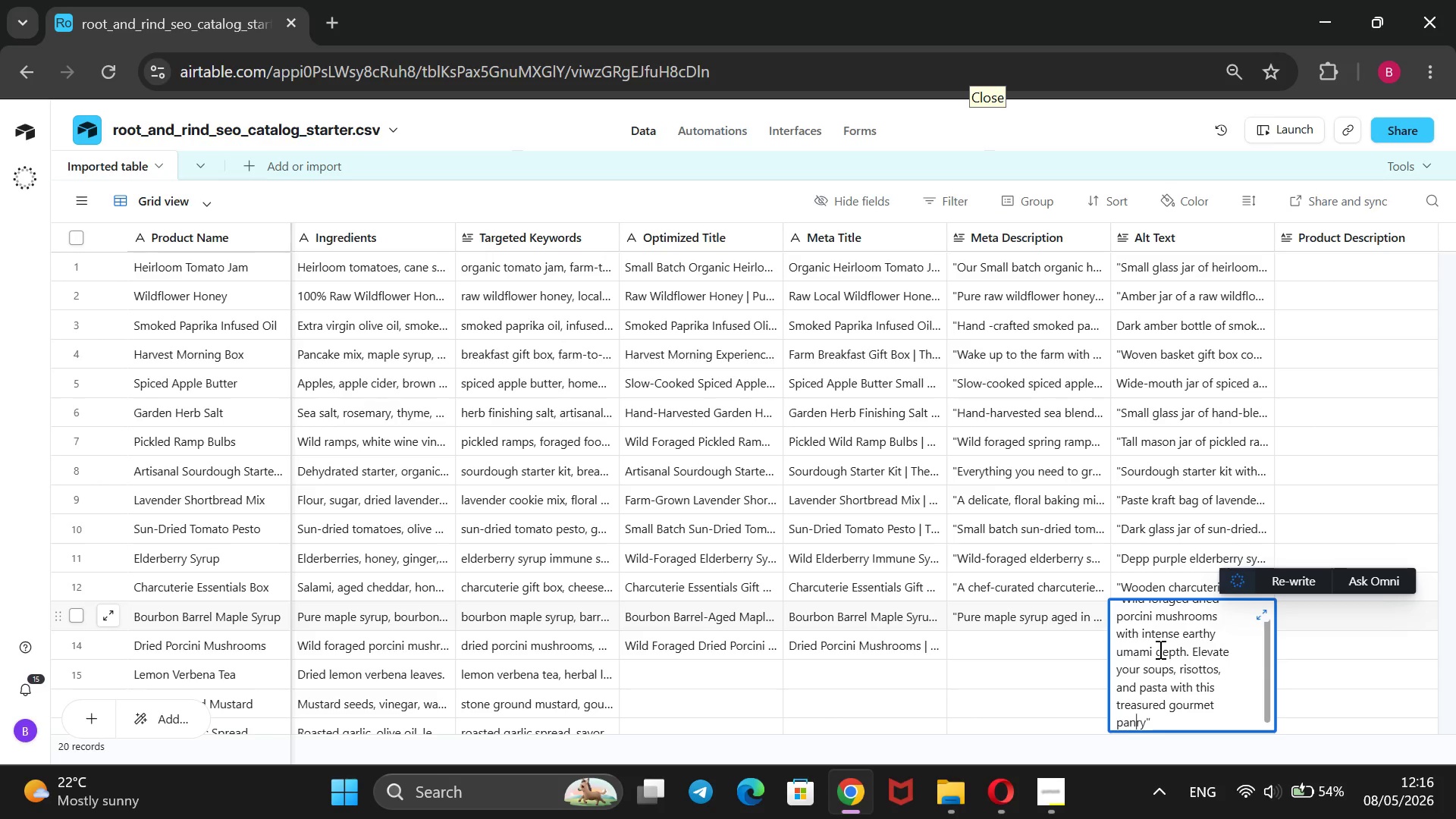 
key(ArrowLeft)
 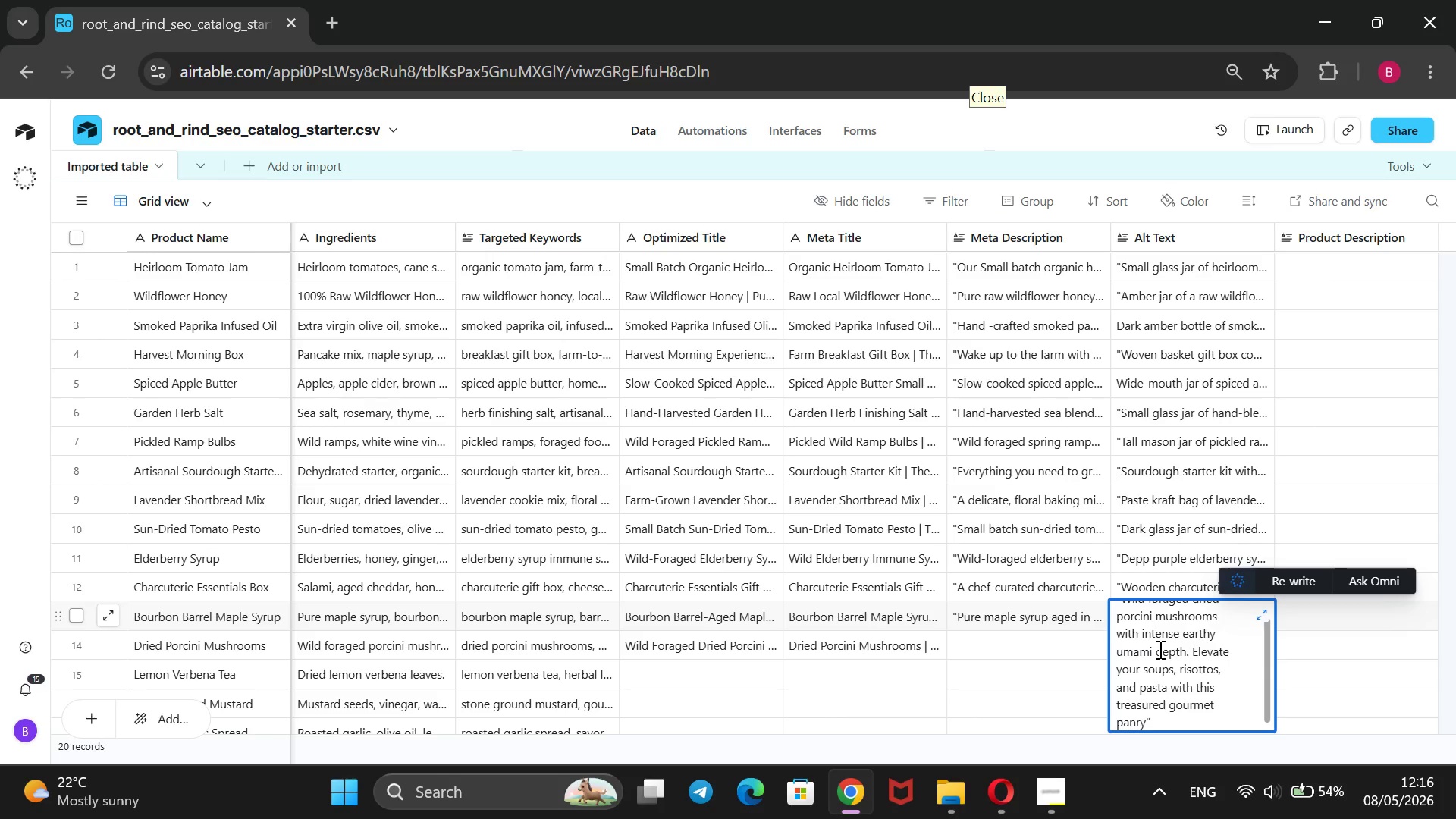 
key(T)
 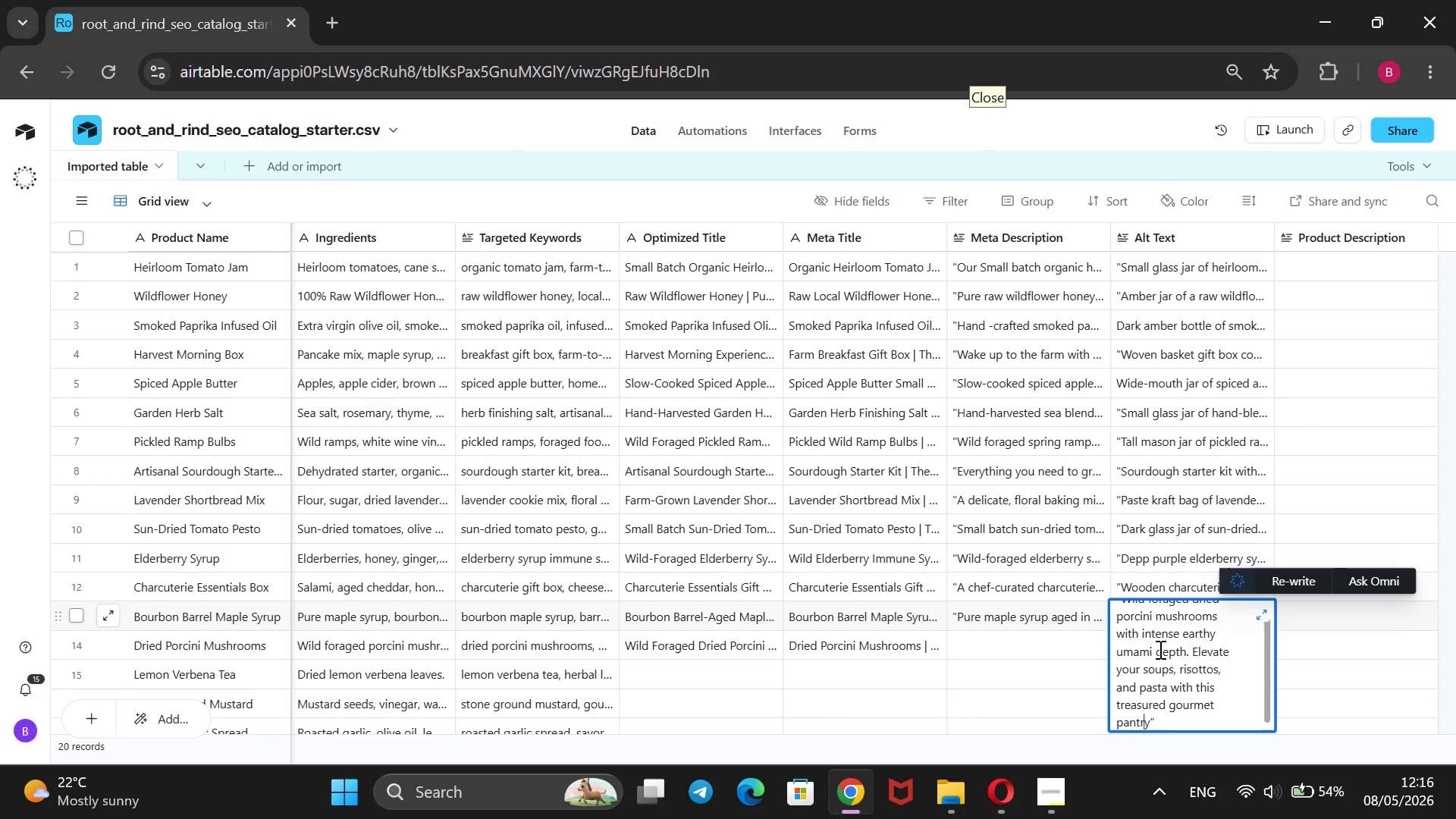 
key(ArrowRight)
 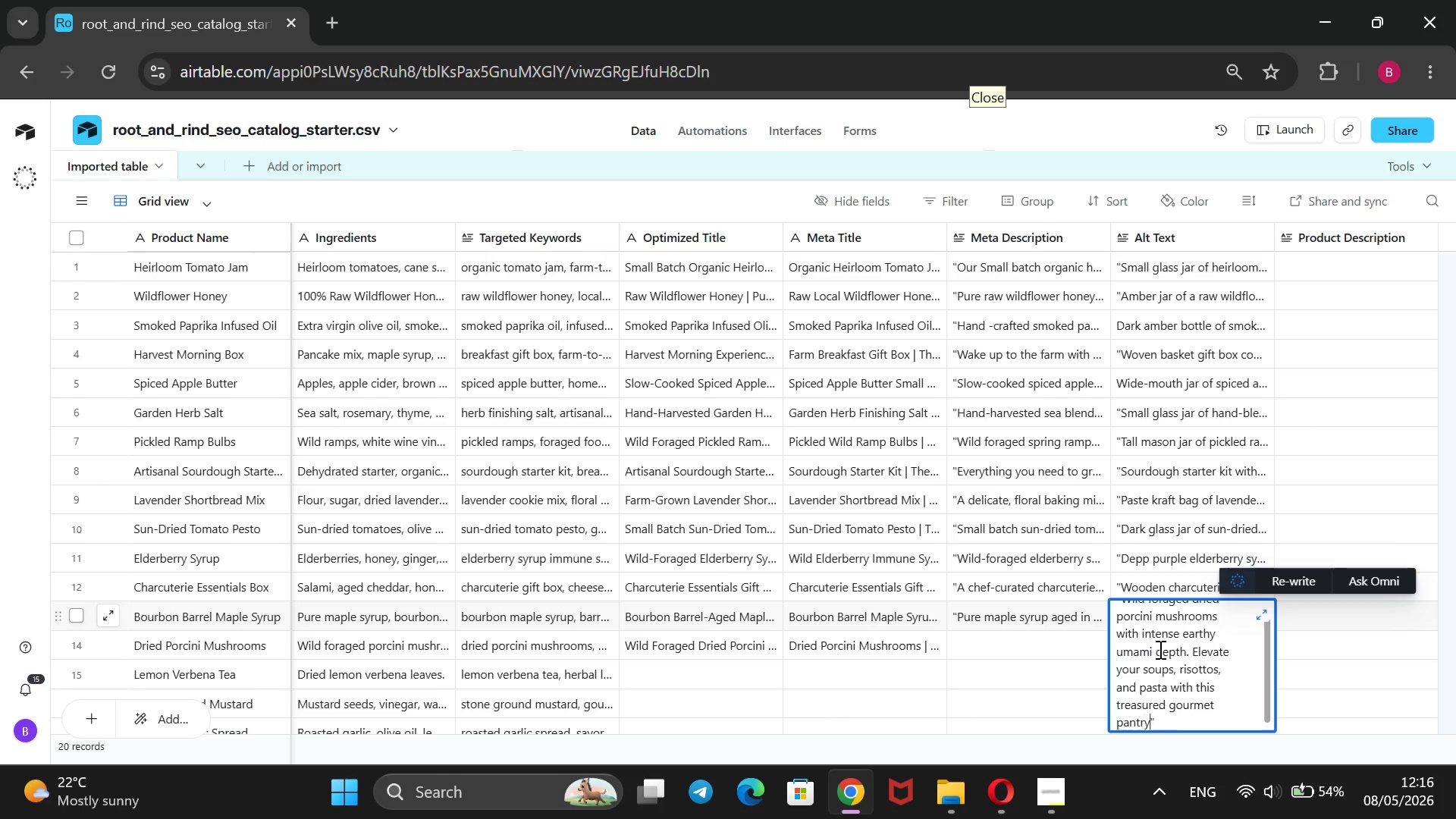 
key(ArrowRight)
 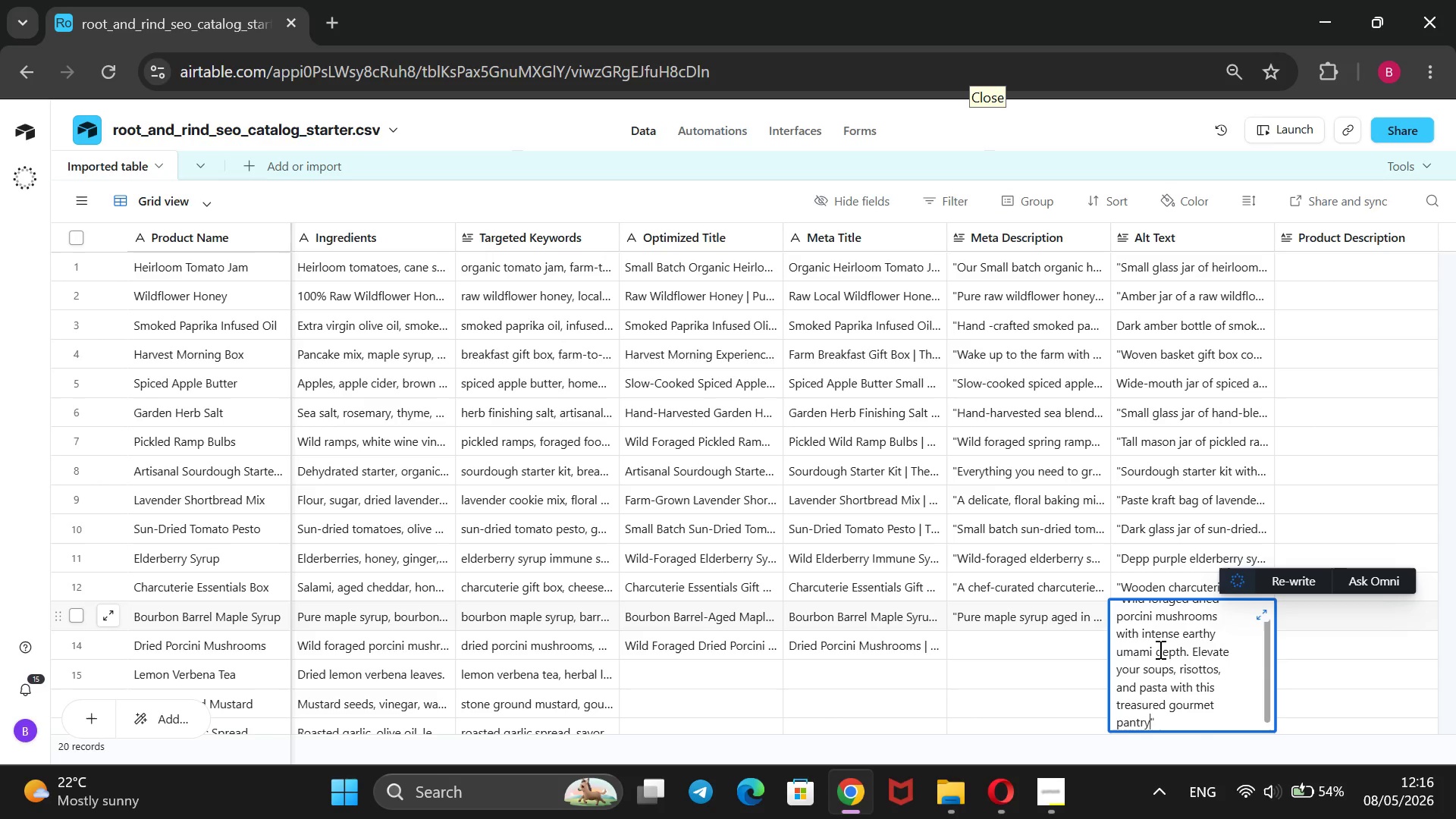 
type( staple.)
key(Backspace)
type(.)
 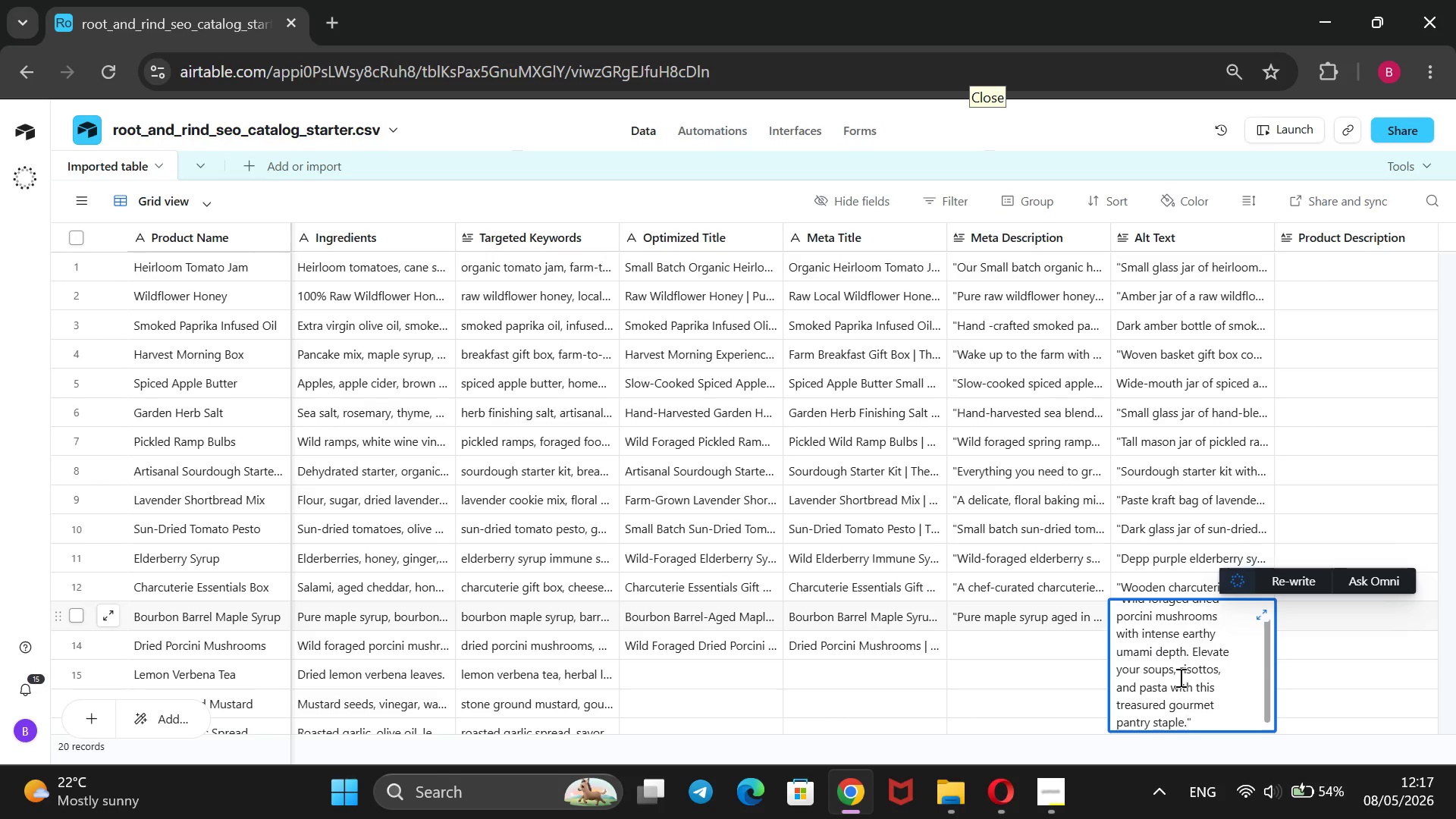 
wait(6.2)
 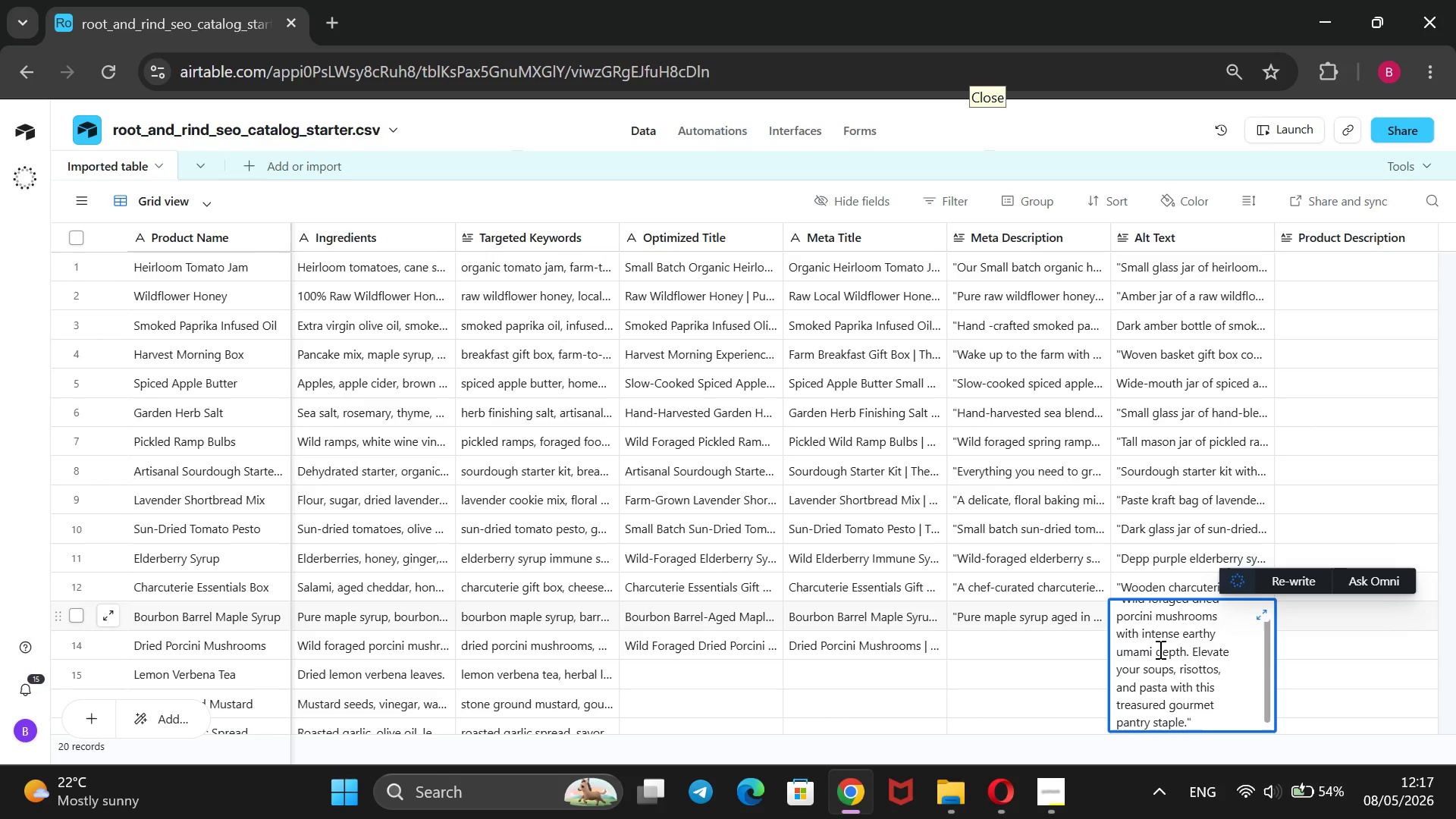 
left_click_drag(start_coordinate=[1201, 717], to_coordinate=[1116, 607])
 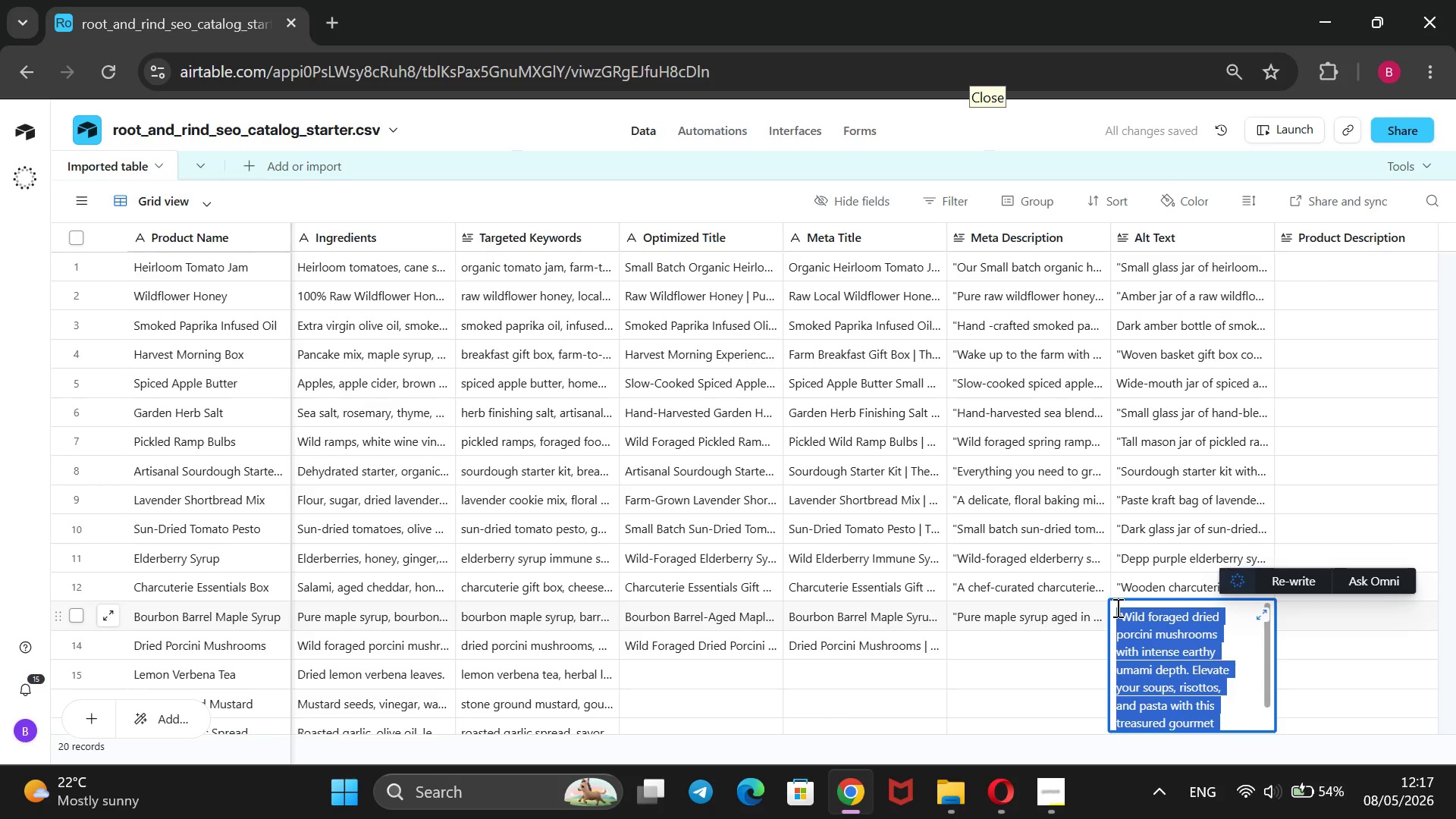 
key(Control+X)
 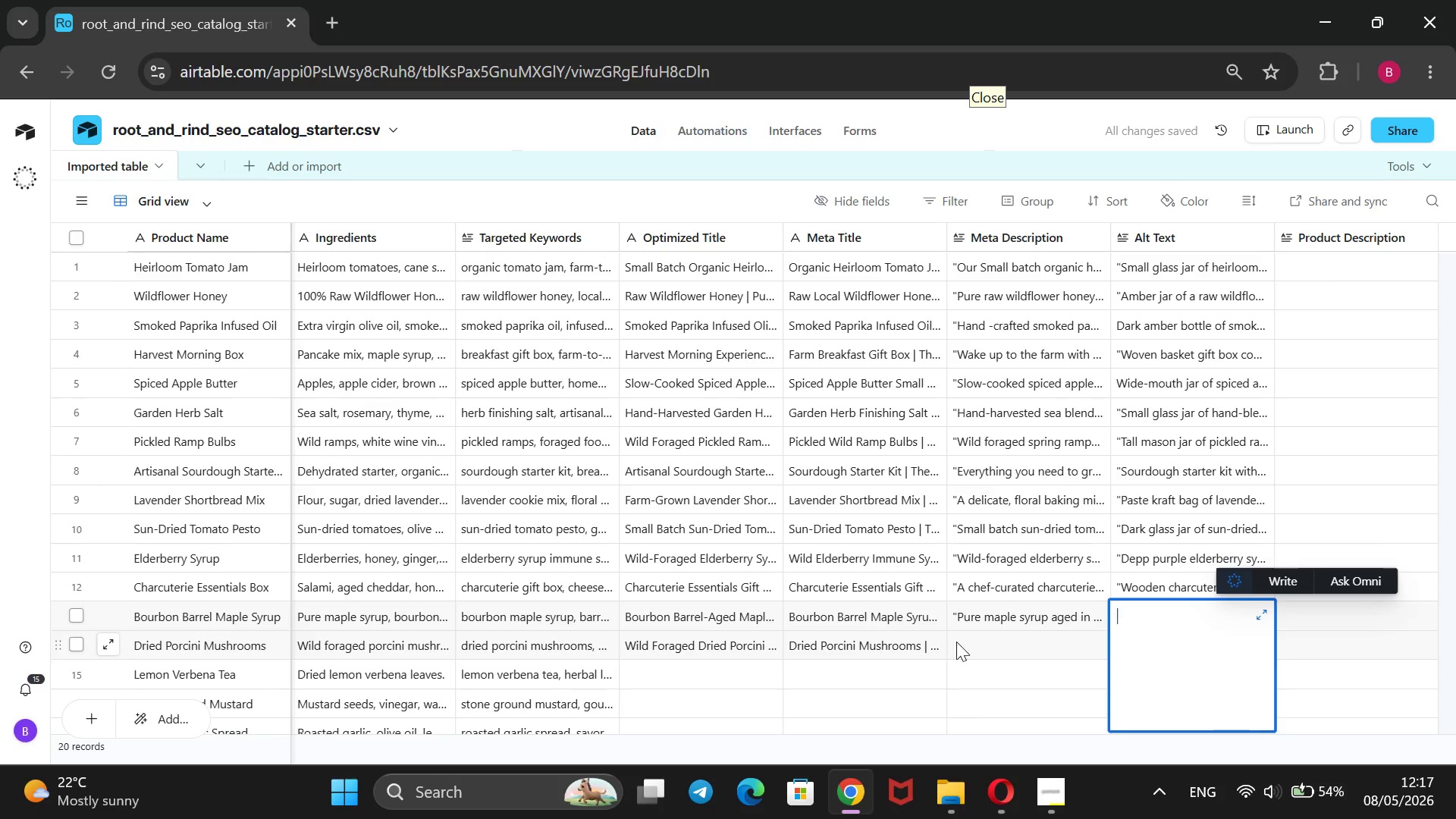 
left_click([965, 639])
 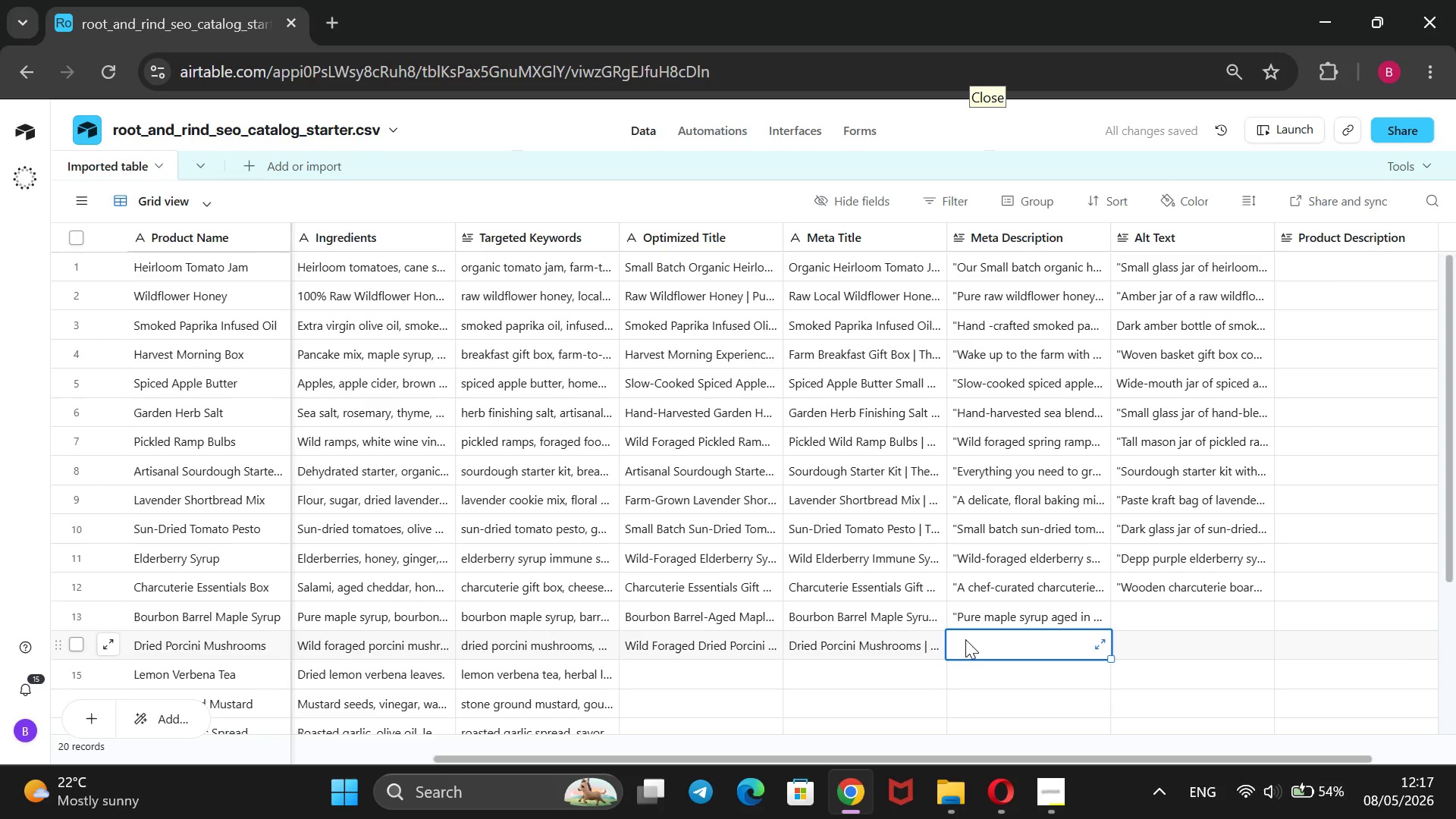 
key(Control+V)
 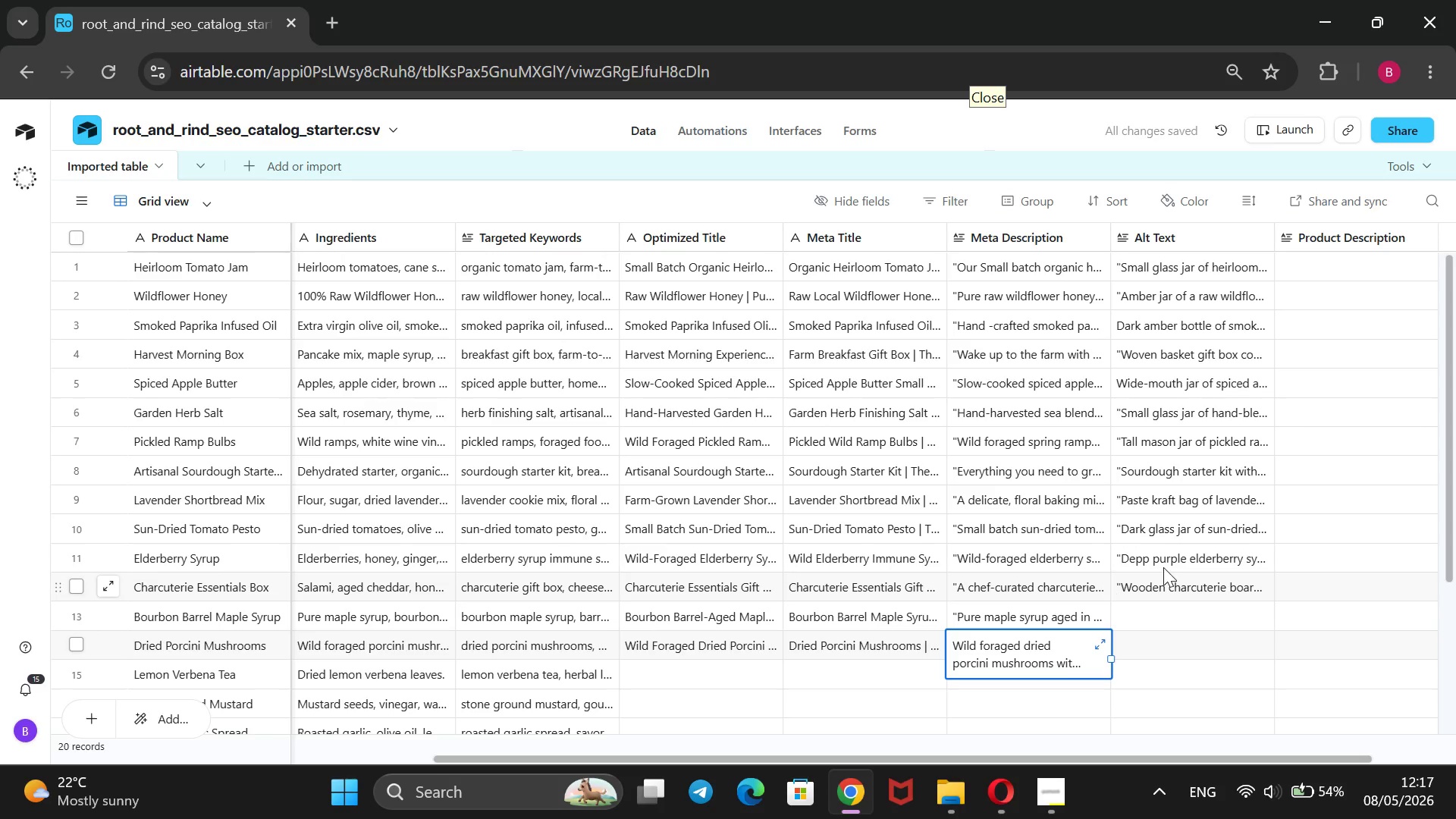 
left_click([1216, 610])
 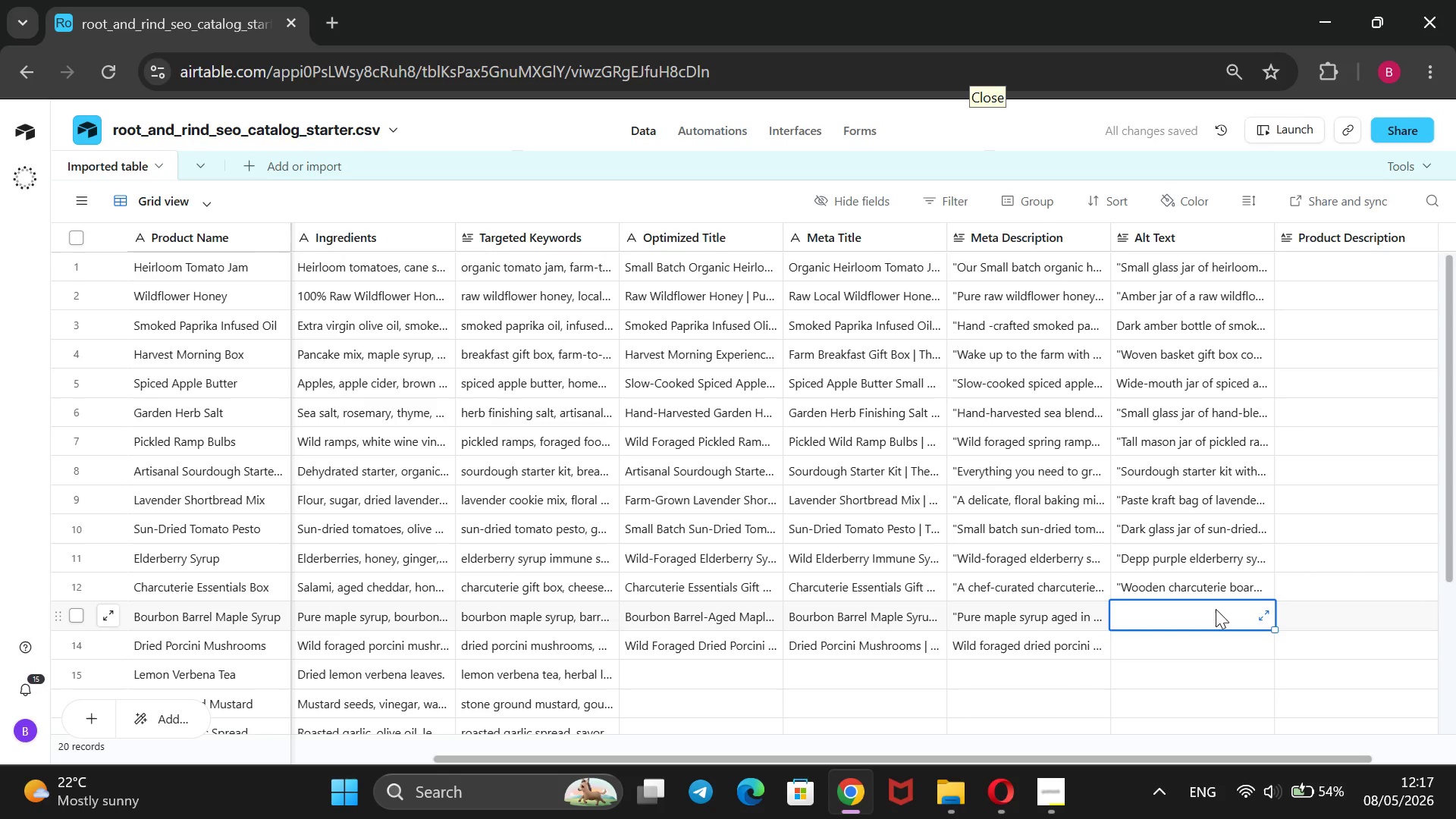 
type(Amber glass of bournon)
key(Backspace)
key(Backspace)
key(Backspace)
type(bon barrel s)
key(Backspace)
type(maple syrup wih)
key(Backspace)
type(th a wood-burnel label)
 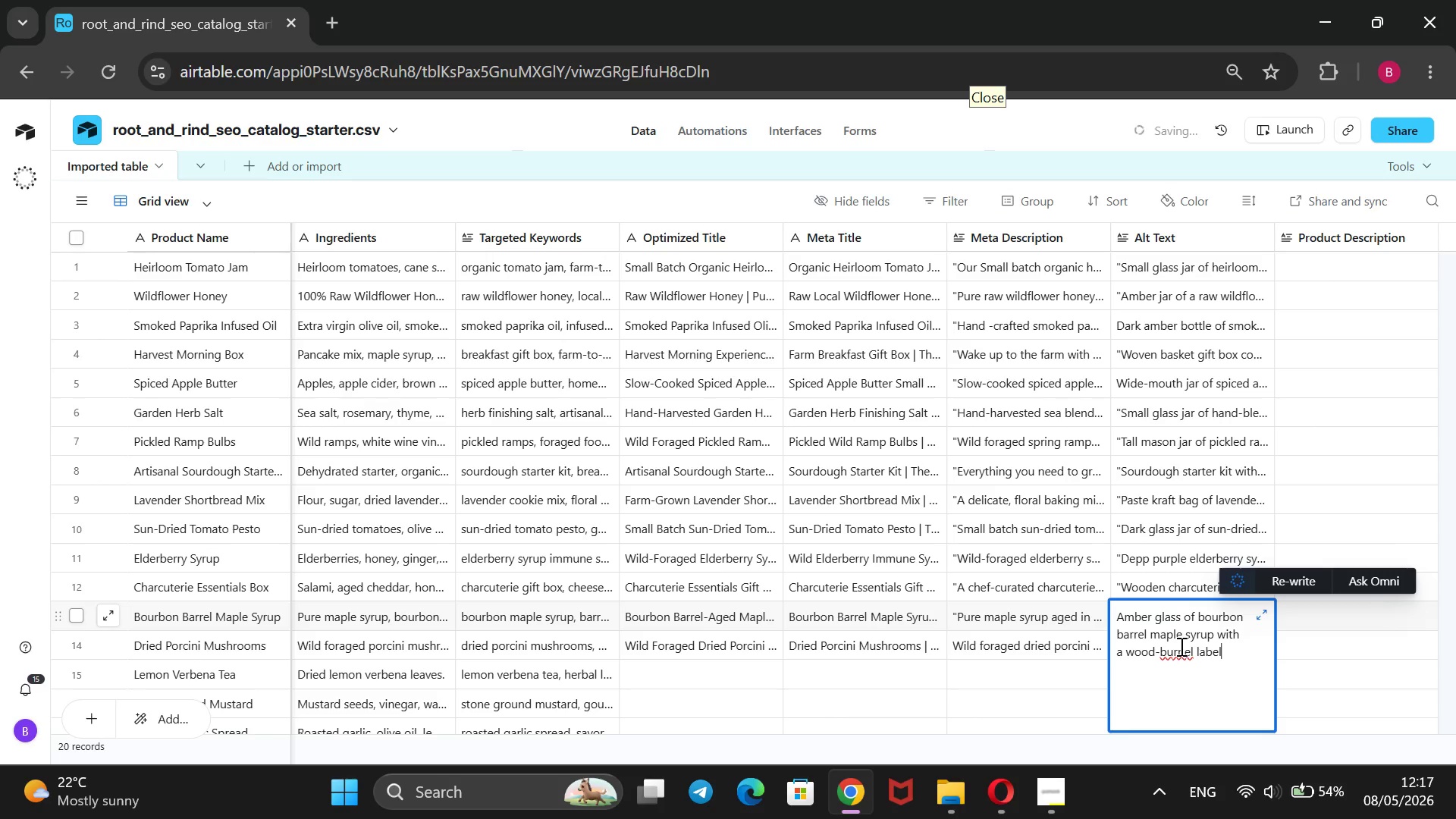 
left_click([1192, 649])
 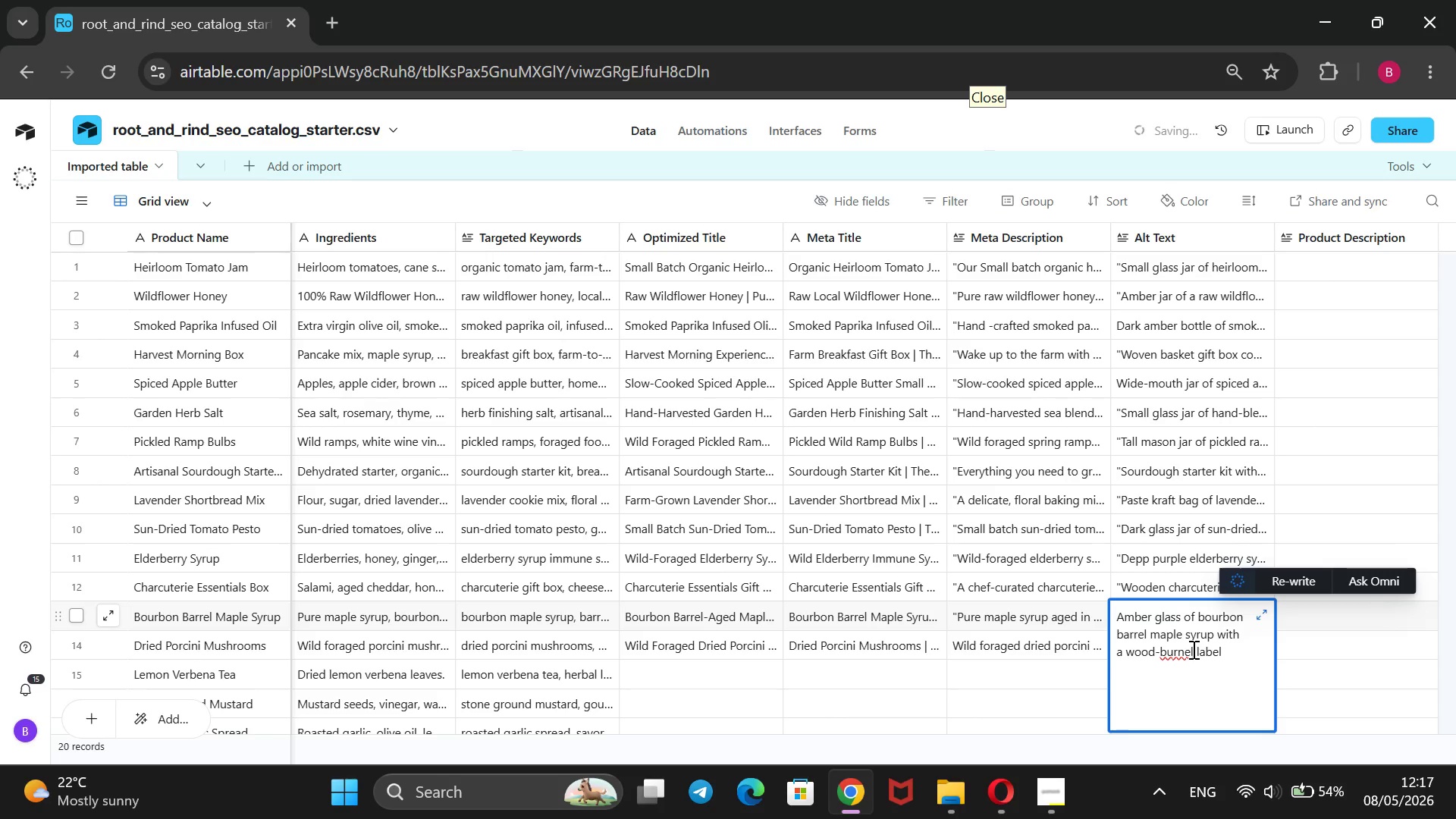 
key(Backspace)
 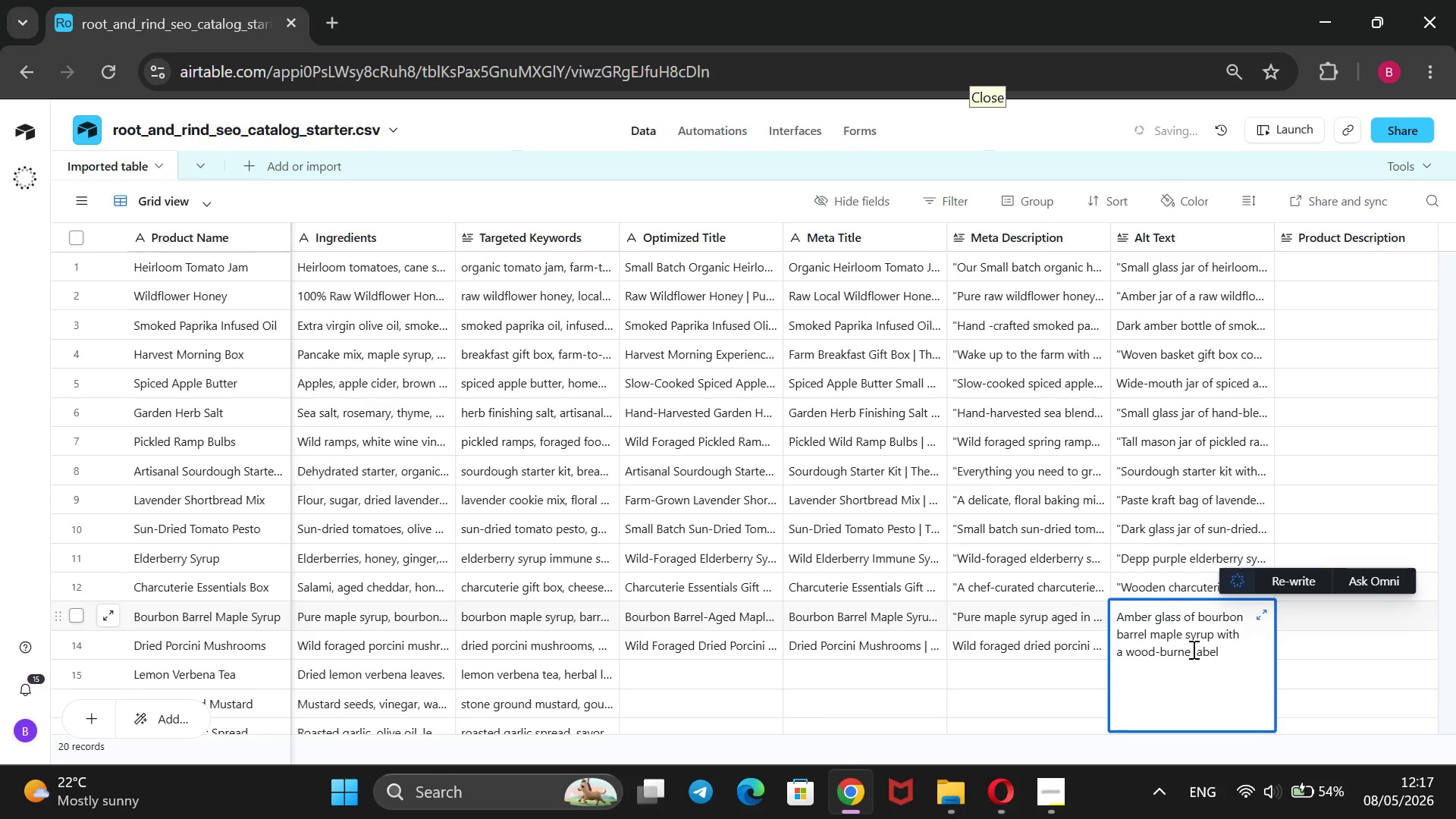 
key(D)
 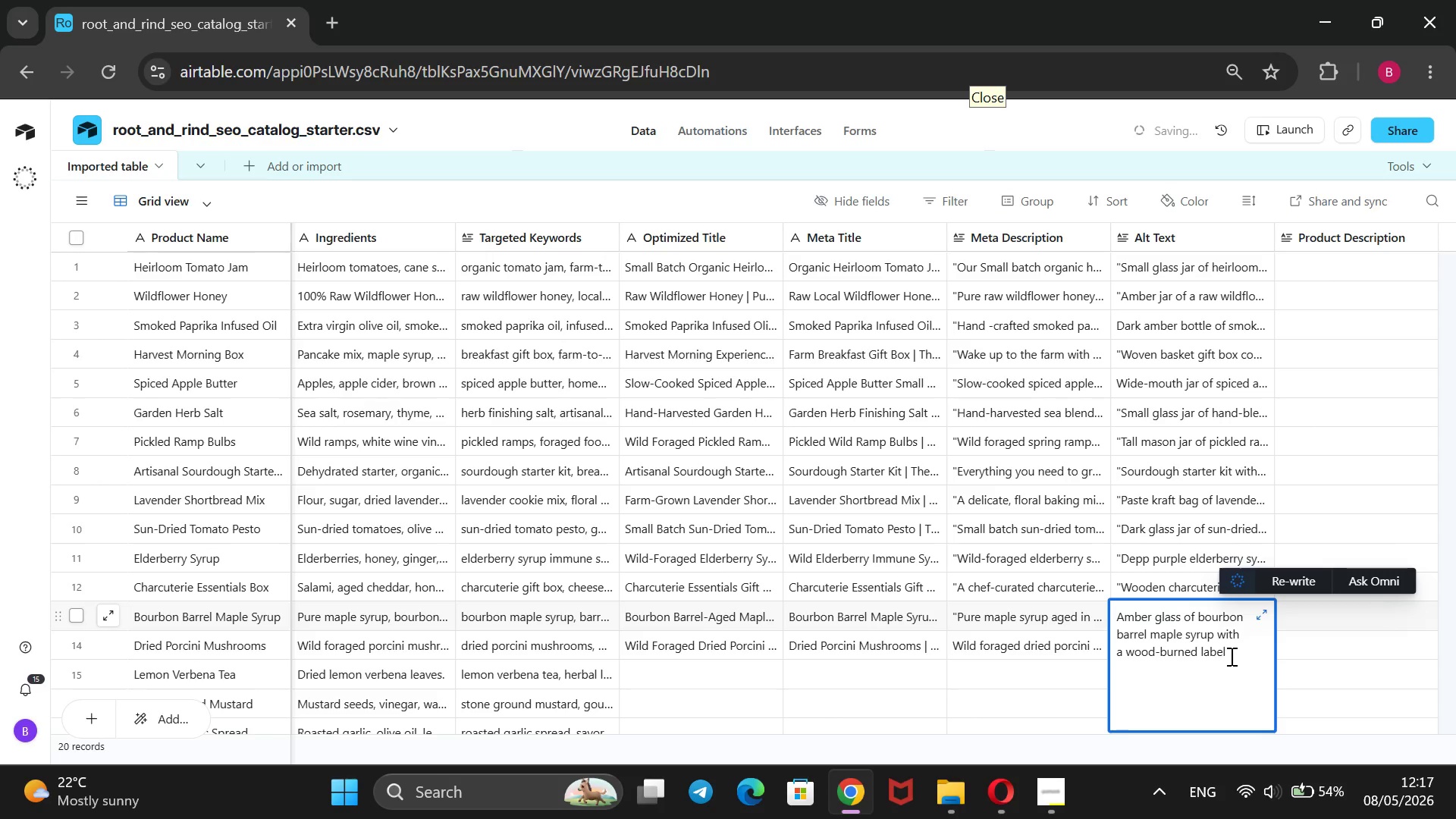 
left_click([1234, 656])
 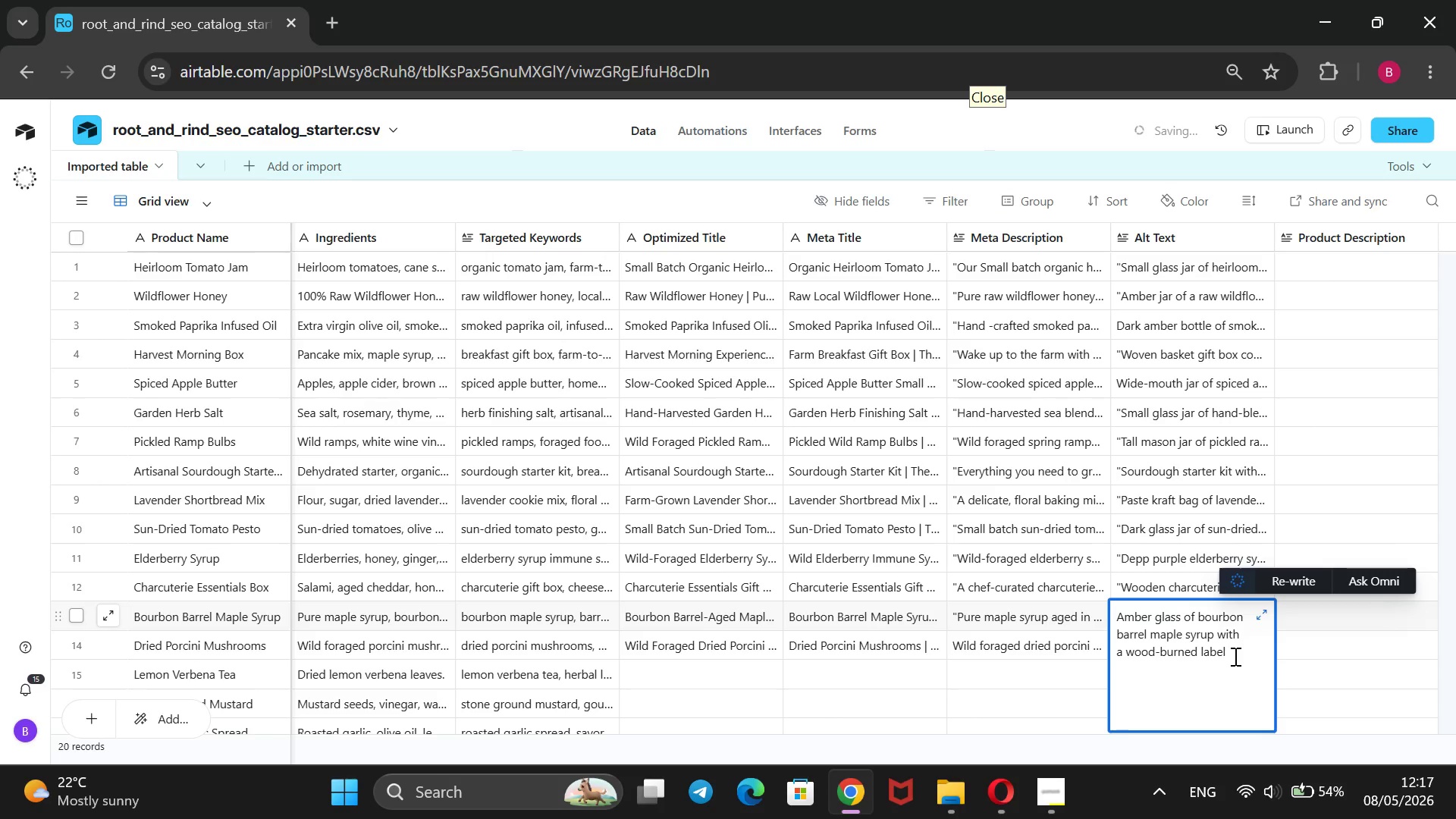 
type( and wax seal, on a darj wan)
key(Backspace)
type(lnut sr)
key(Backspace)
type(ervinf boars)
 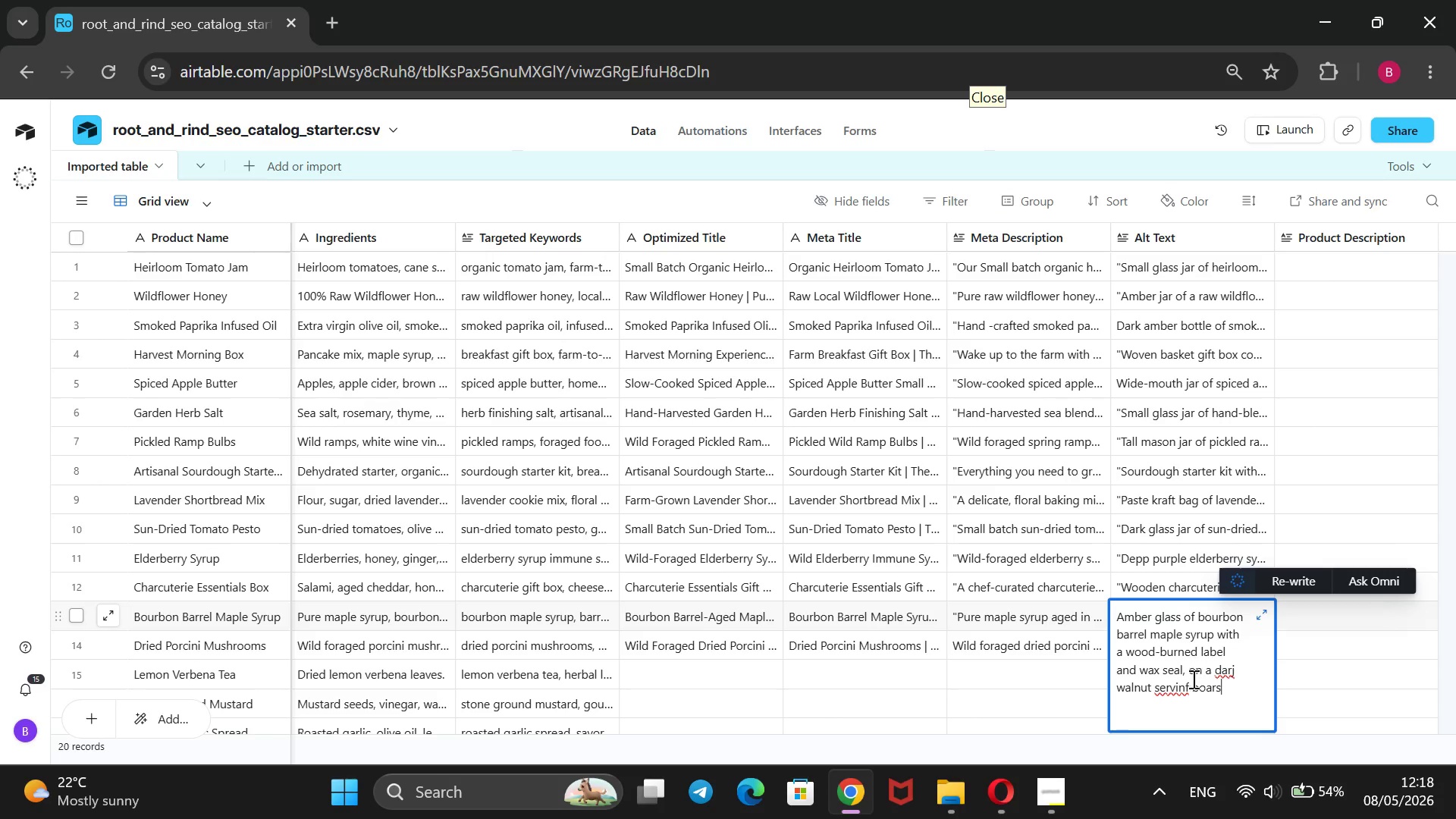 
left_click([1190, 682])
 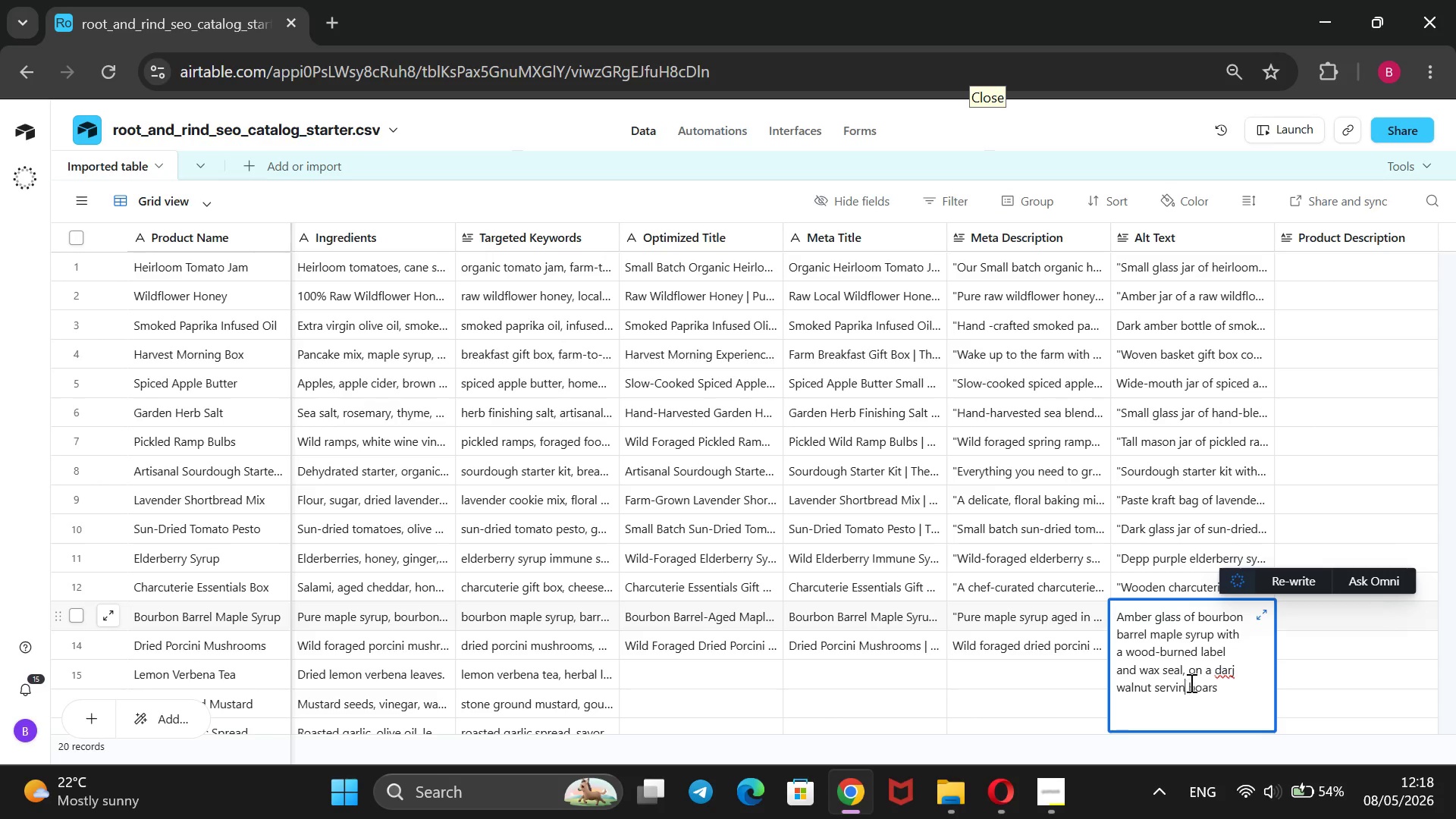 
key(Backspace)
 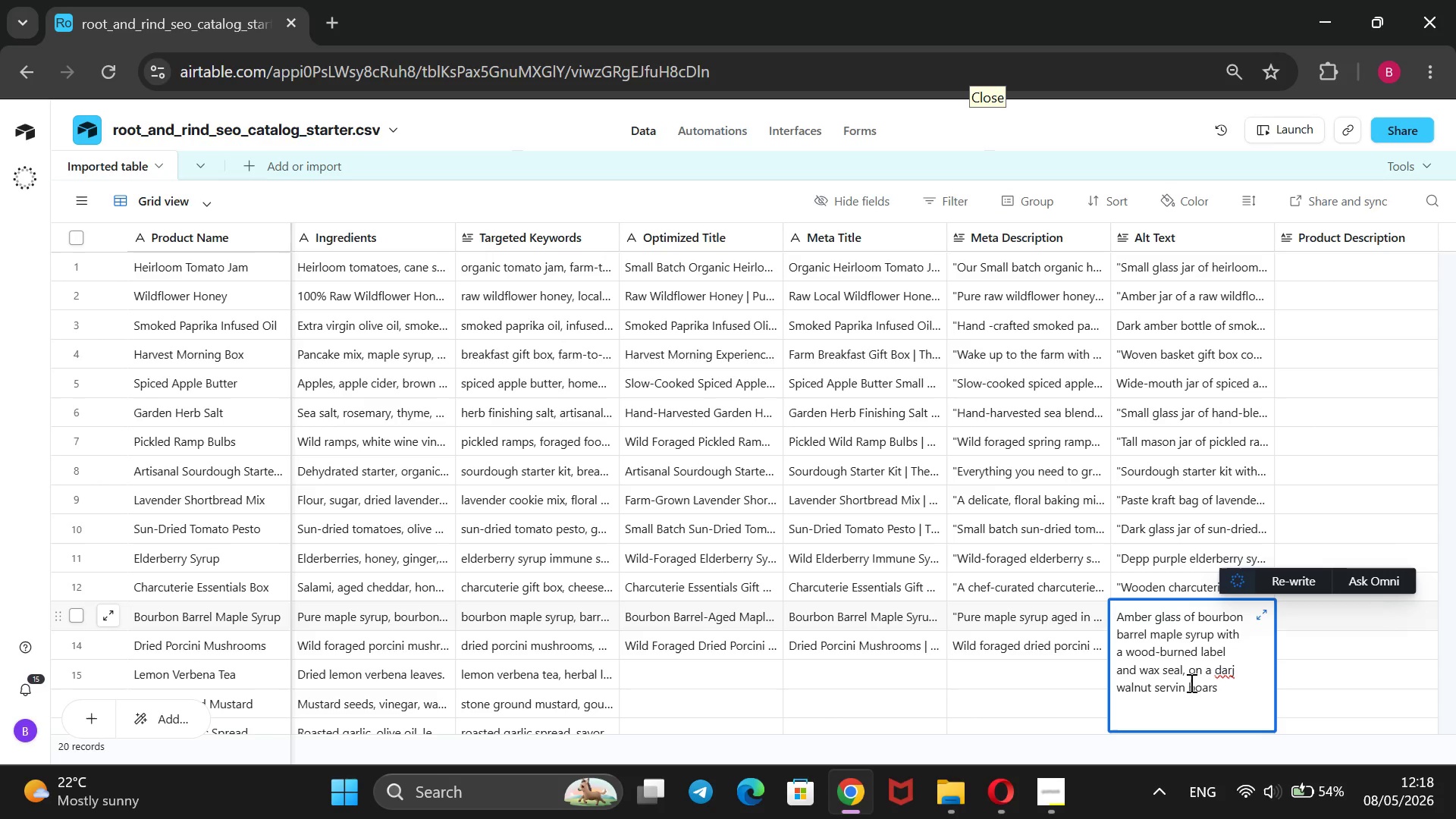 
key(G)
 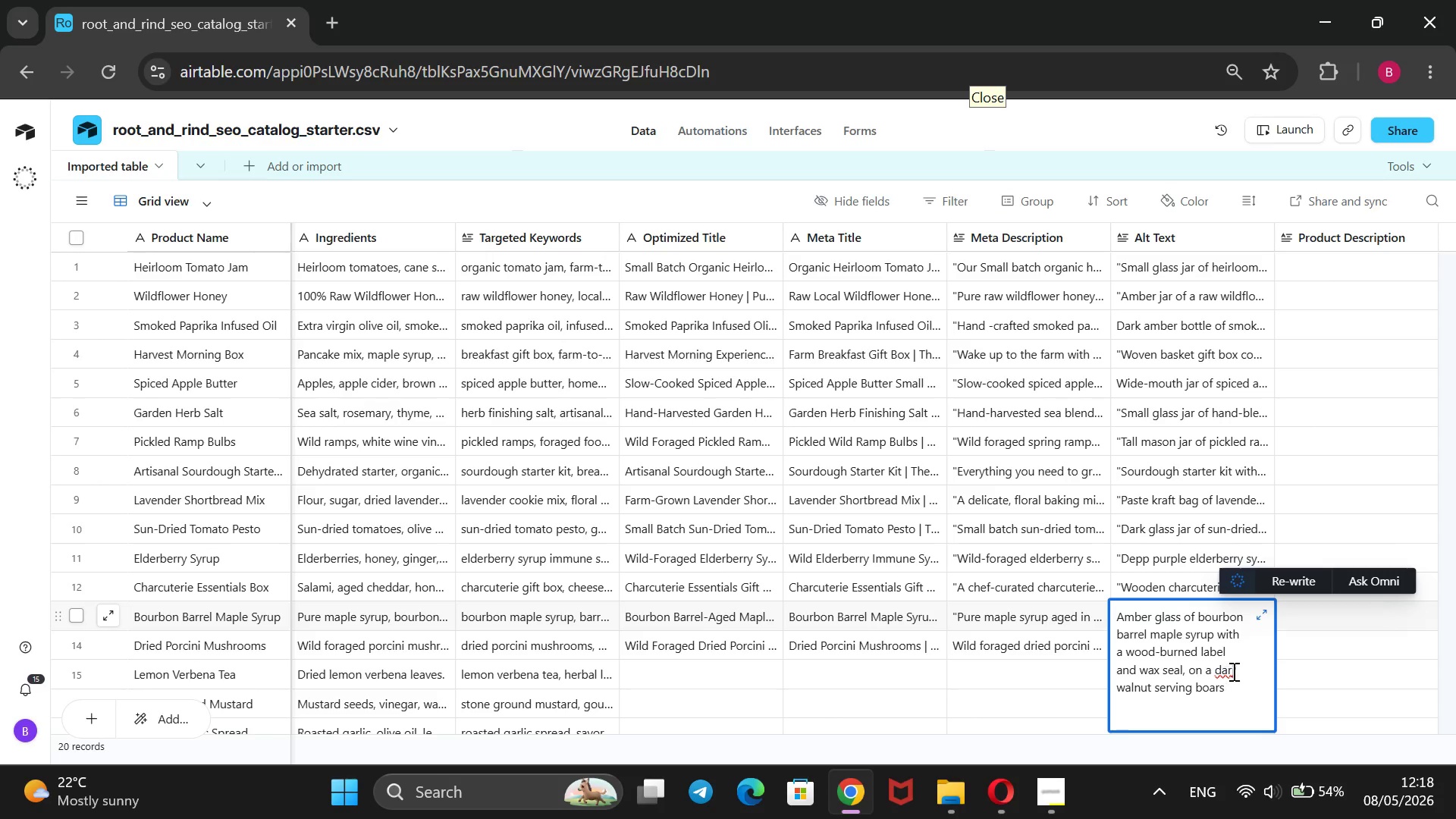 
left_click([1232, 670])
 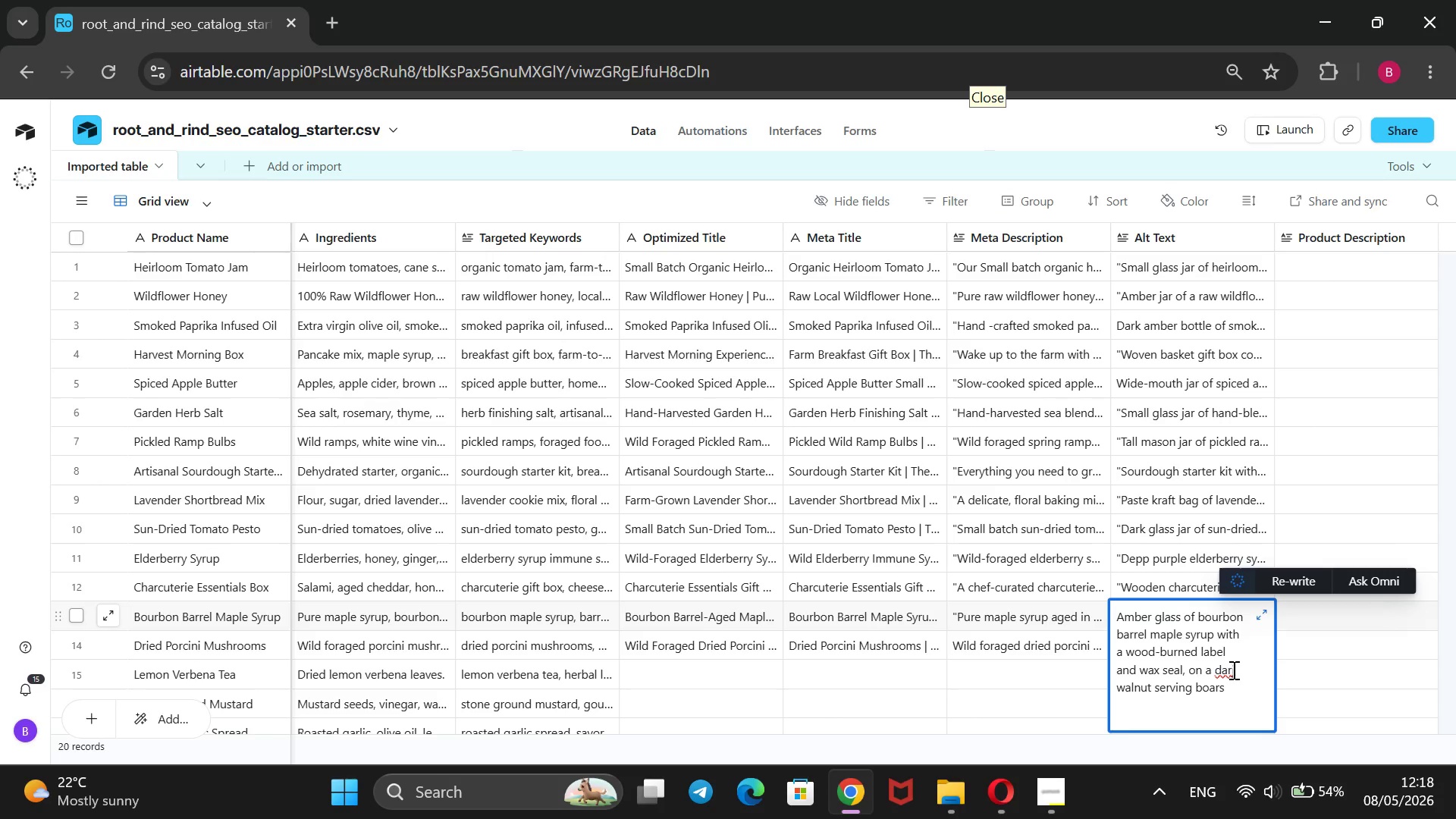 
key(ArrowRight)
 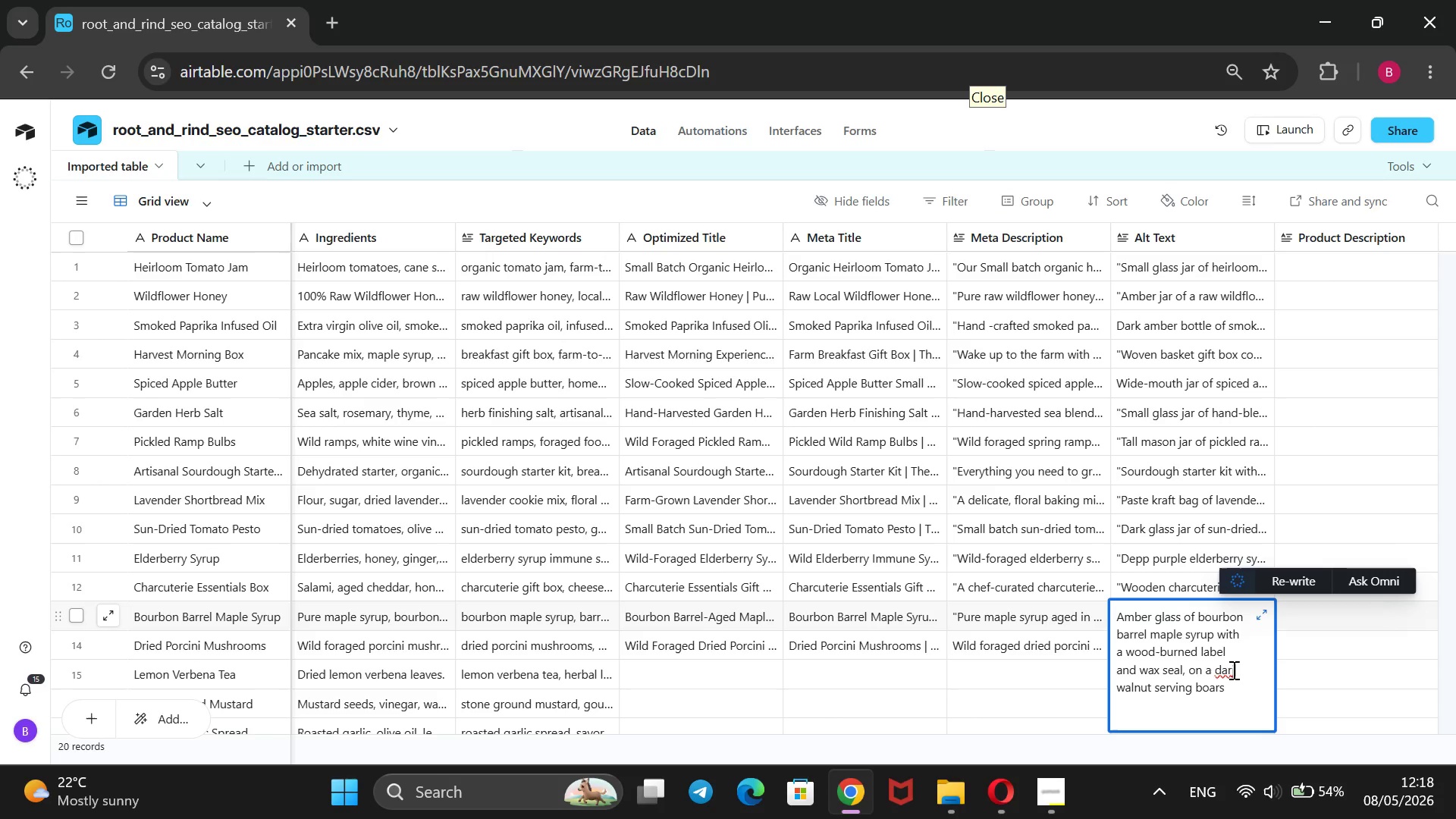 
key(Backspace)
 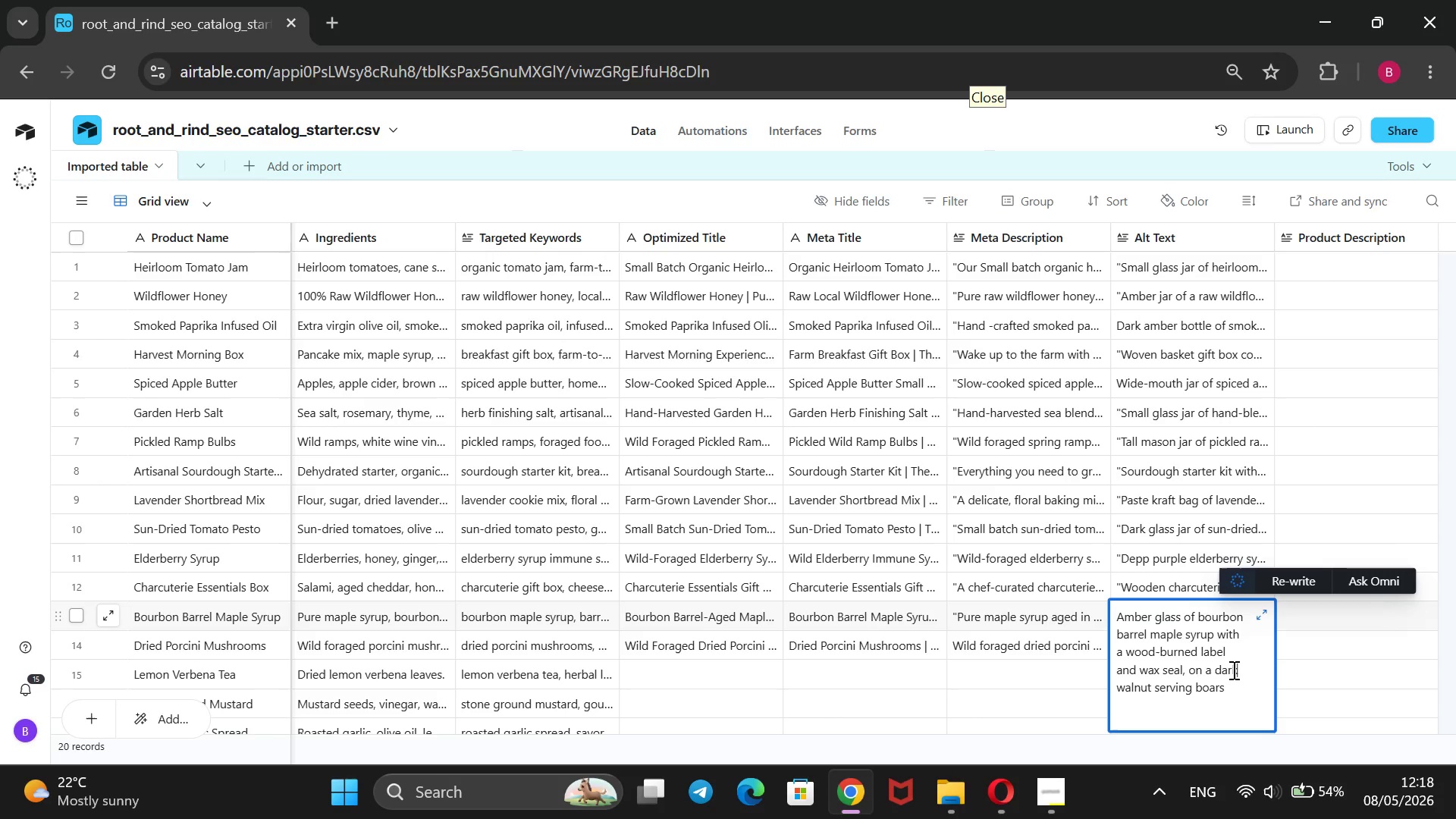 
key(K)
 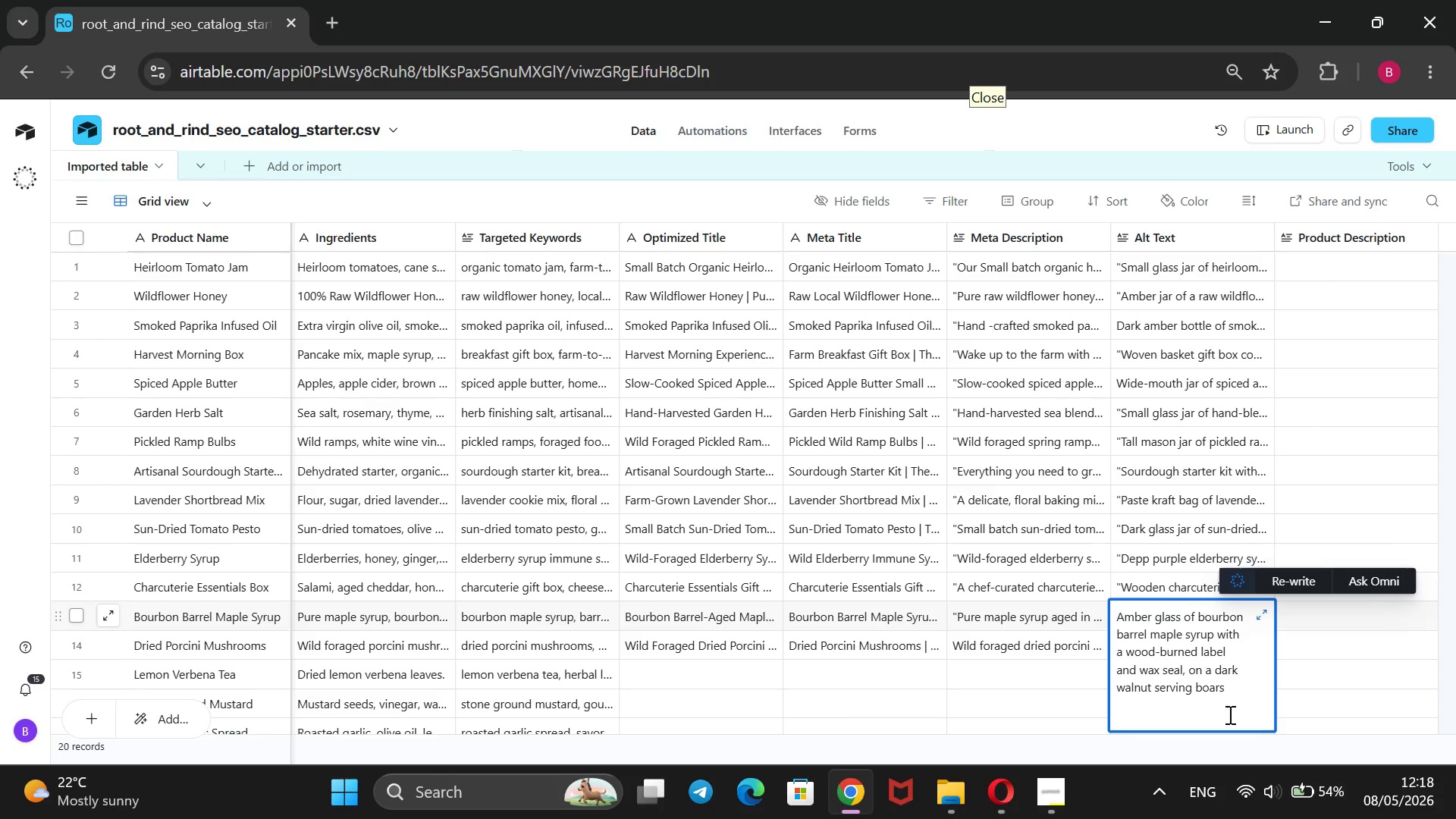 
wait(5.11)
 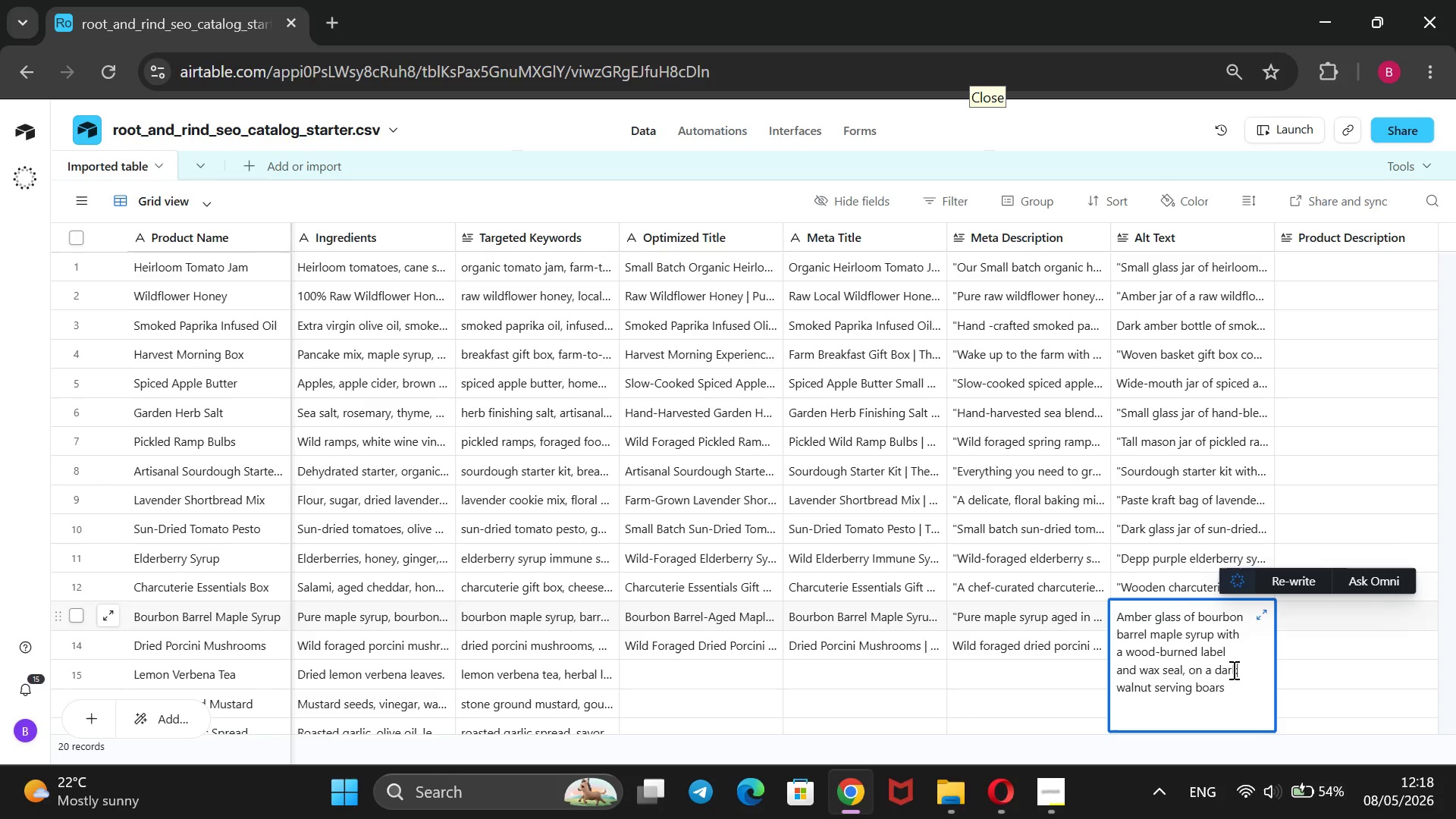 
key(Shift+ShiftRight)
 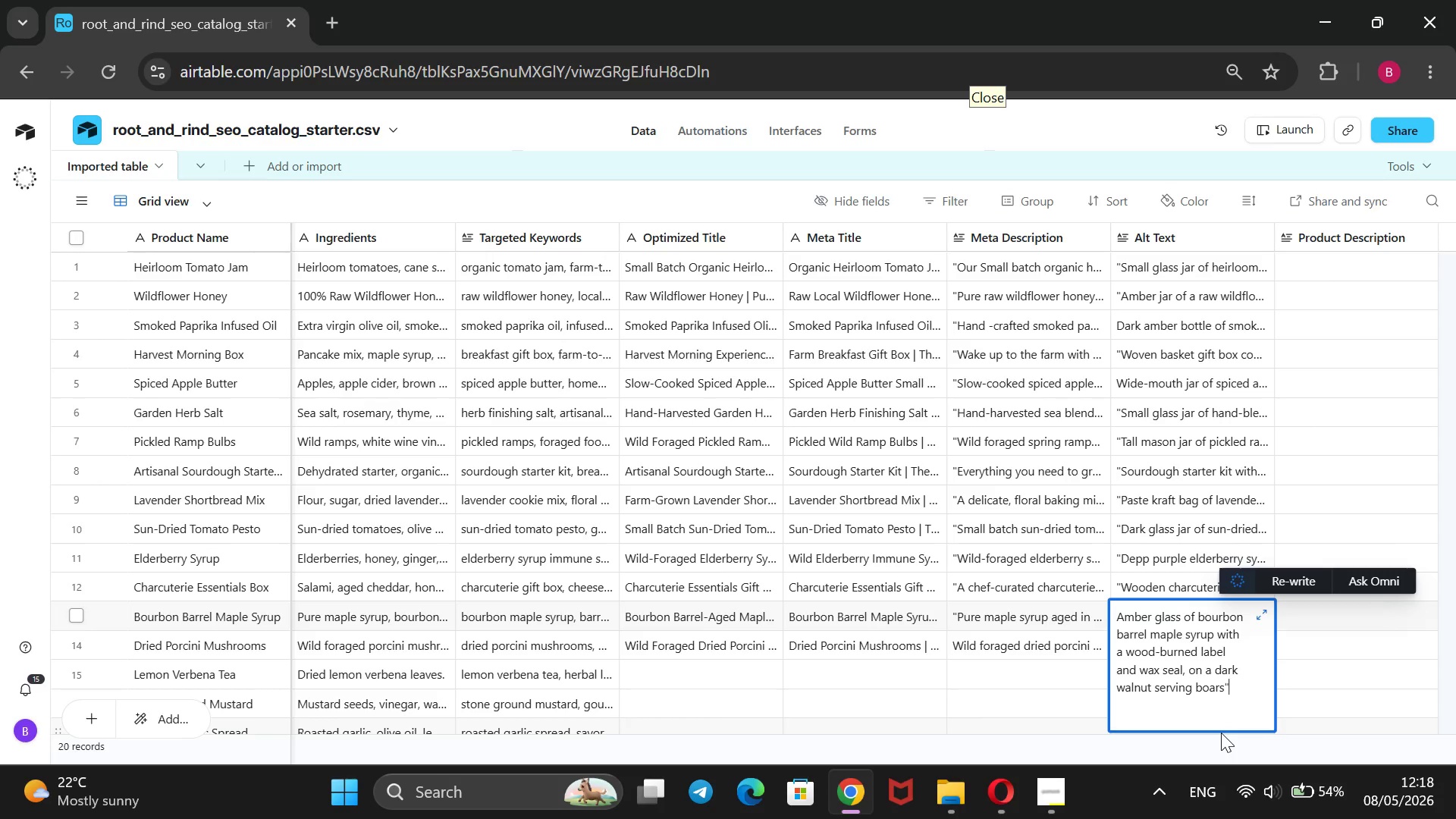 
key(Shift+2)
 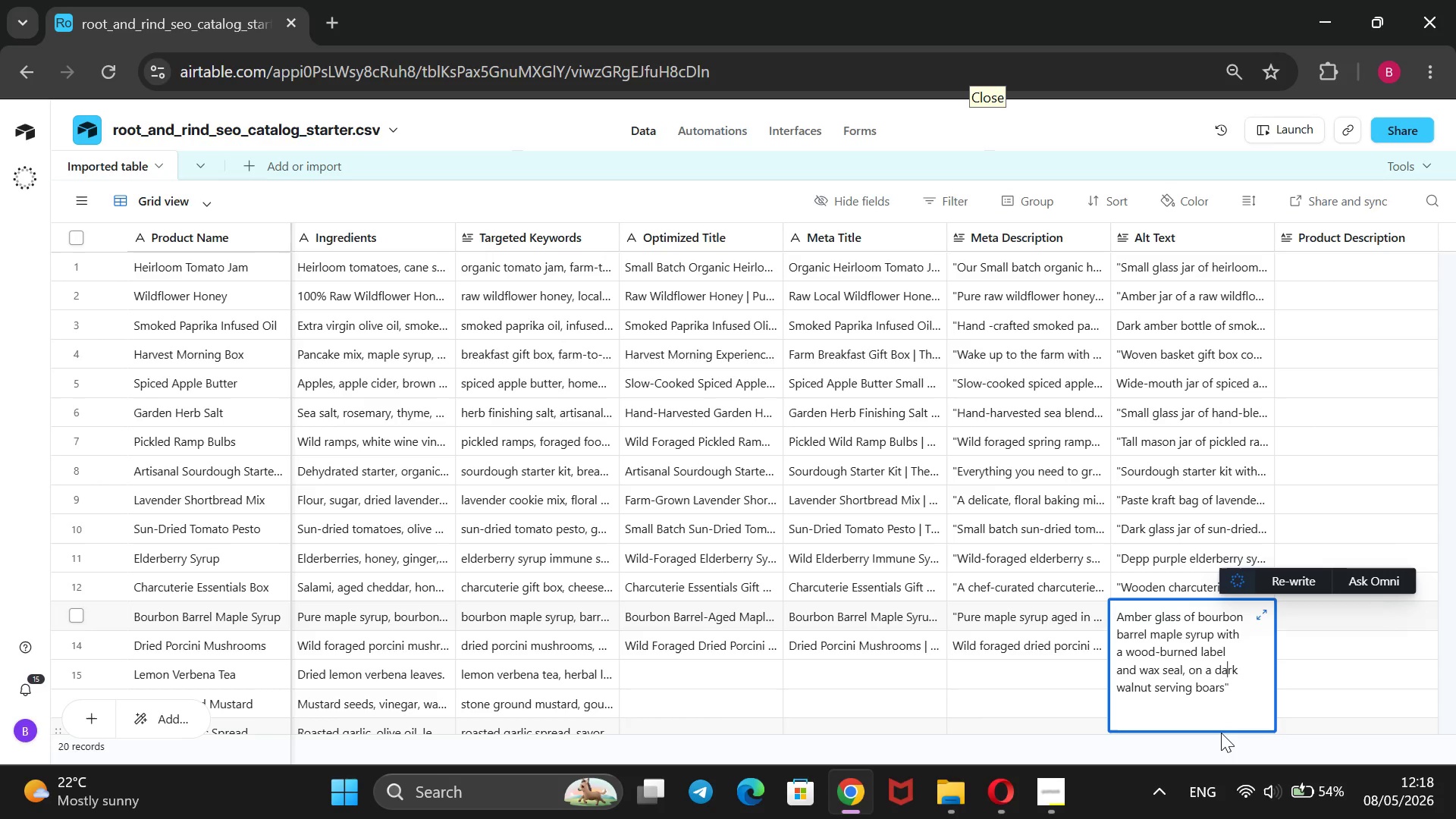 
hold_key(key=ArrowUp, duration=1.17)
 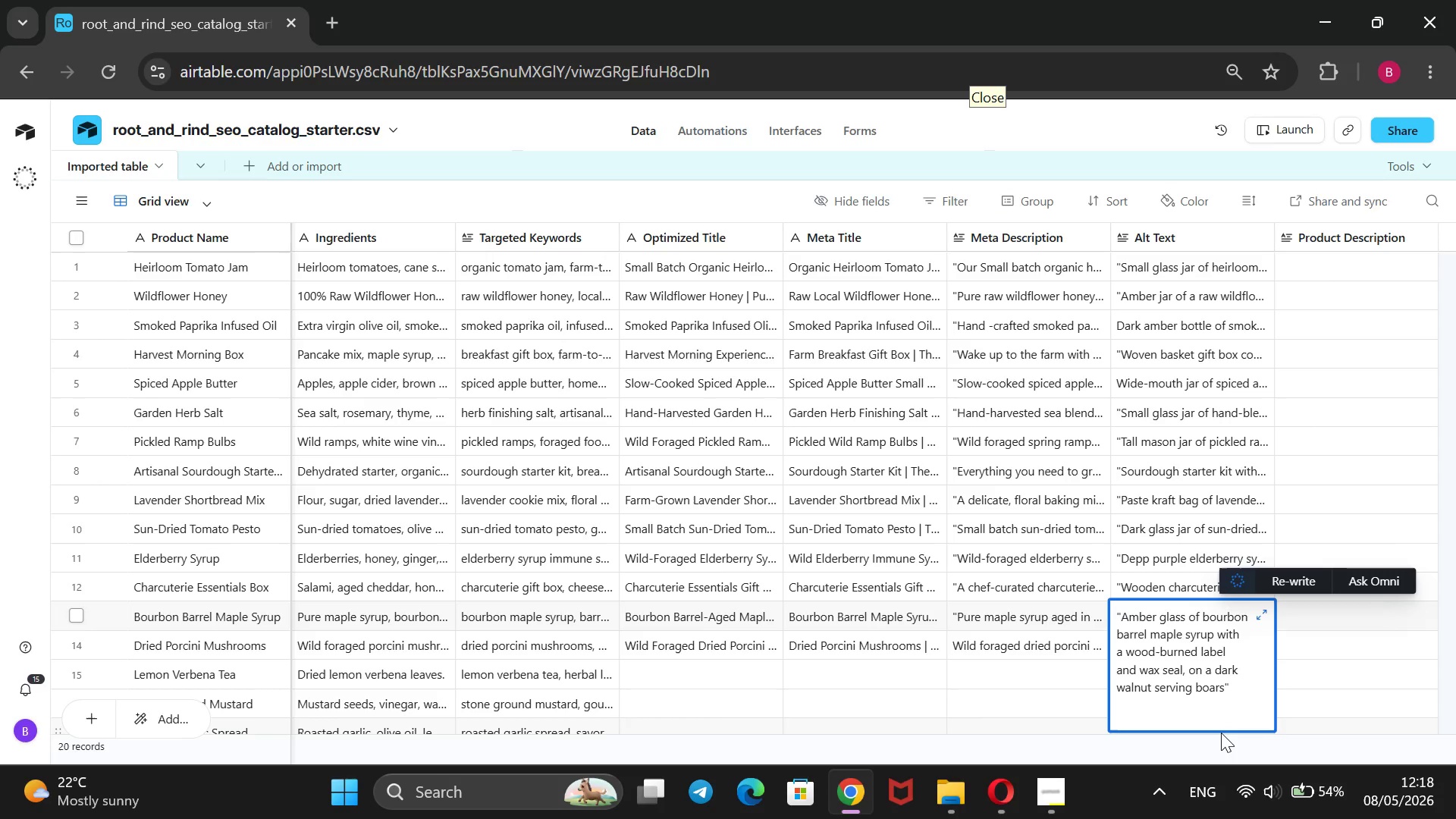 
key(Shift+ShiftRight)
 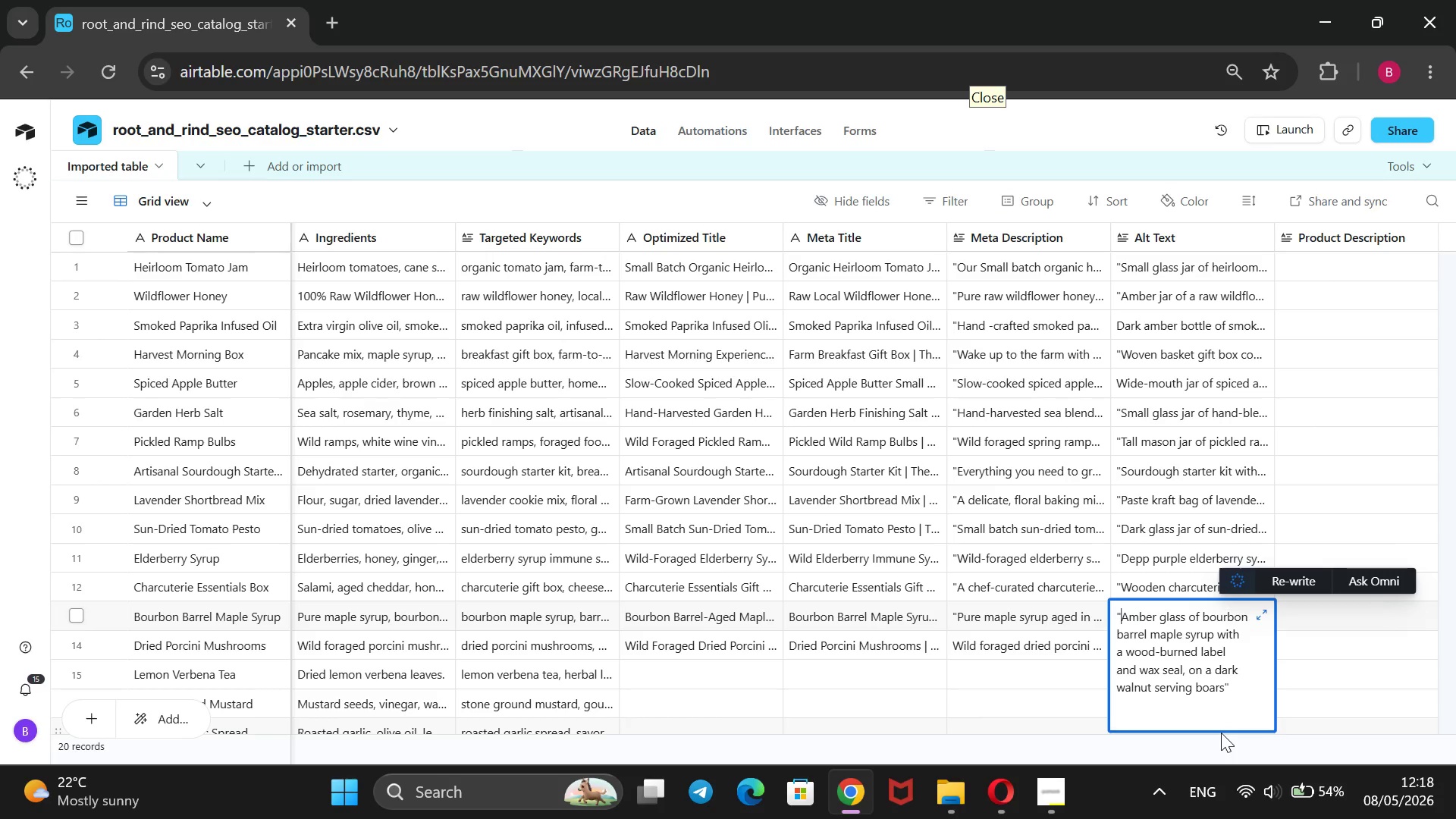 
key(Shift+2)
 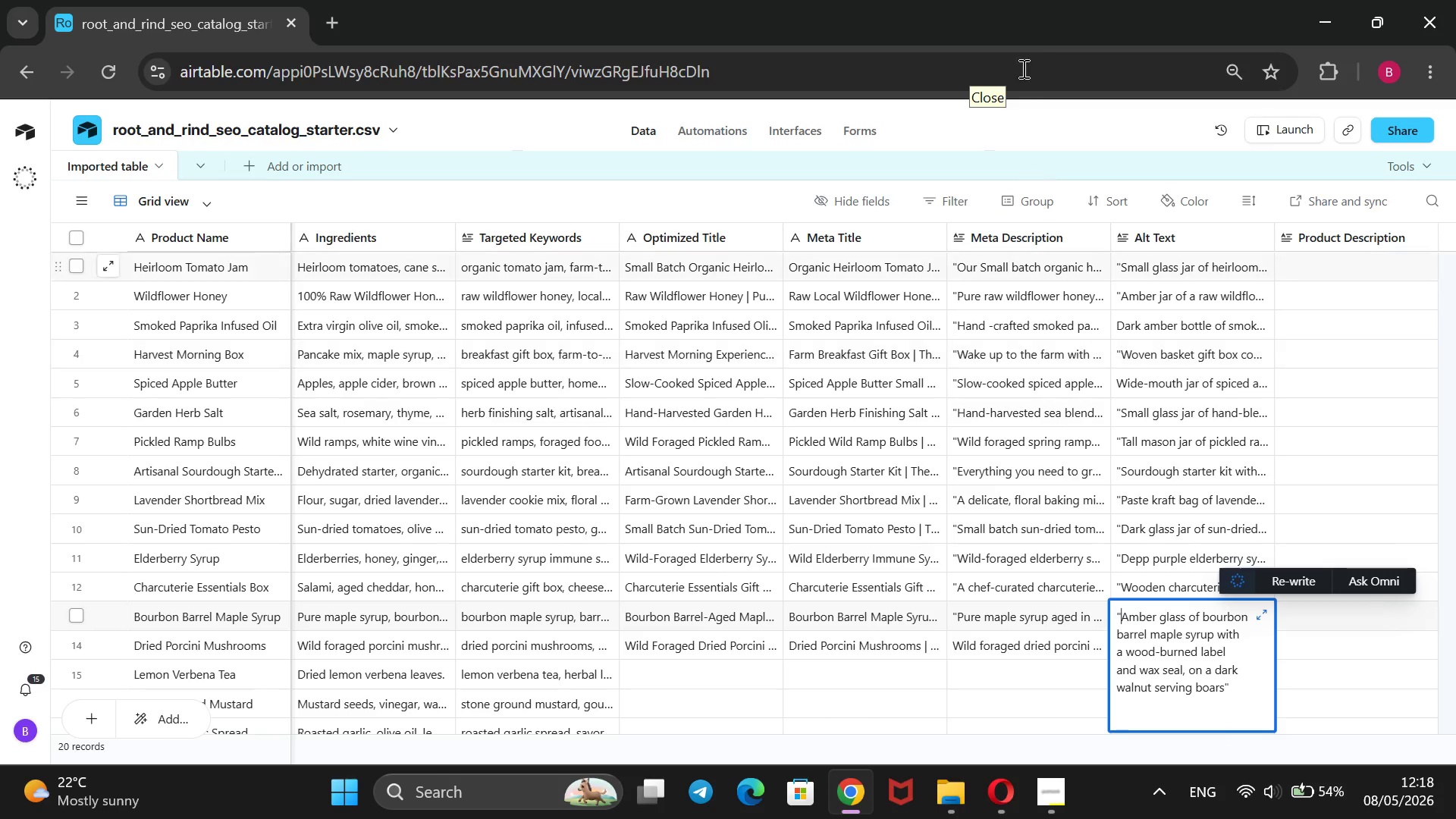 
left_click([1077, 130])
 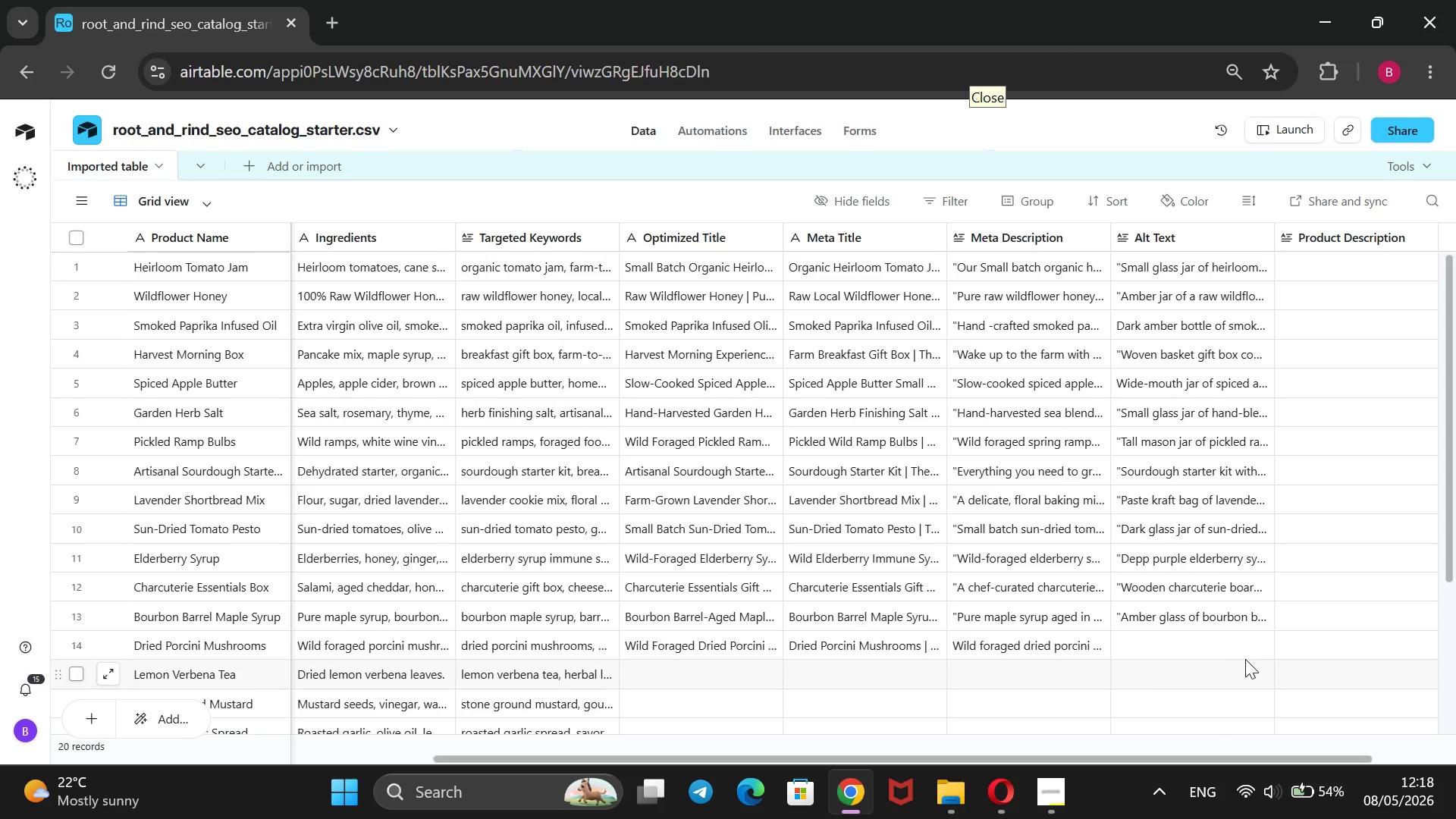 
left_click([1231, 644])
 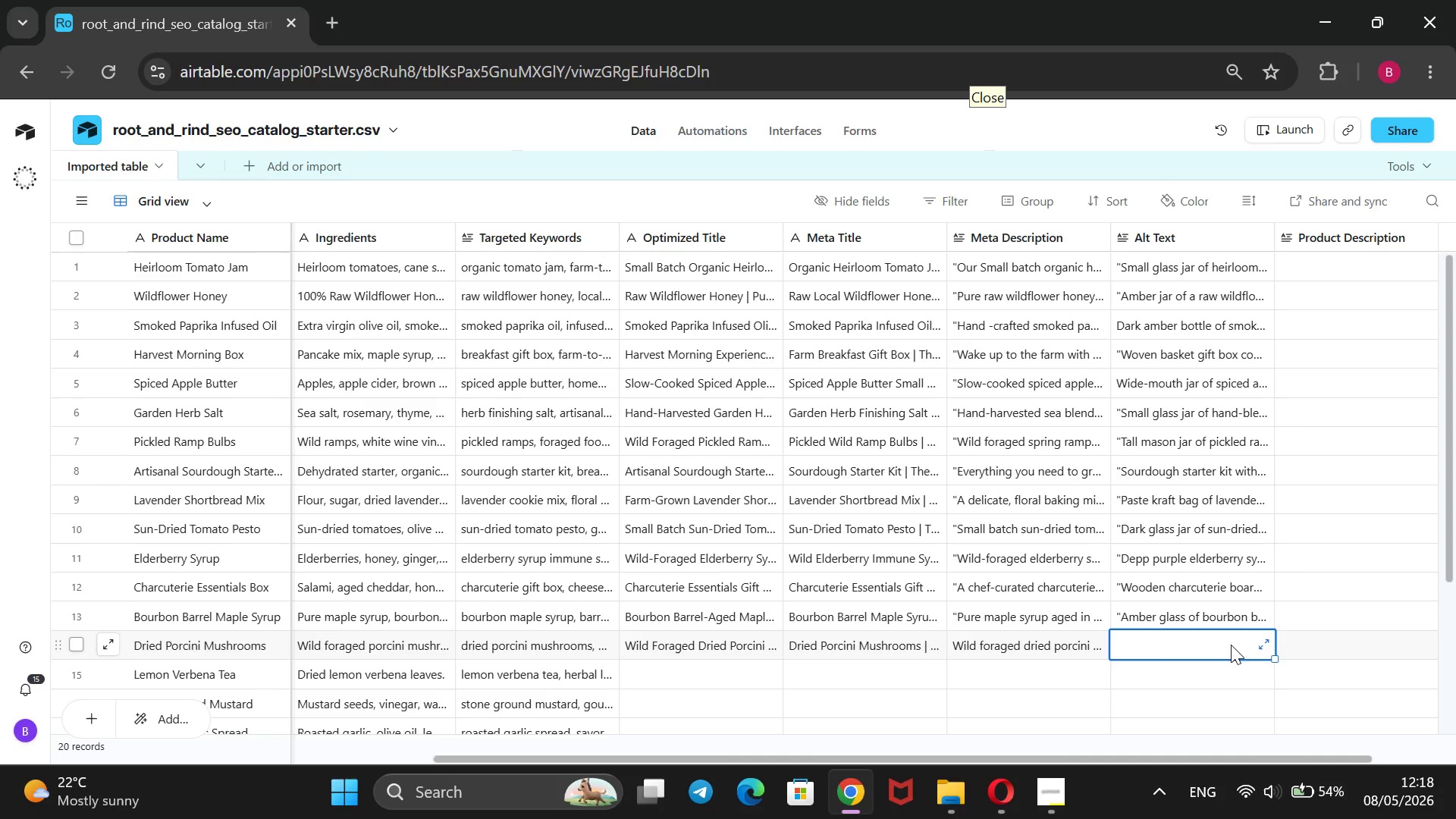 
wait(19.75)
 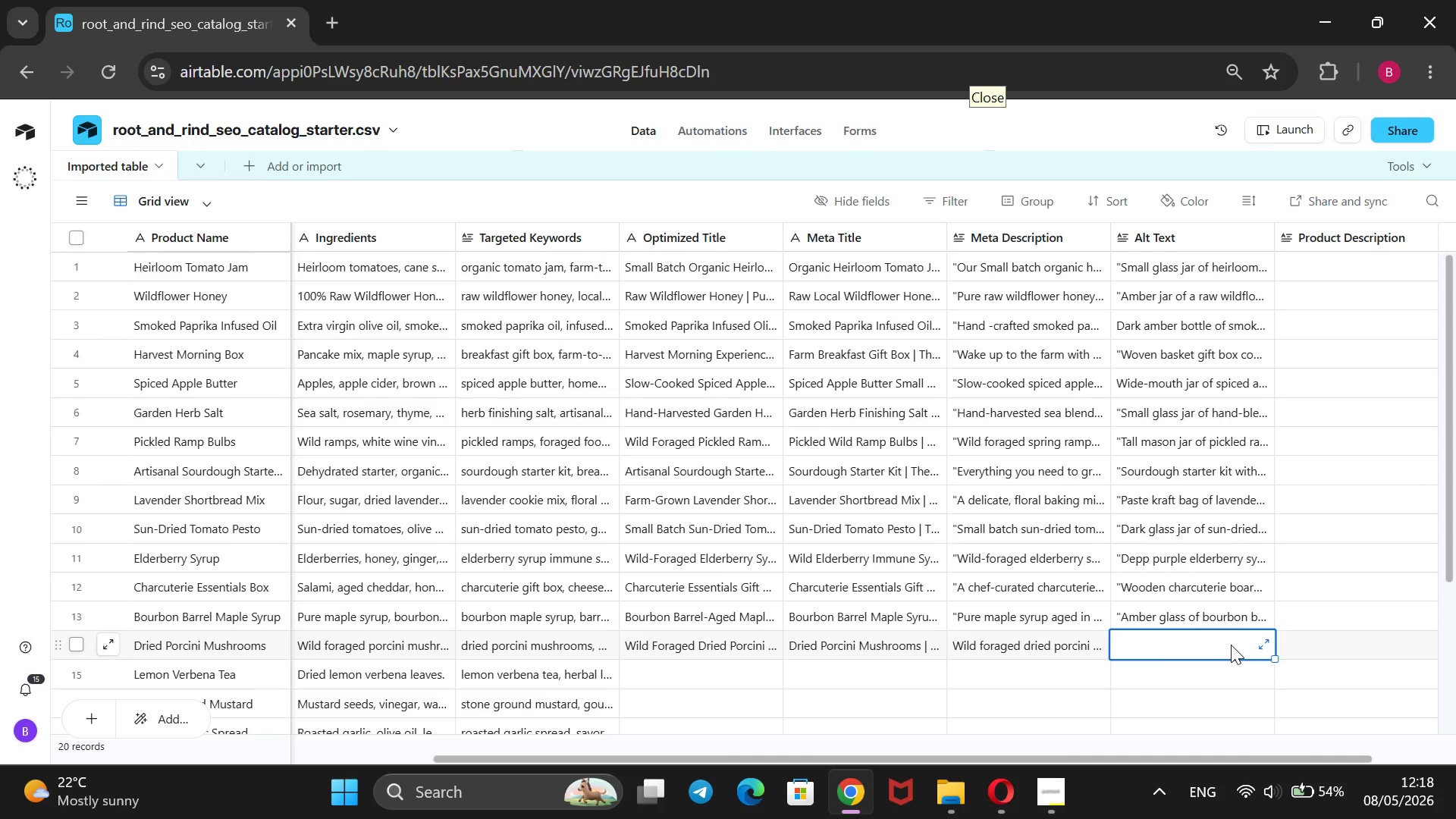 
type(@@)
 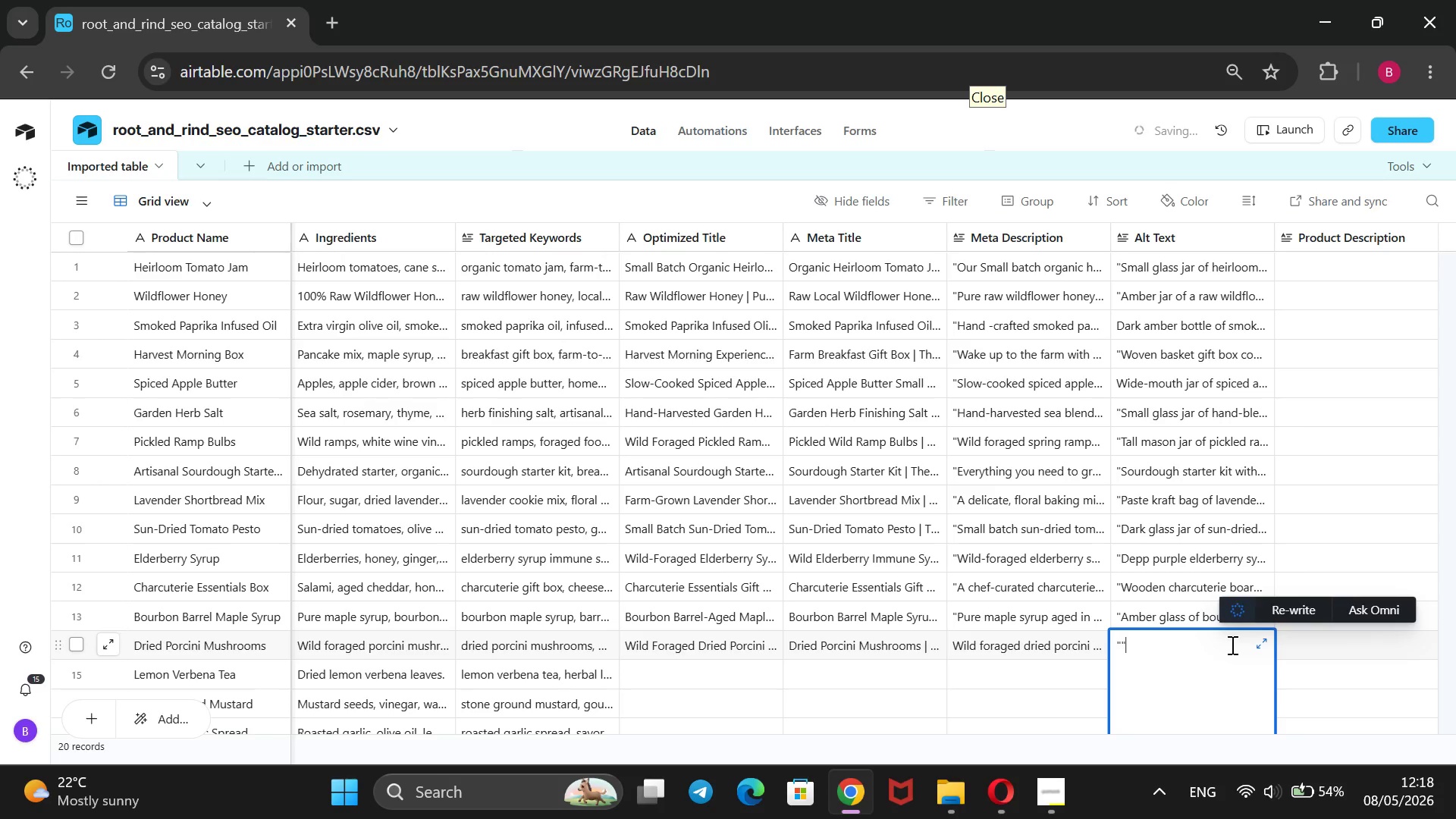 
key(ArrowLeft)
 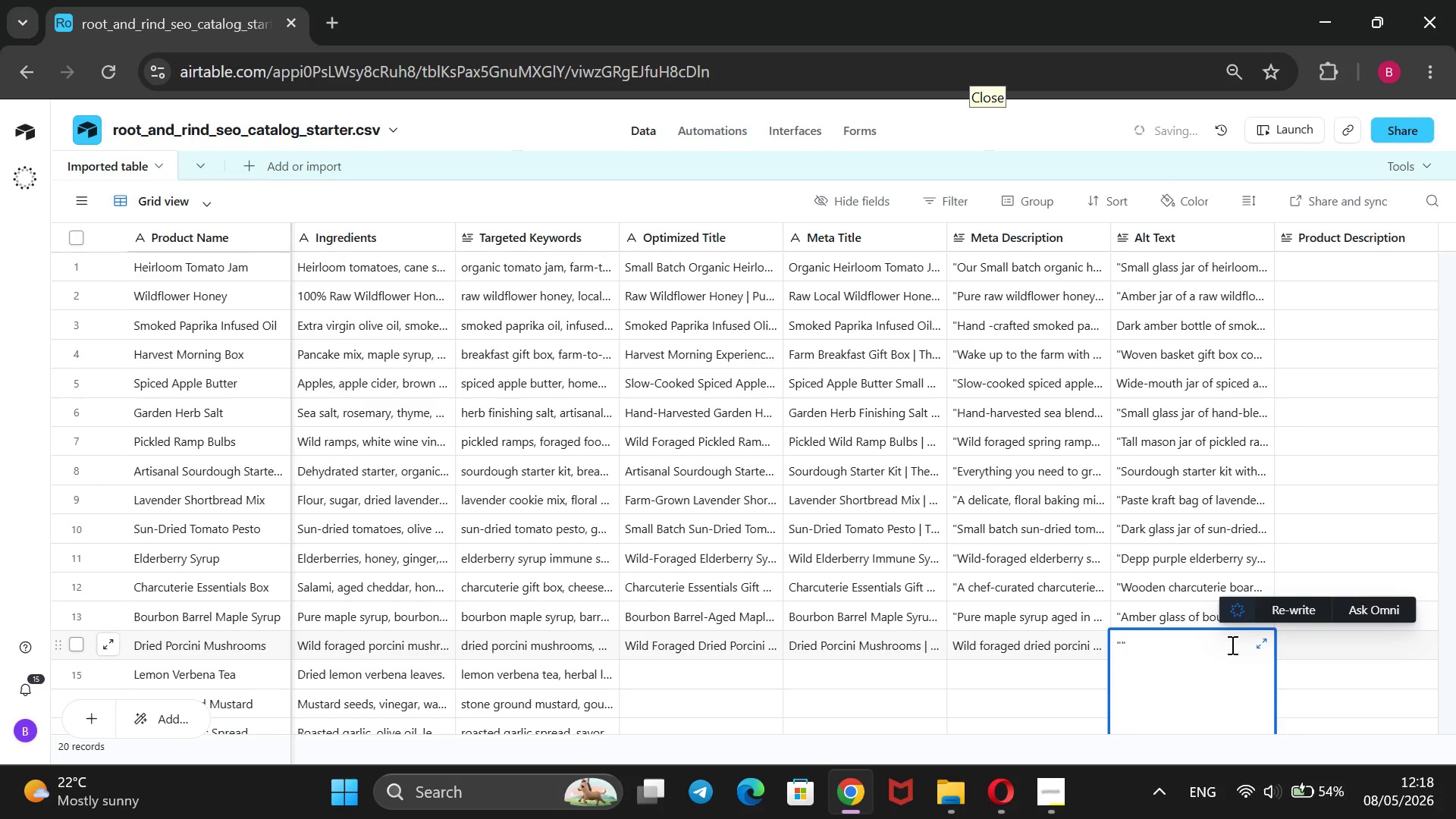 
type(Small kraft pi)
key(Backspace)
type(ouch of dried porcini mushrooms beside whole dried mushrooms and a spri)
key(Backspace)
type(ig of freh)
key(Backspace)
type(sh thyme on a stone surface)
 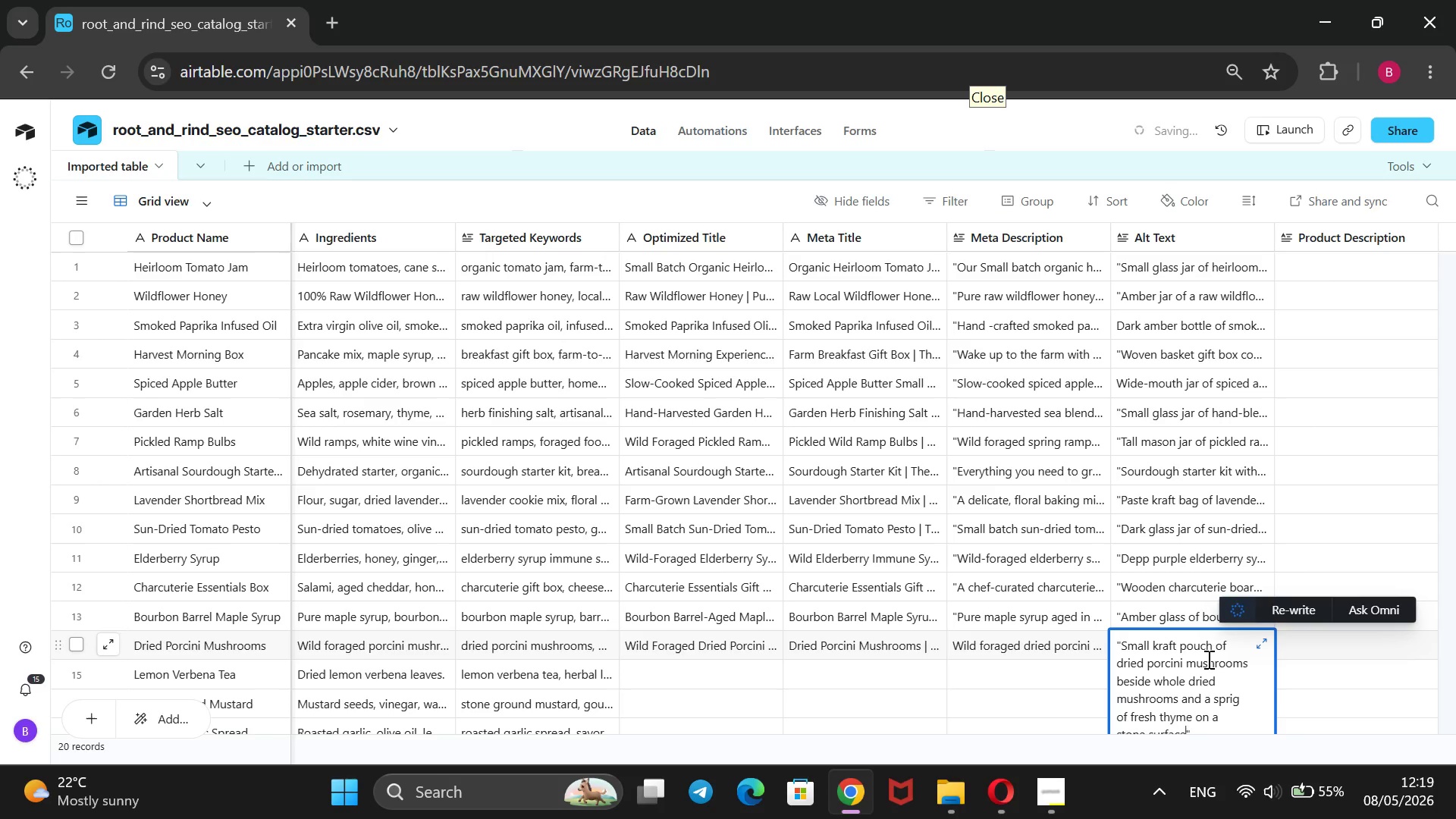 
scroll: coordinate [1076, 520], scroll_direction: down, amount: 8.0
 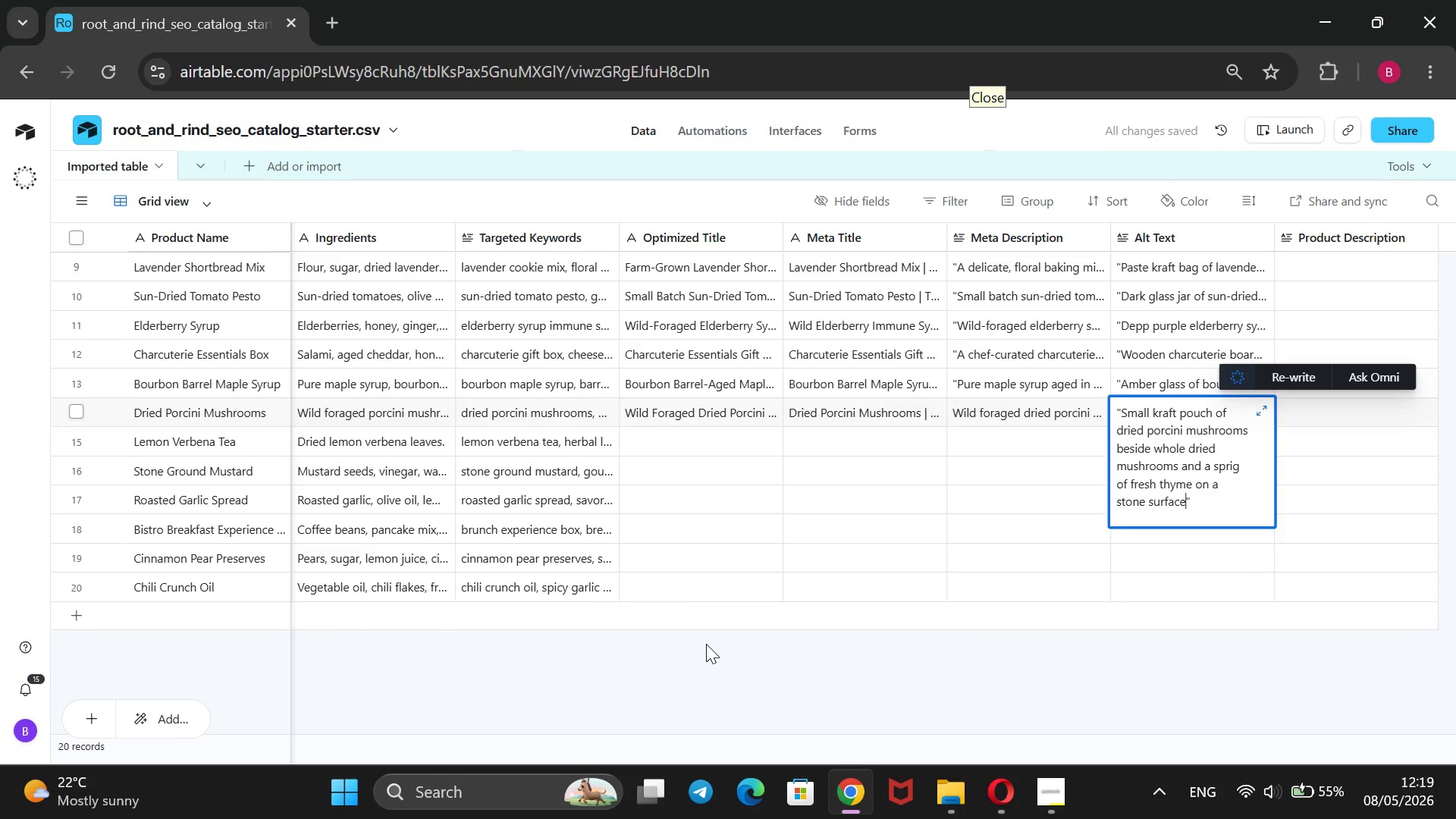 
wait(6.23)
 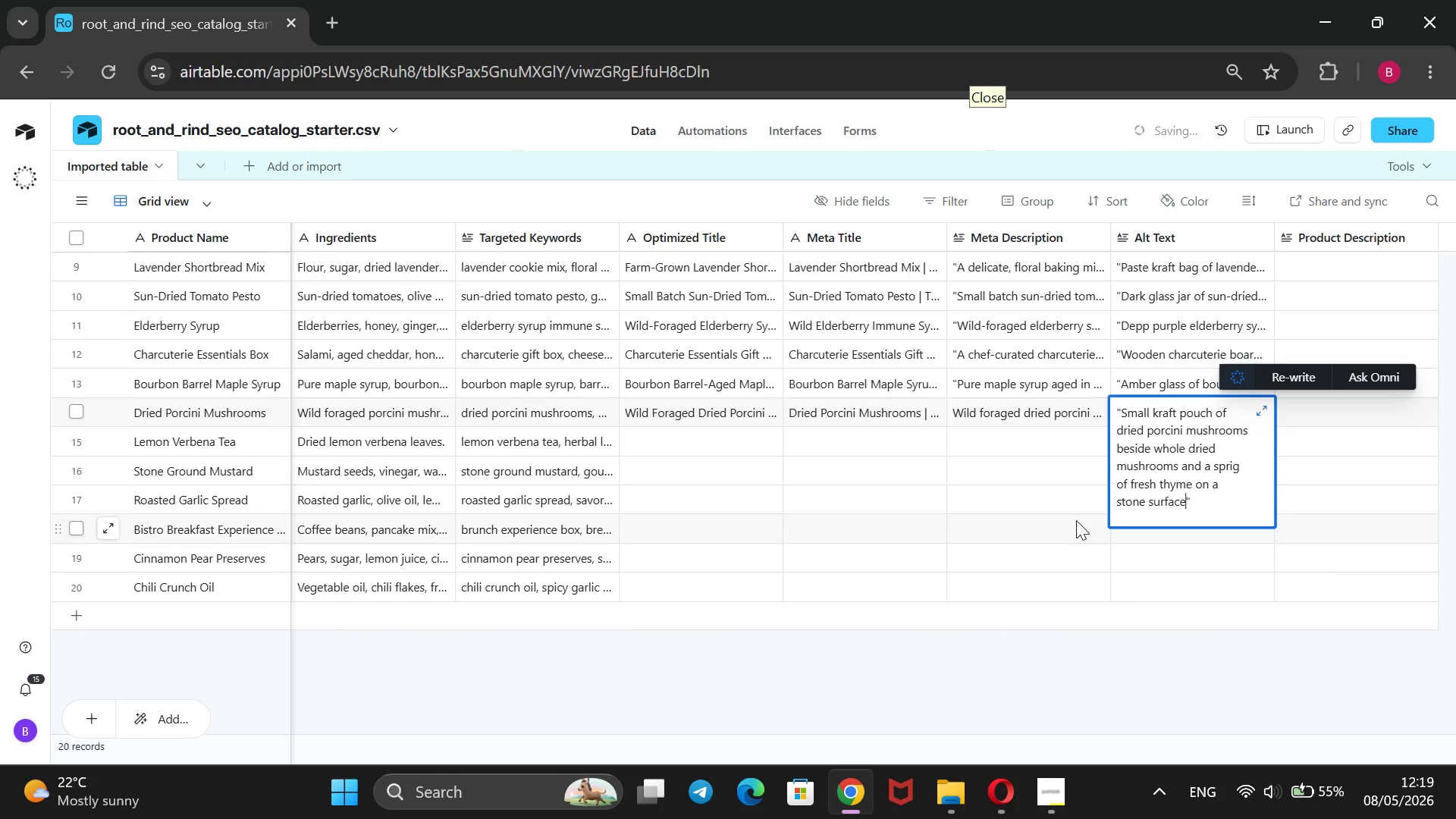 
left_click([692, 453])
 